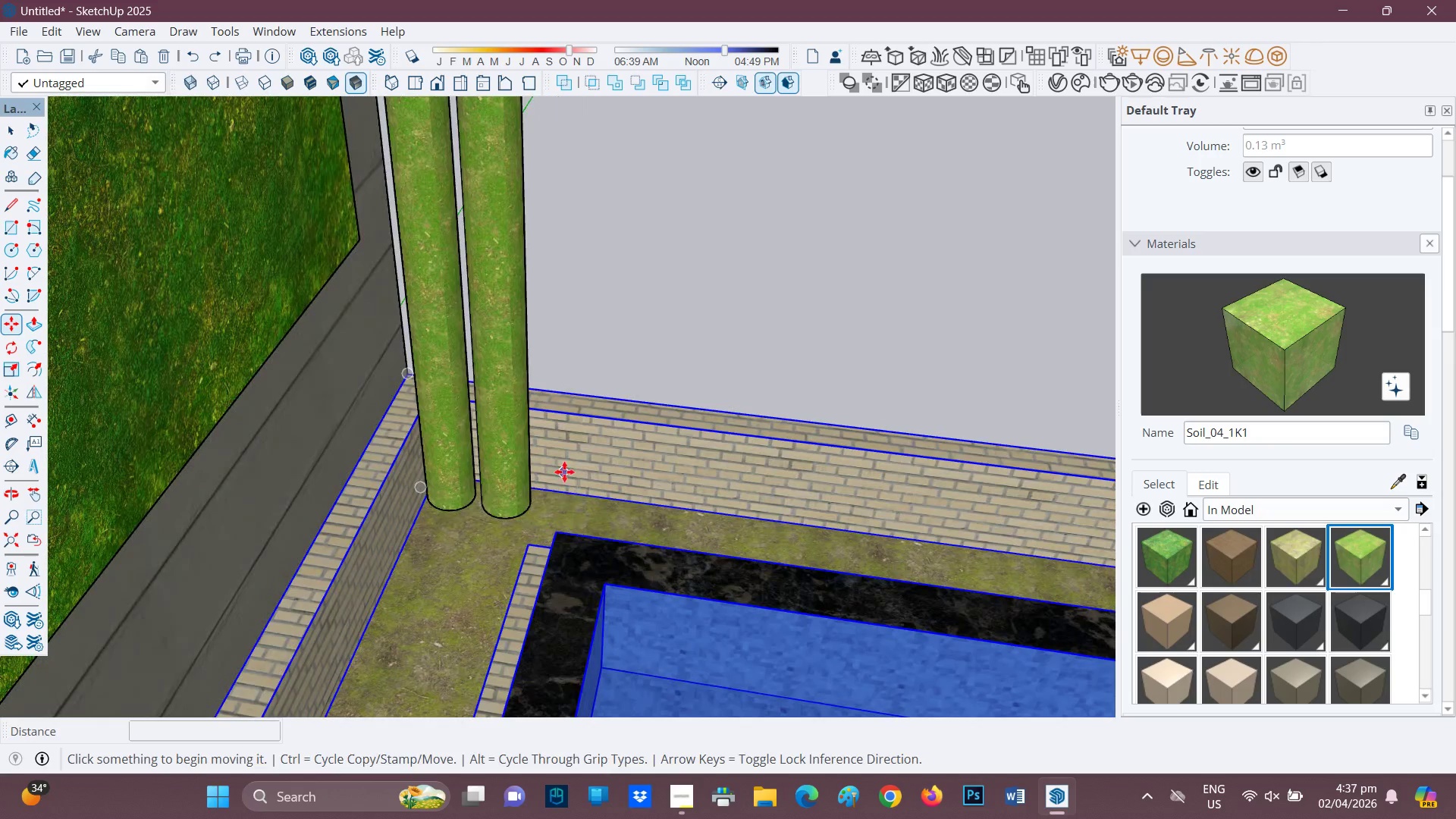 
key(H)
 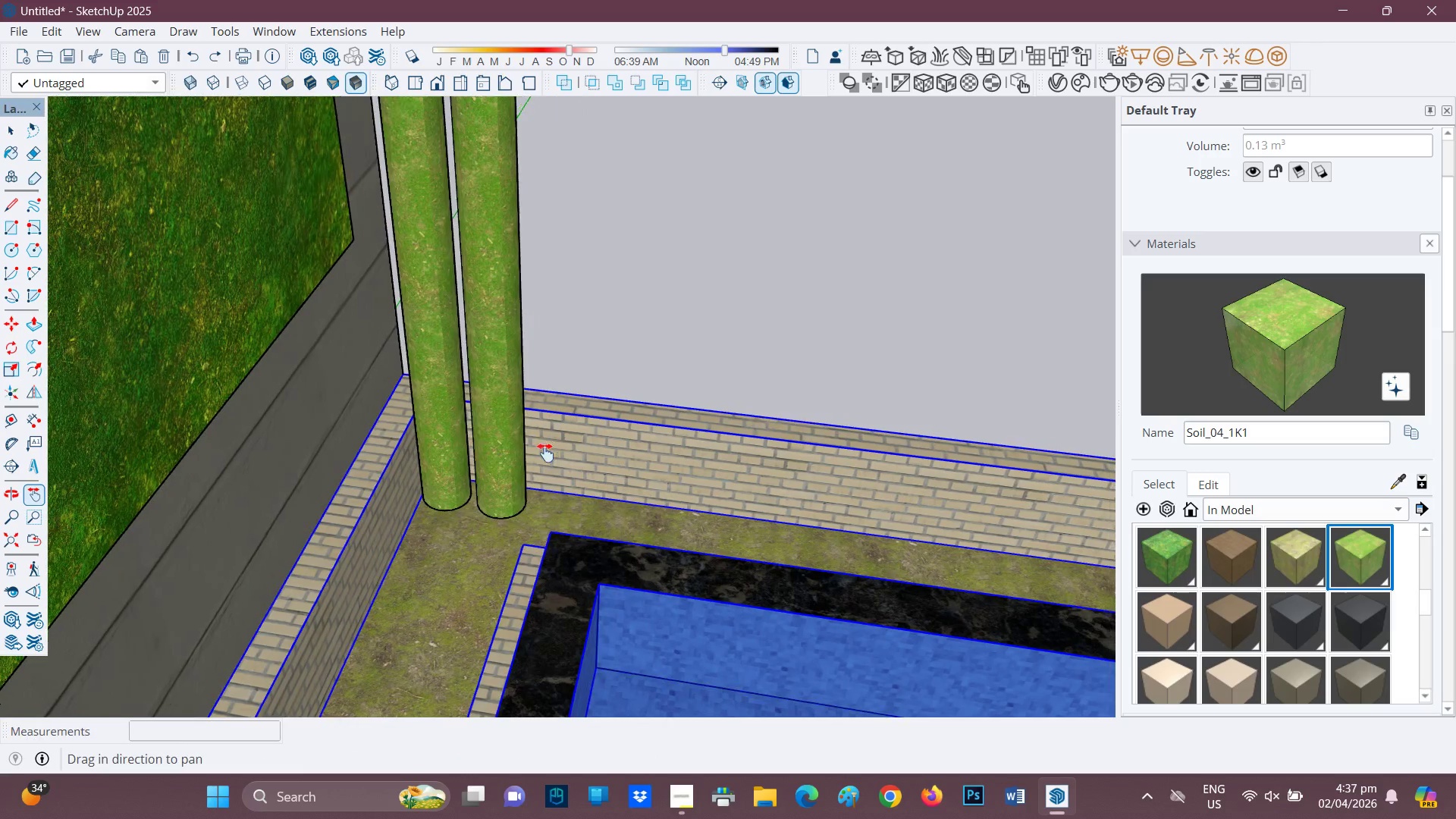 
left_click_drag(start_coordinate=[554, 450], to_coordinate=[478, 492])
 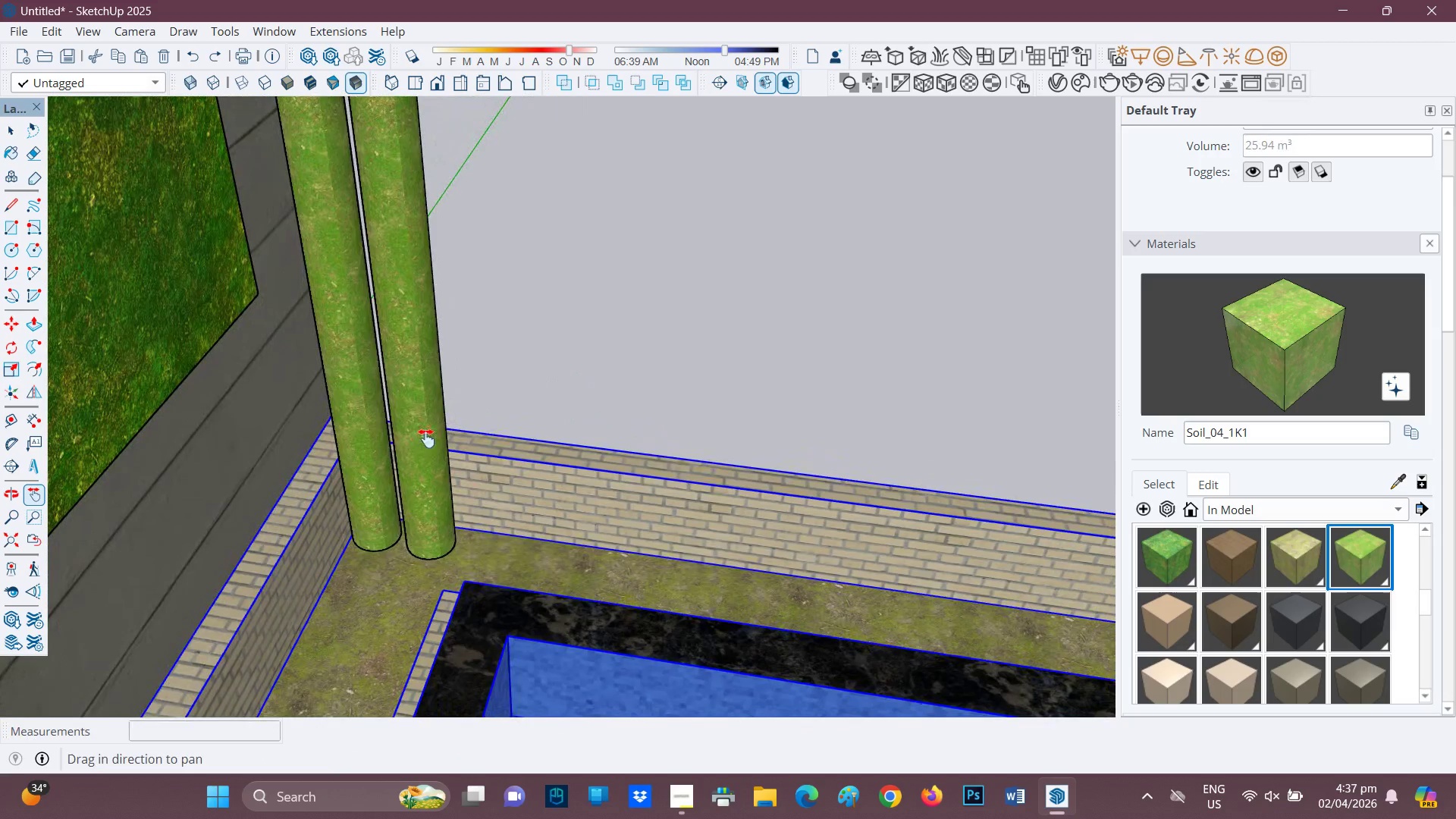 
key(Space)
 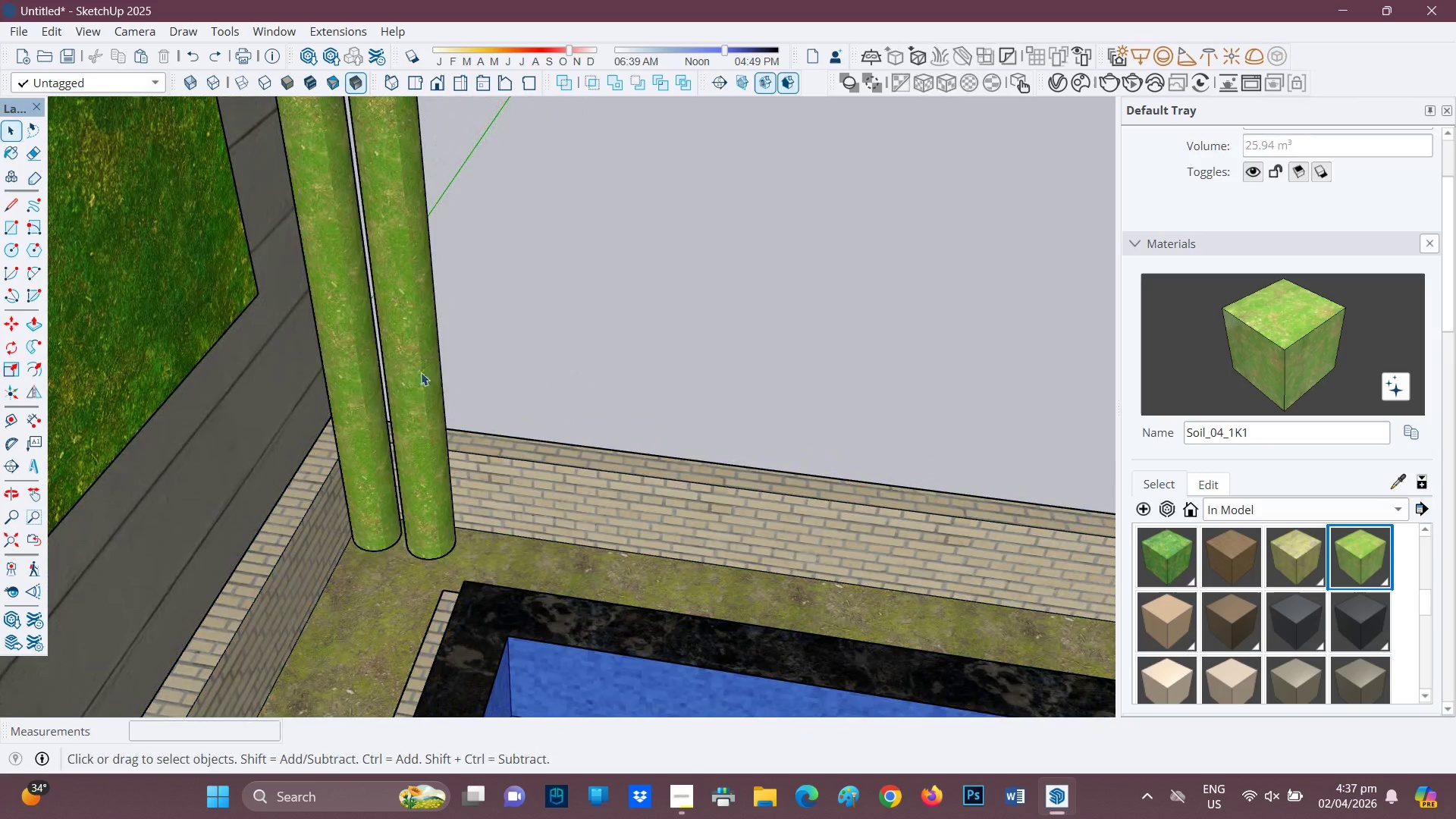 
left_click([427, 362])
 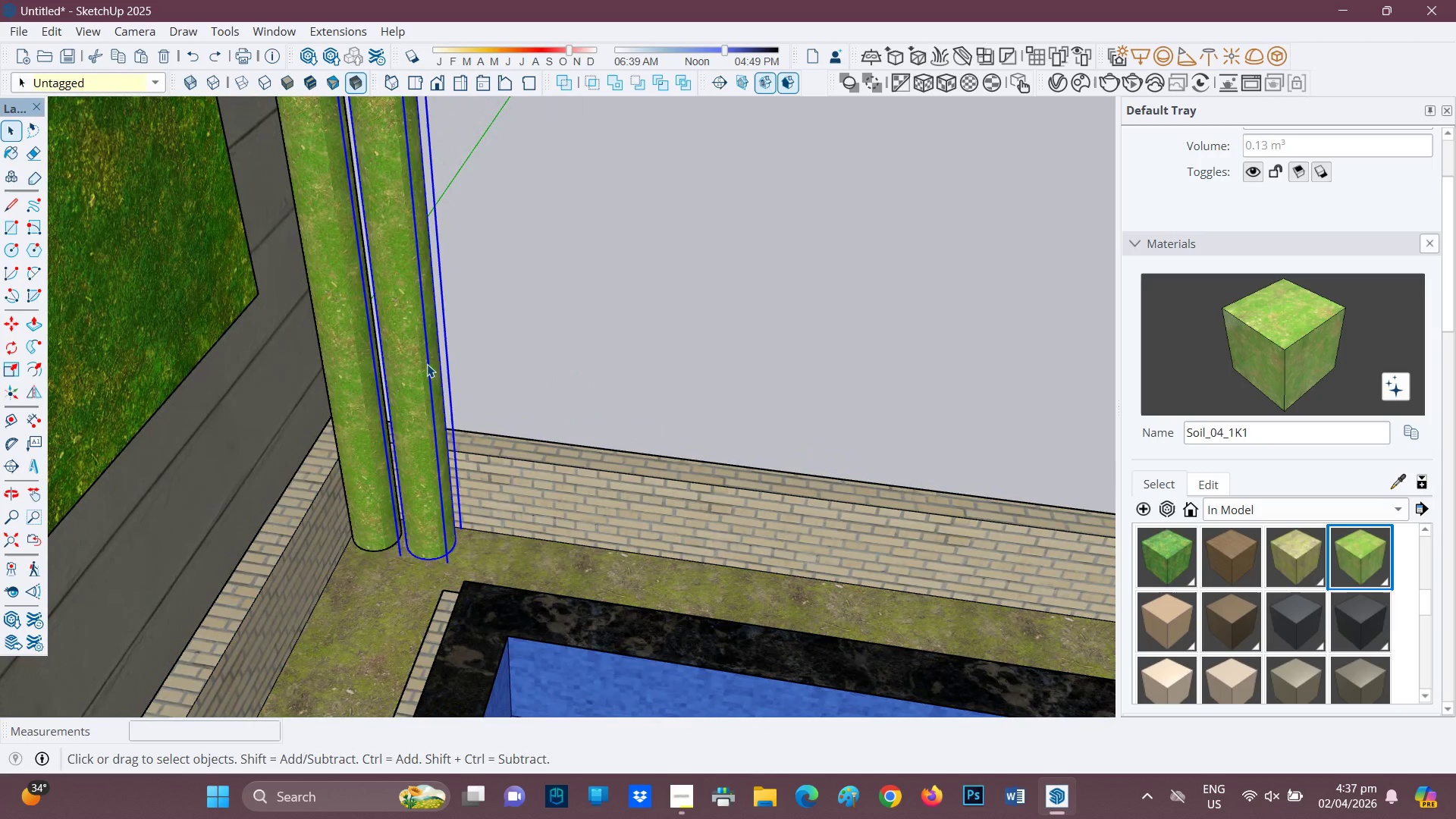 
key(M)
 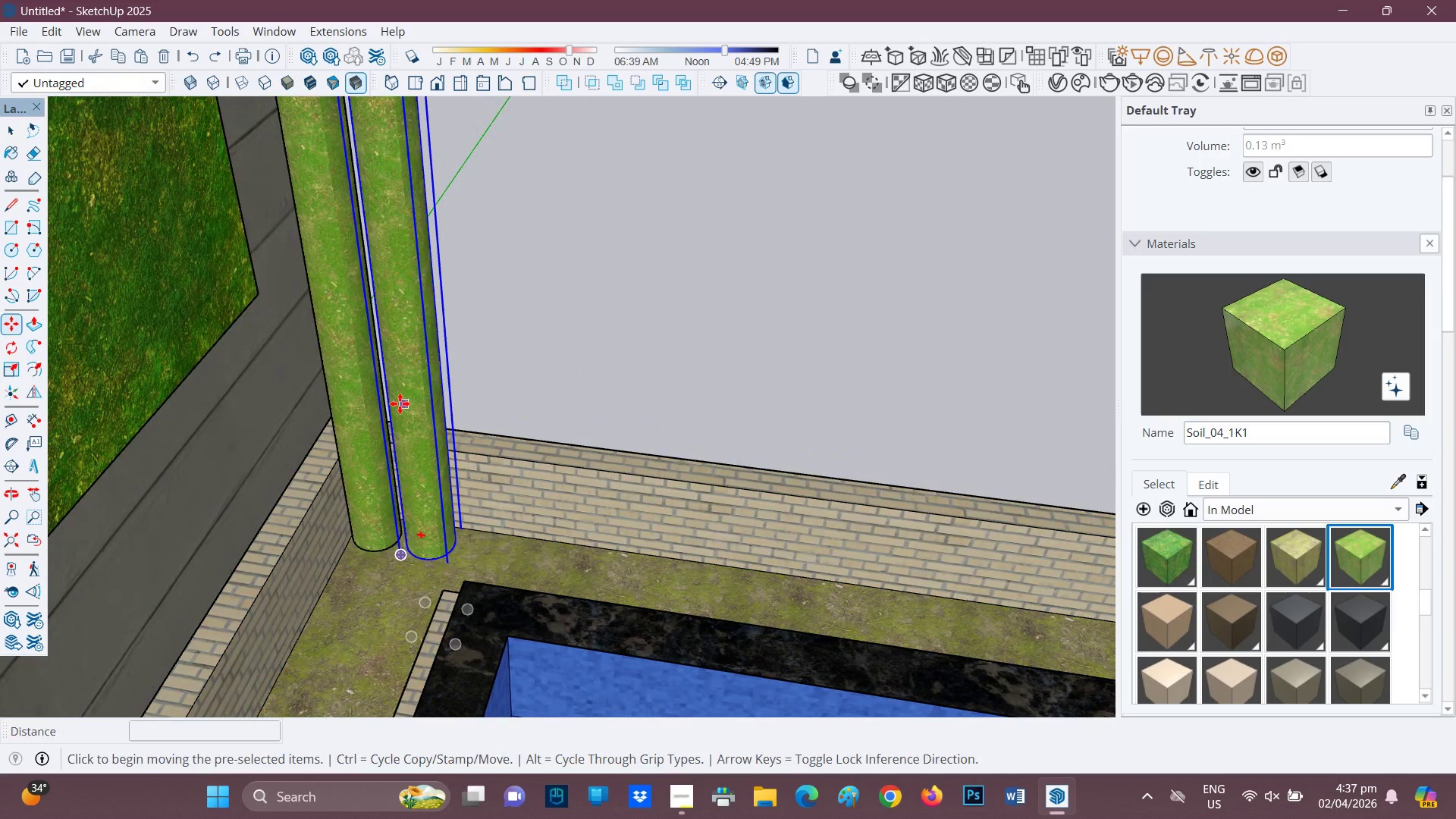 
key(Control+ControlRight)
 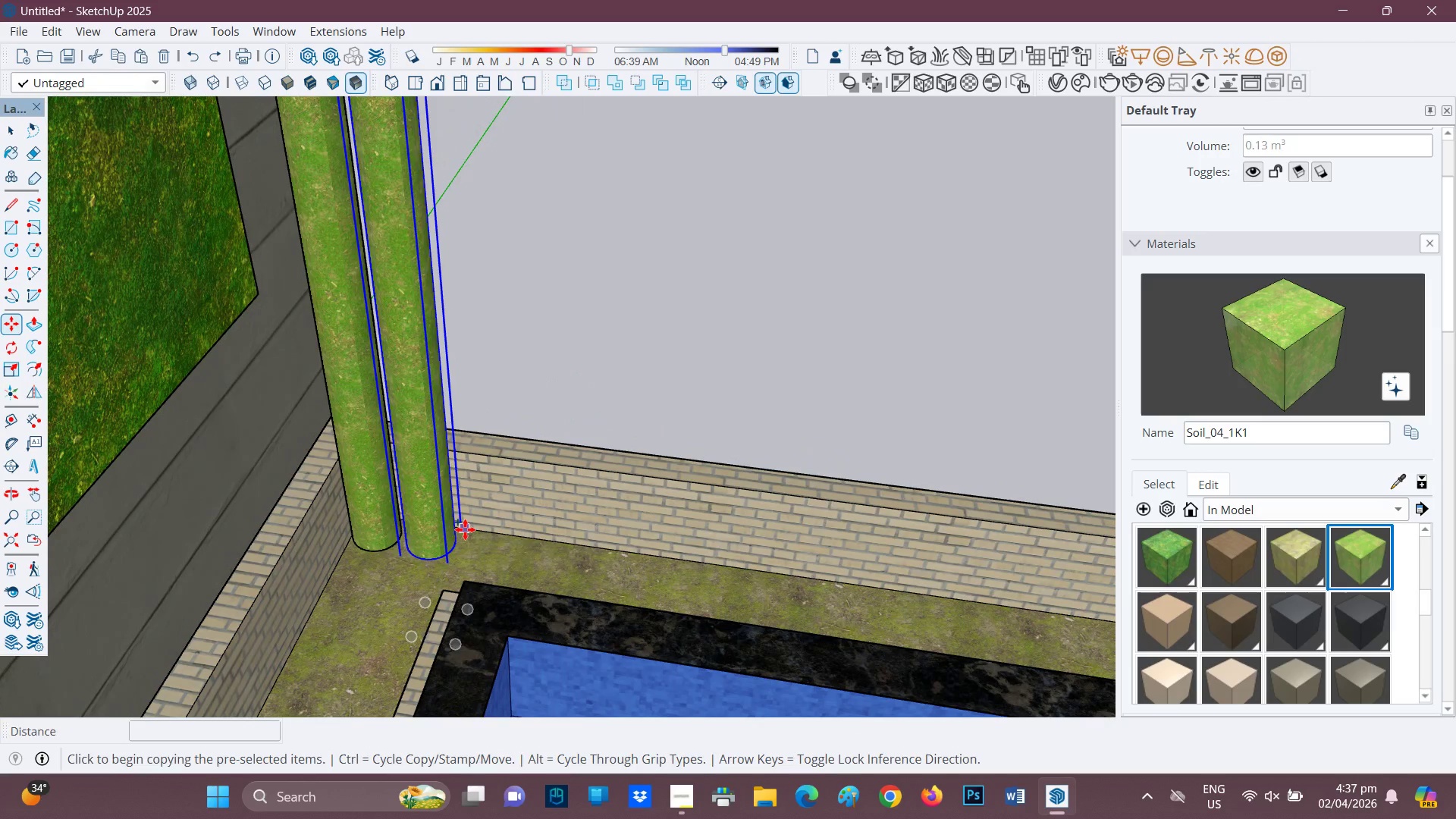 
left_click([465, 529])
 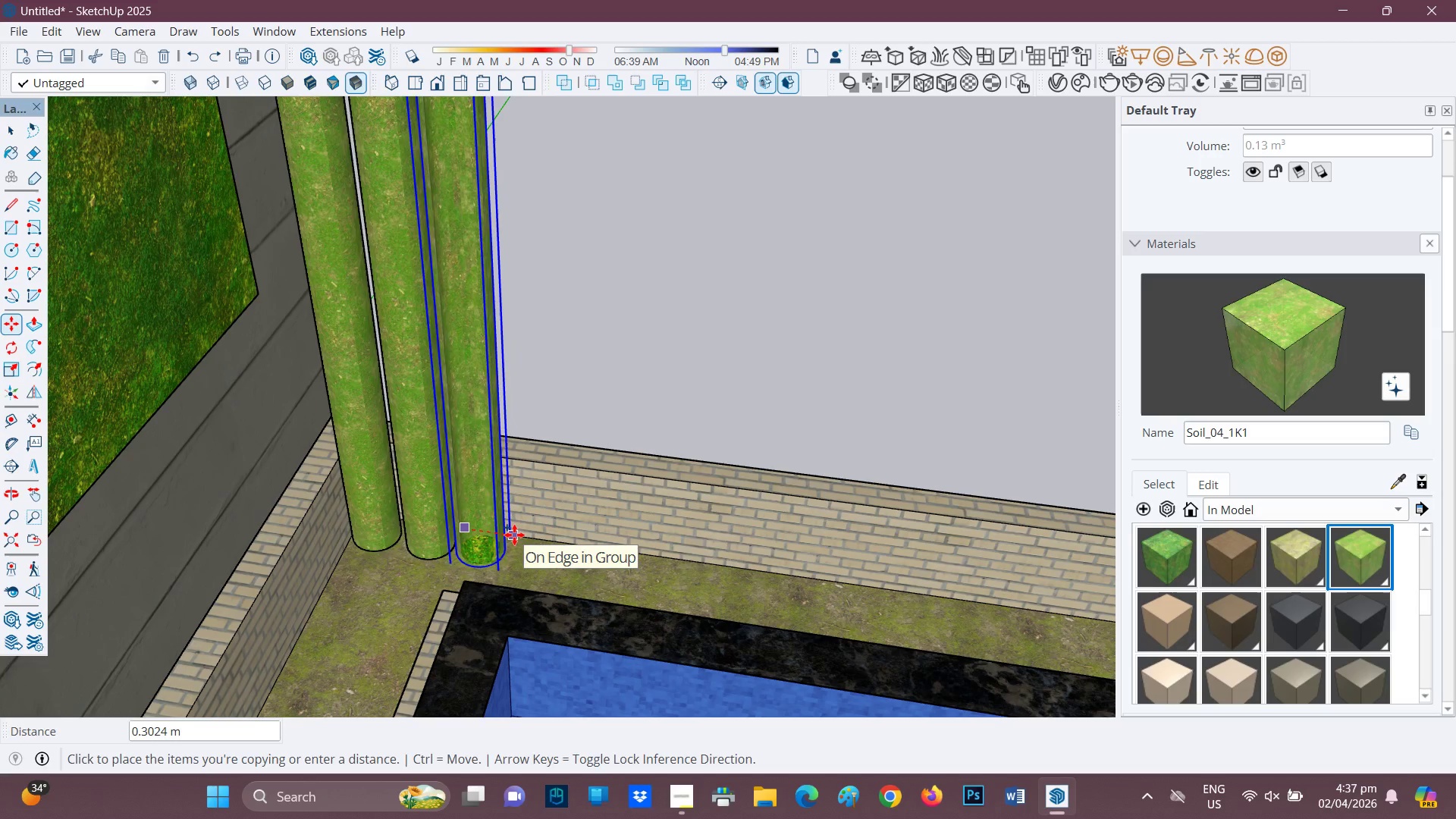 
left_click([516, 535])
 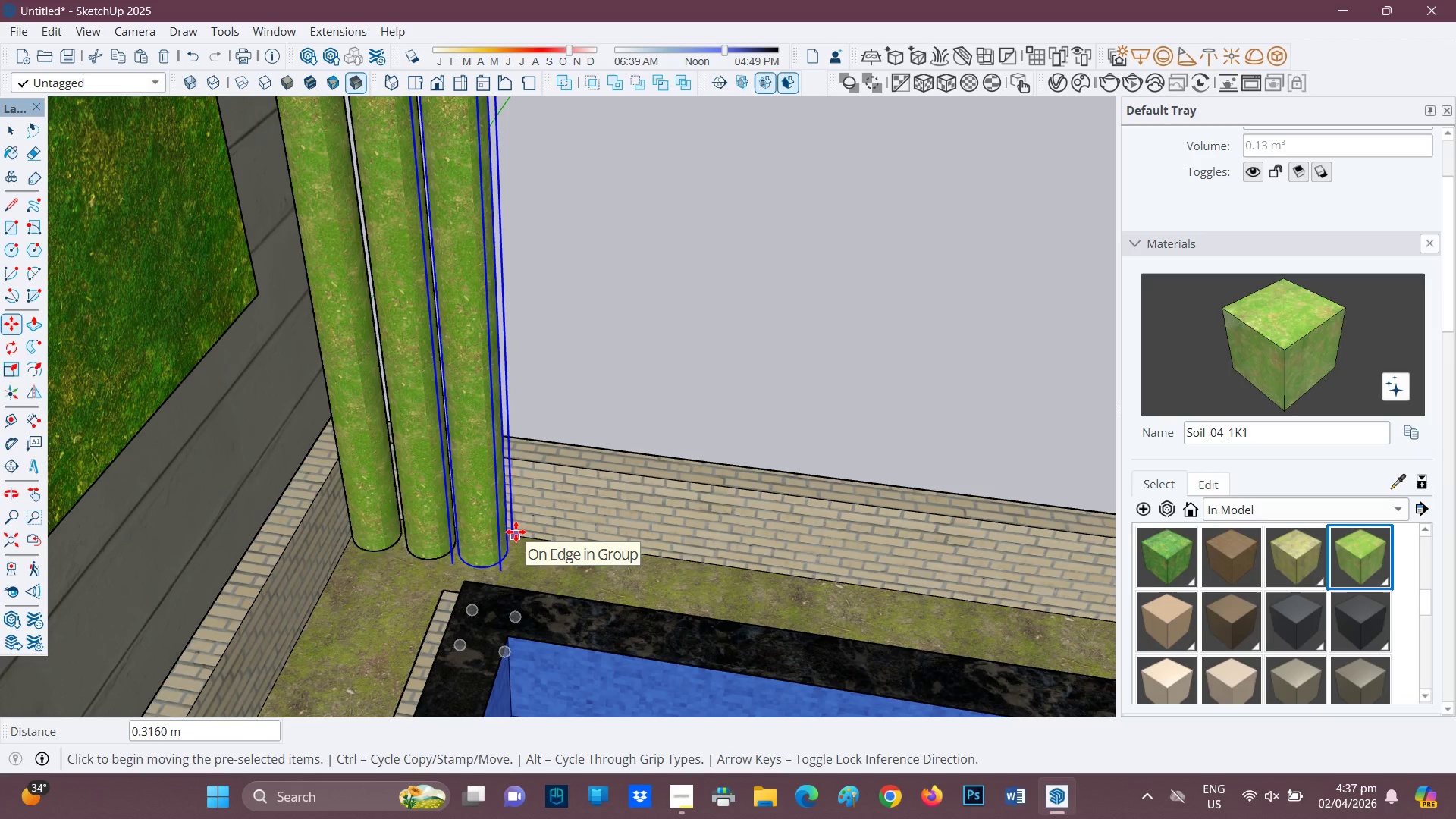 
key(Control+ControlRight)
 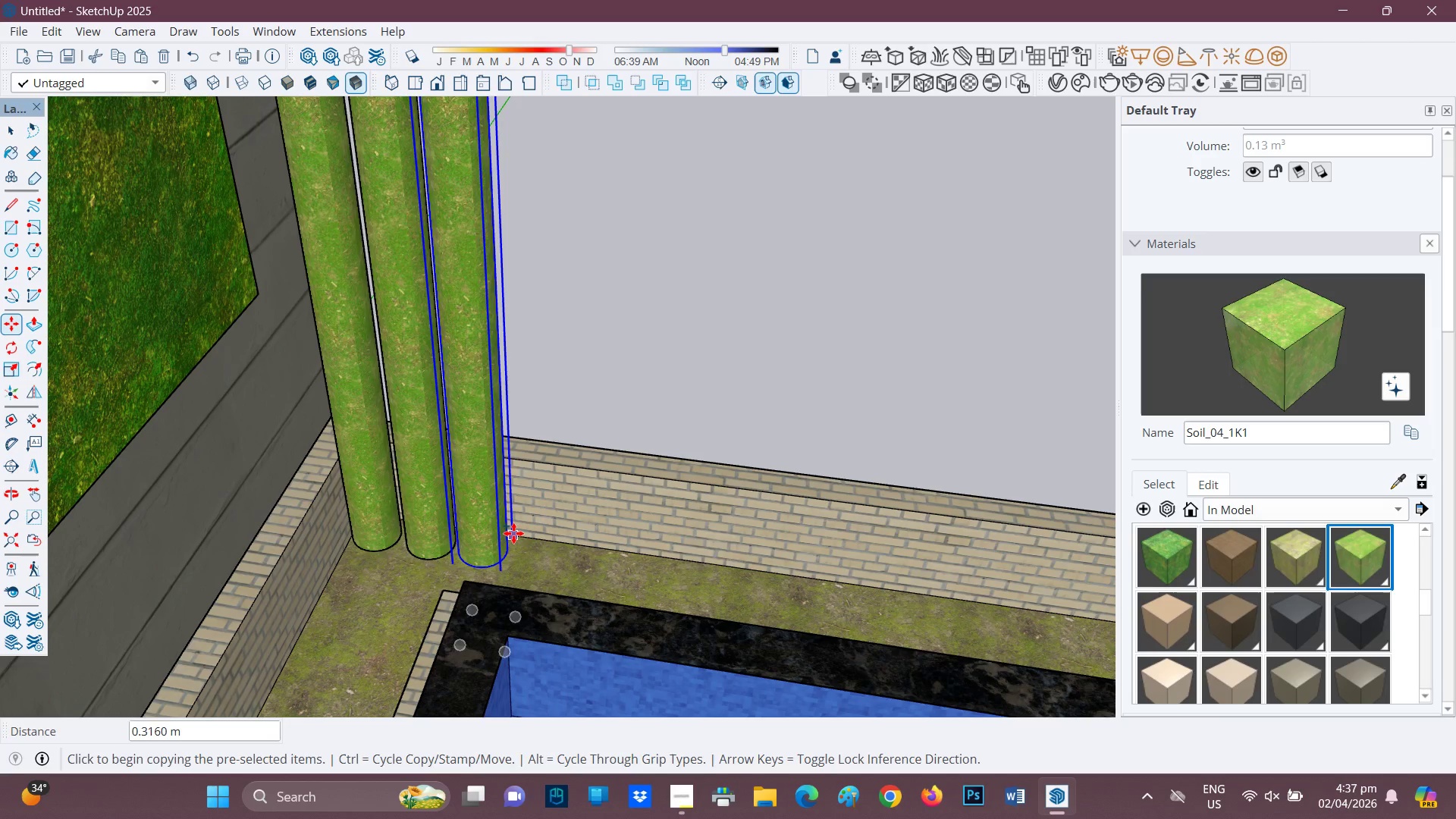 
left_click([513, 533])
 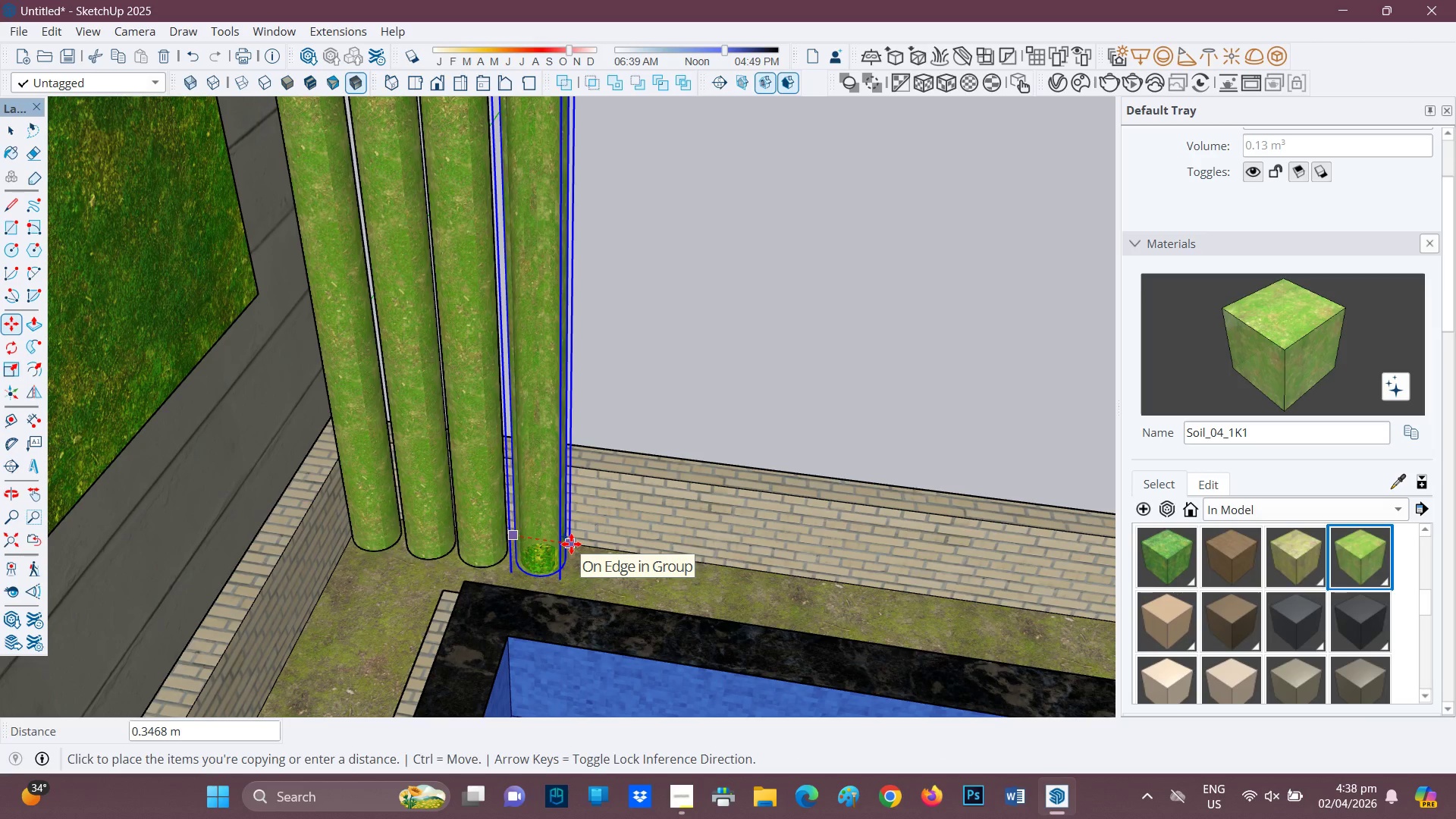 
left_click([570, 543])
 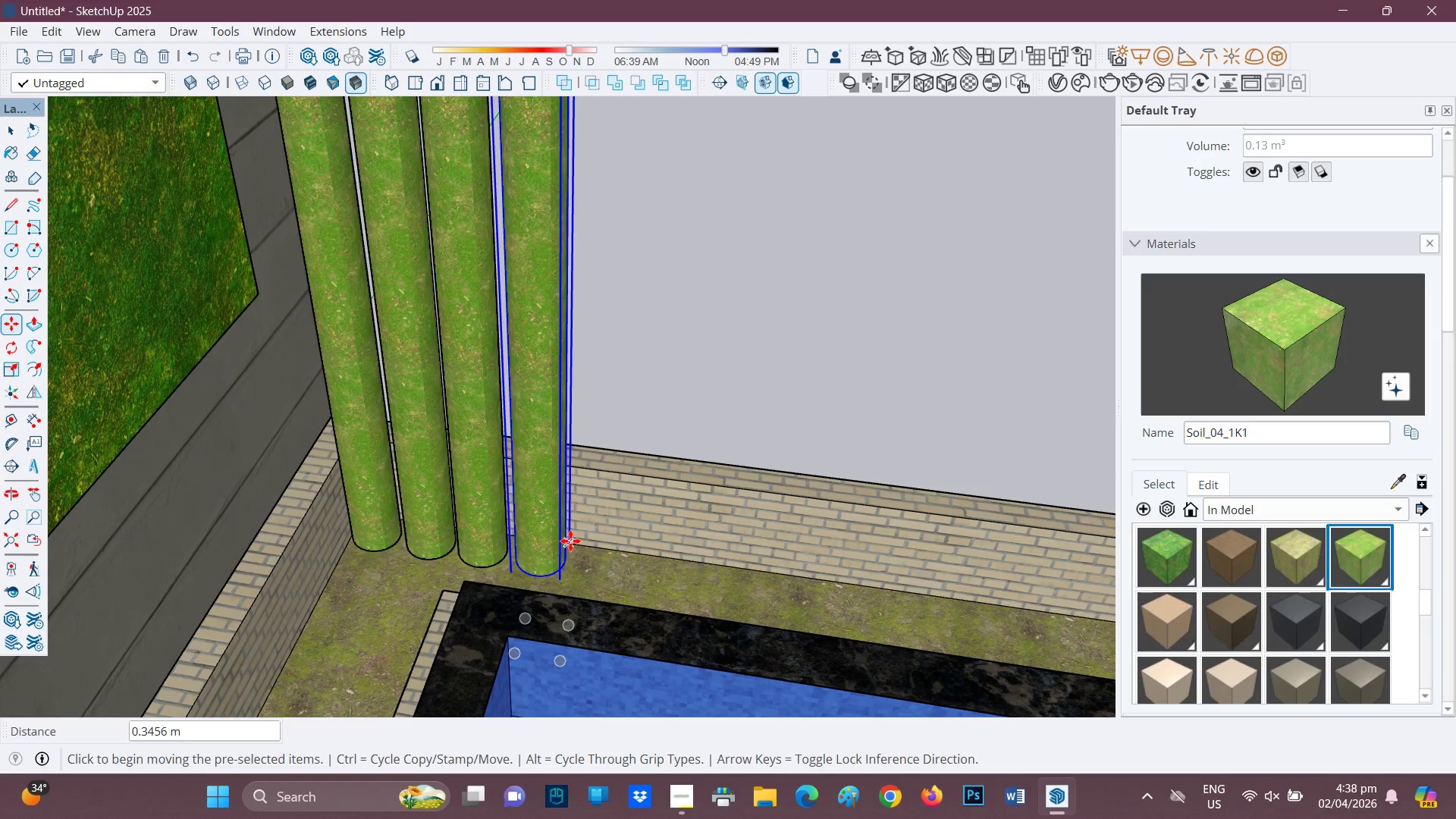 
key(Control+ControlRight)
 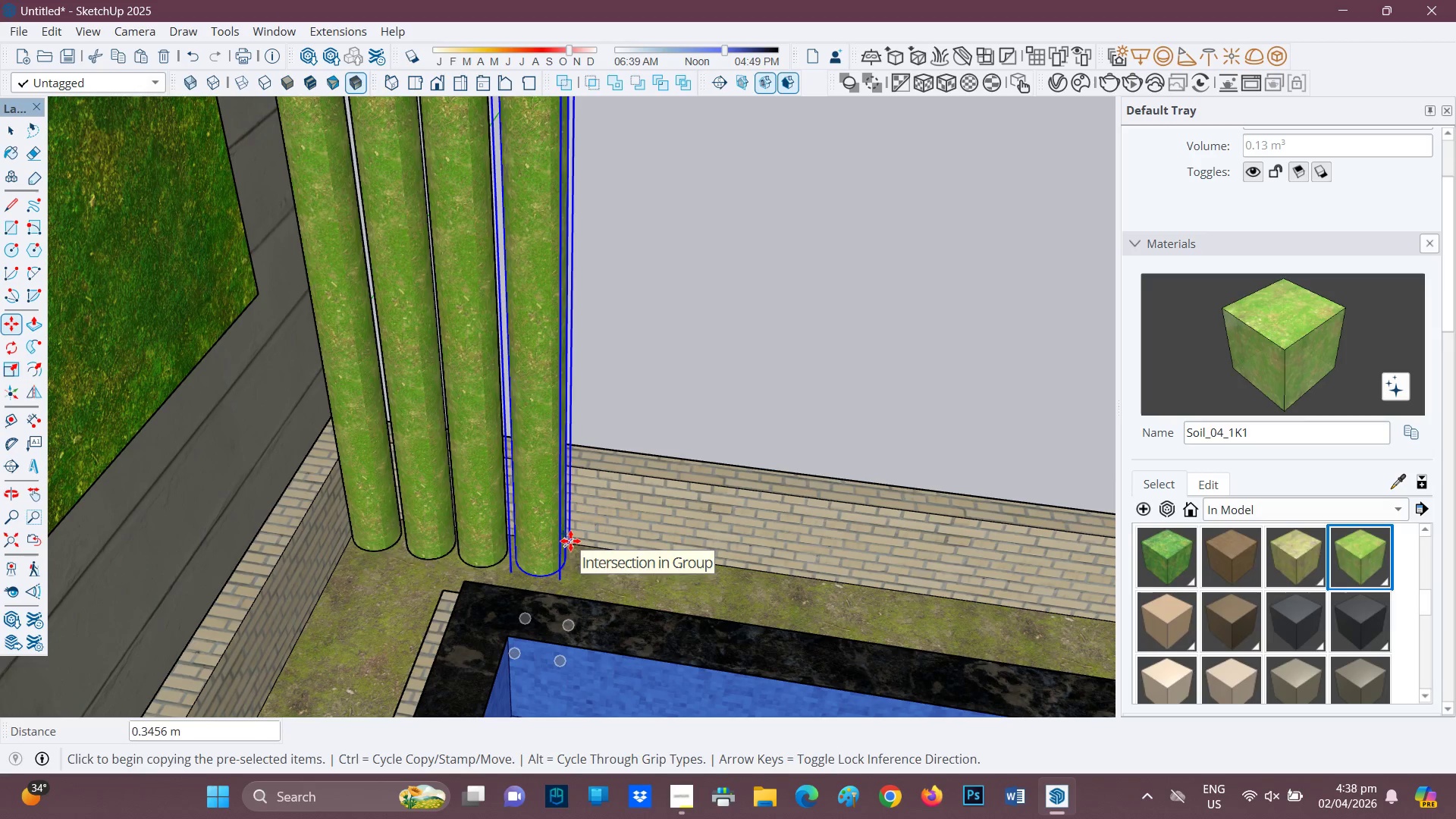 
left_click([570, 541])
 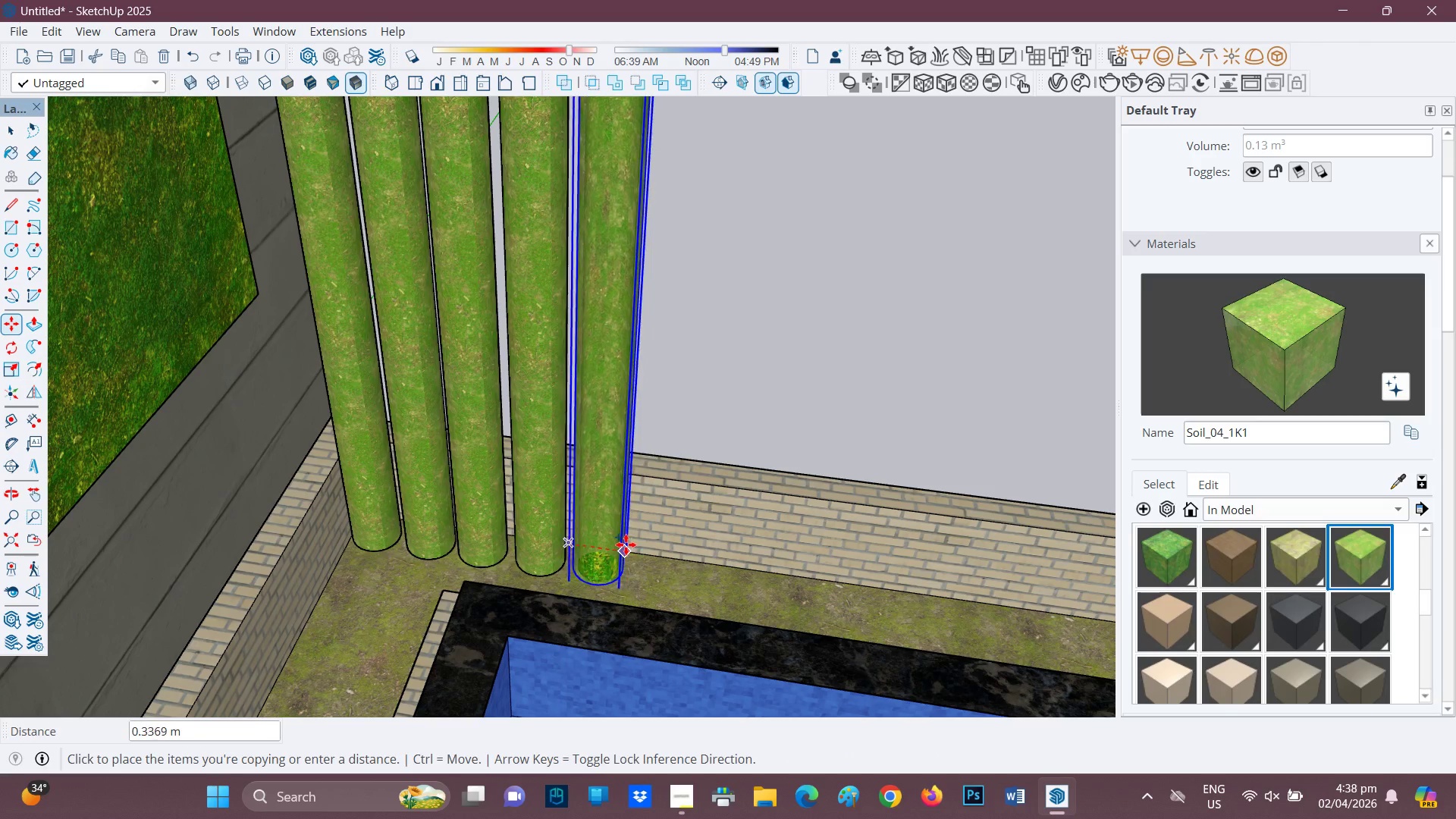 
left_click([623, 544])
 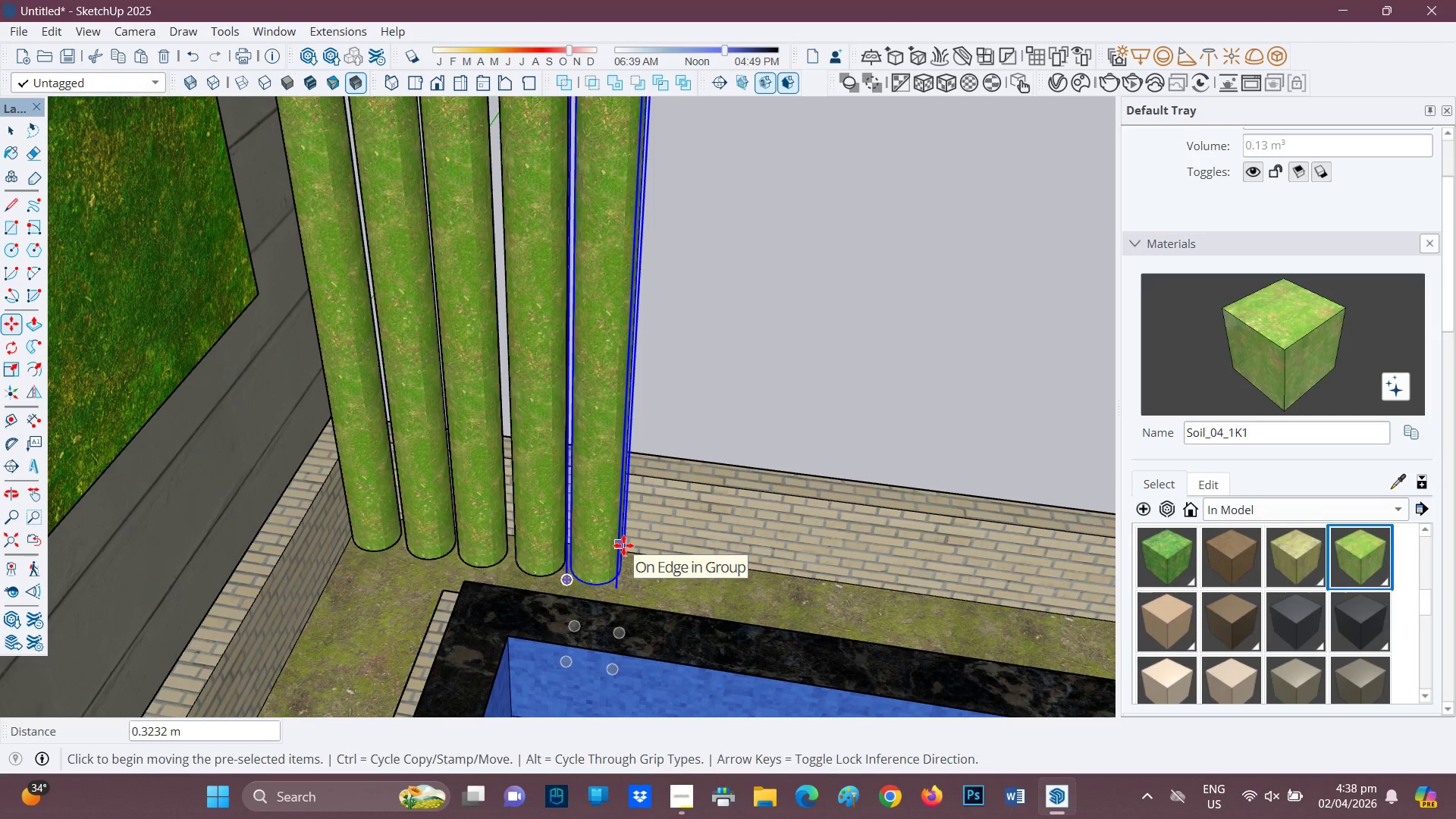 
key(Control+ControlRight)
 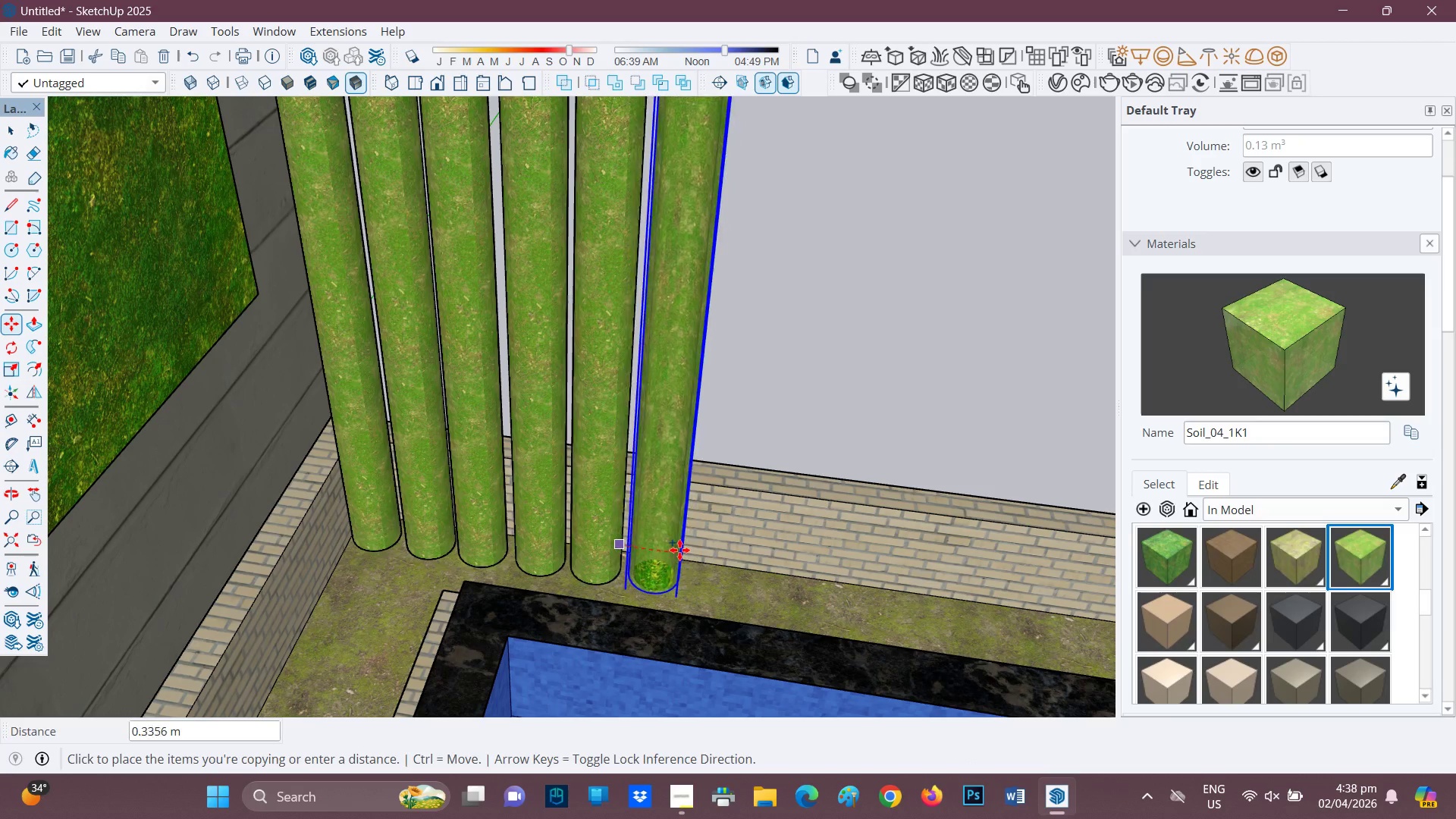 
left_click([679, 548])
 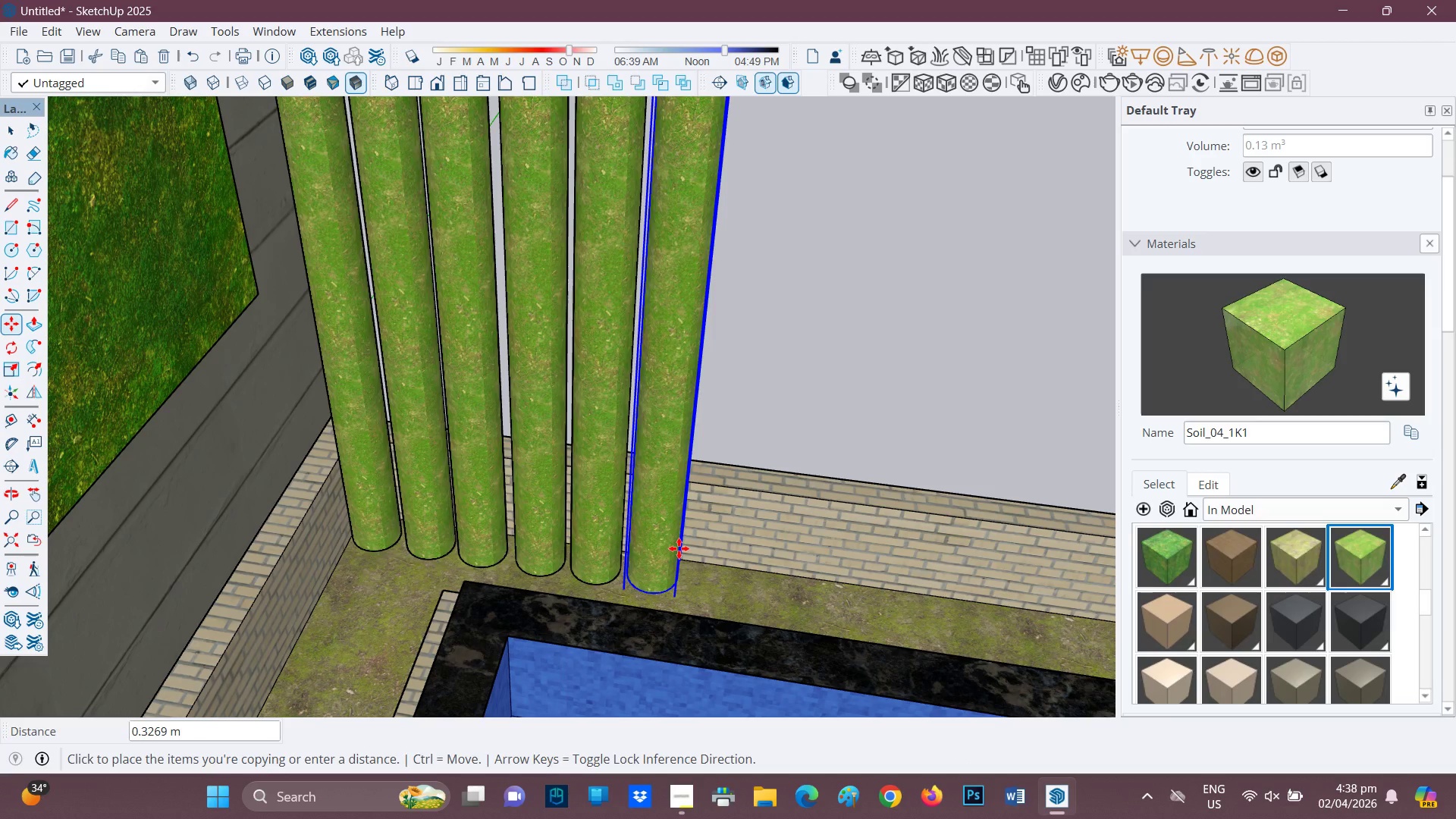 
key(Control+ControlRight)
 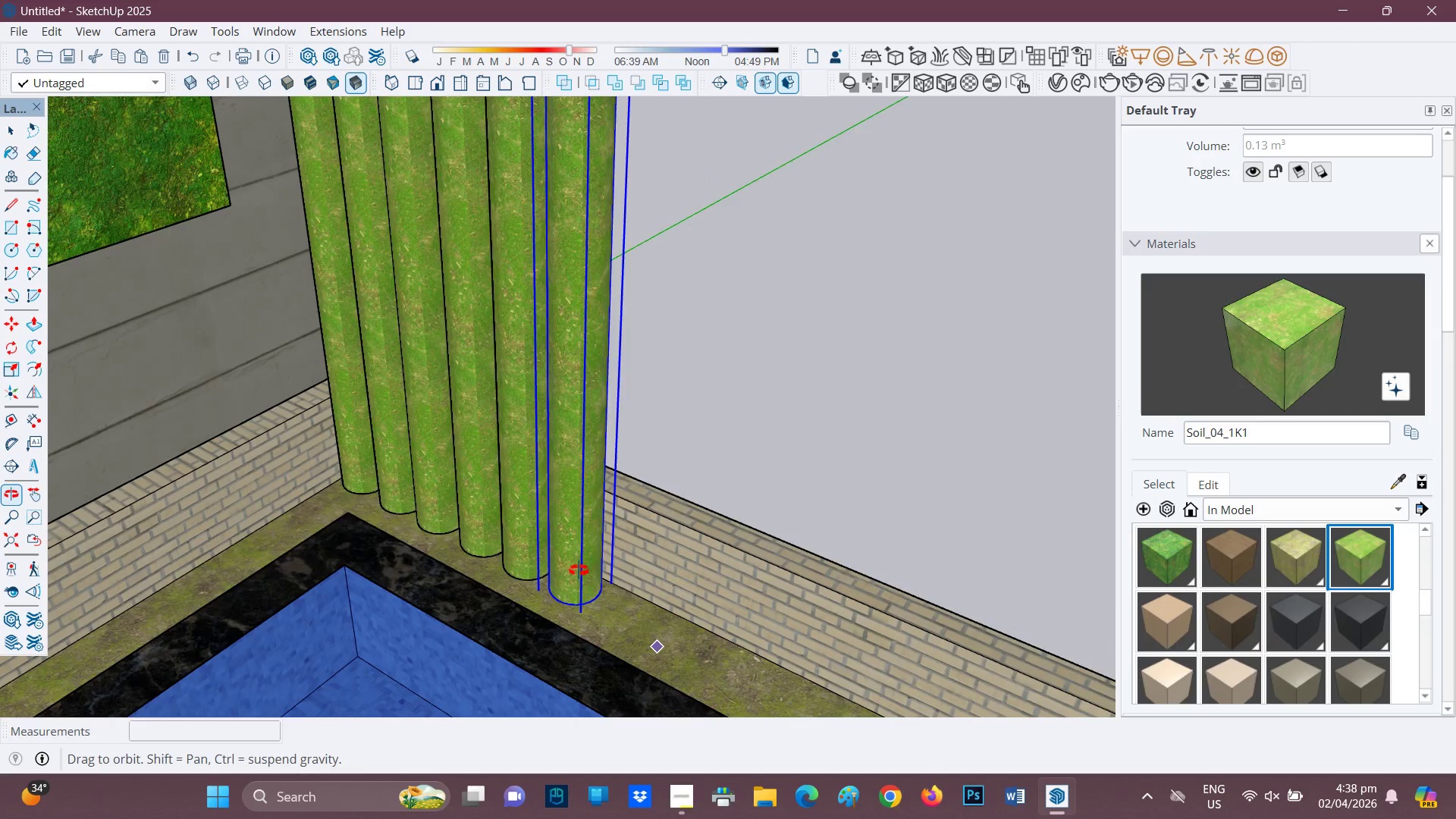 
left_click([617, 585])
 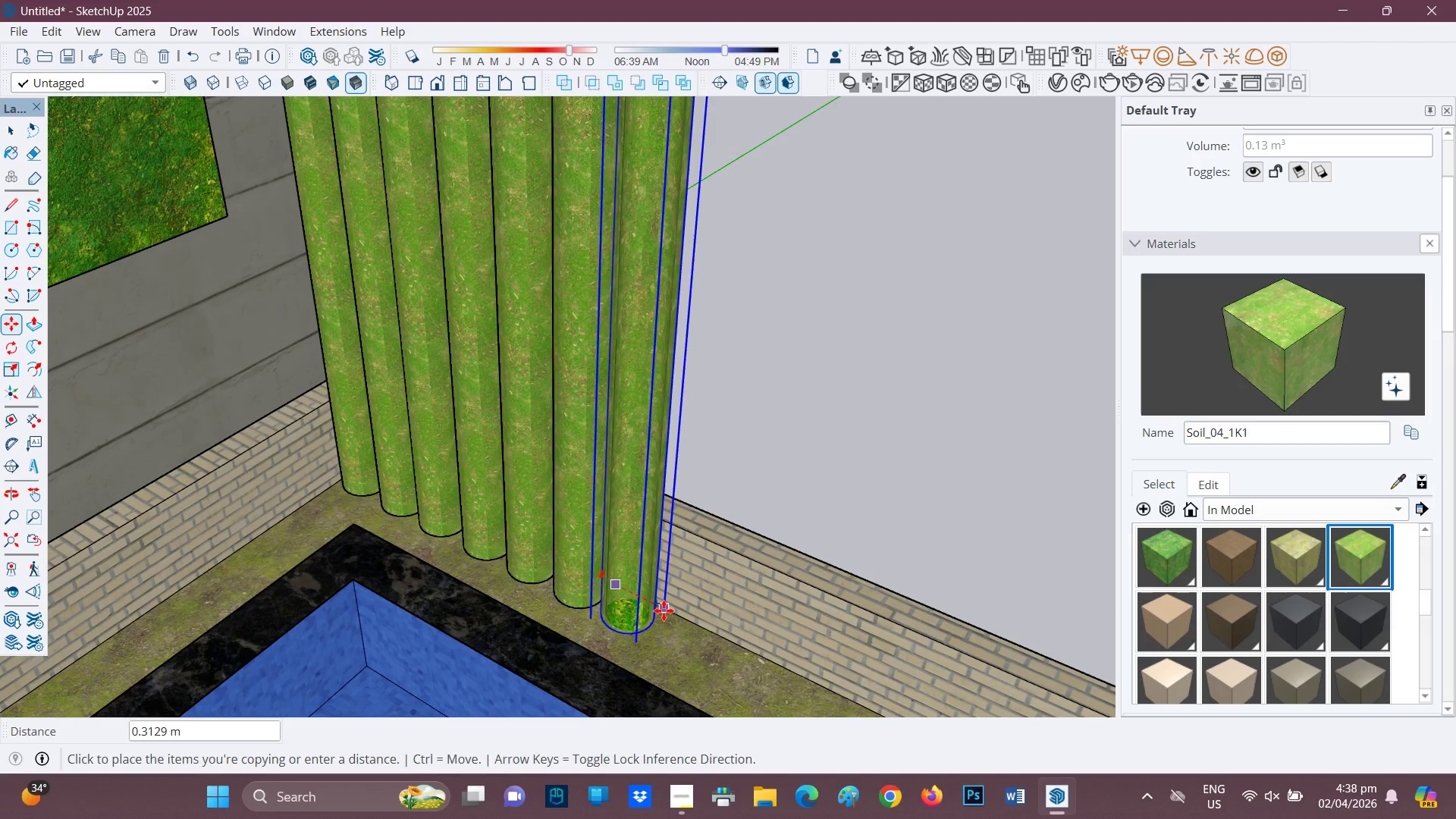 
left_click([664, 610])
 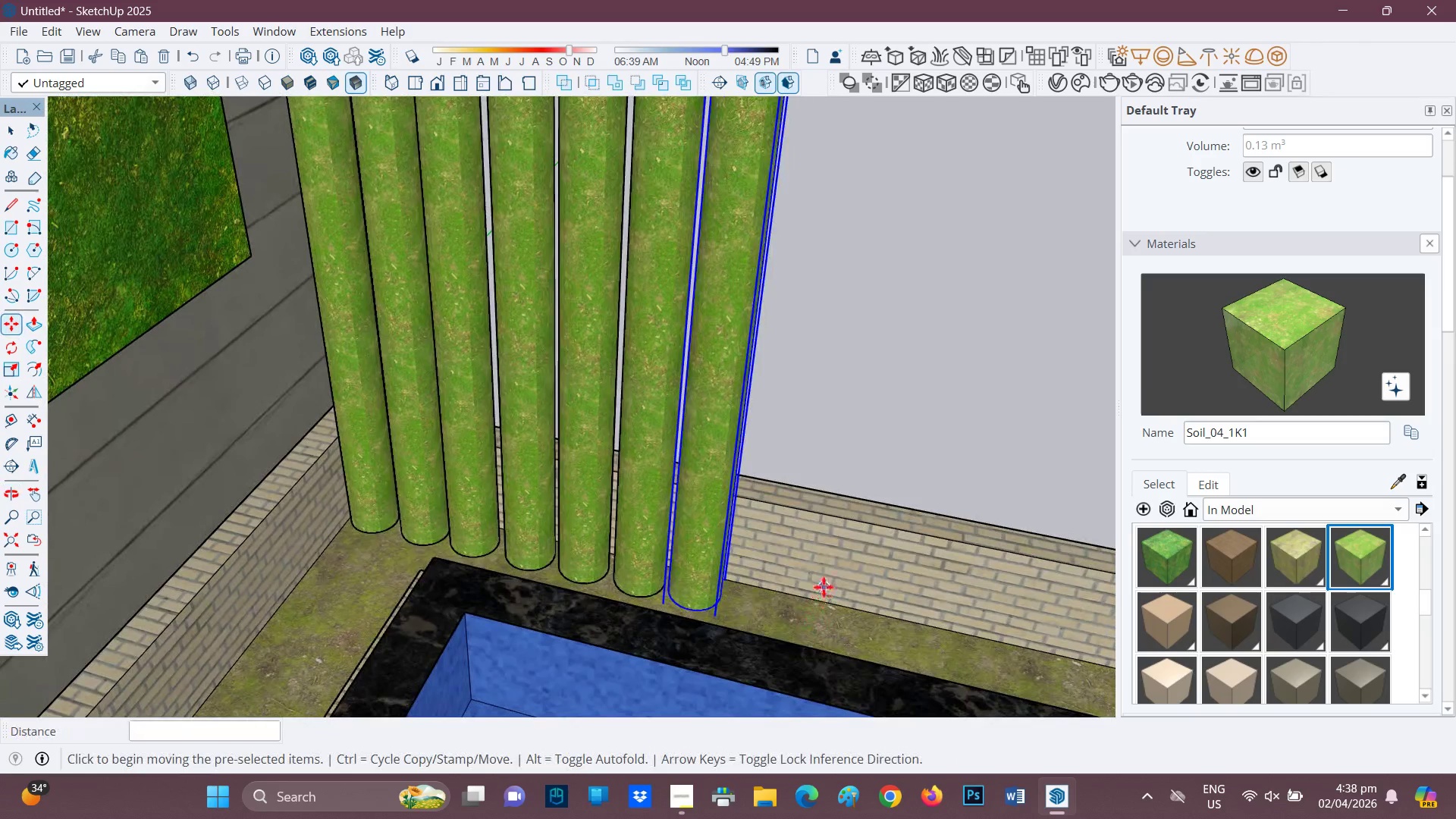 
key(H)
 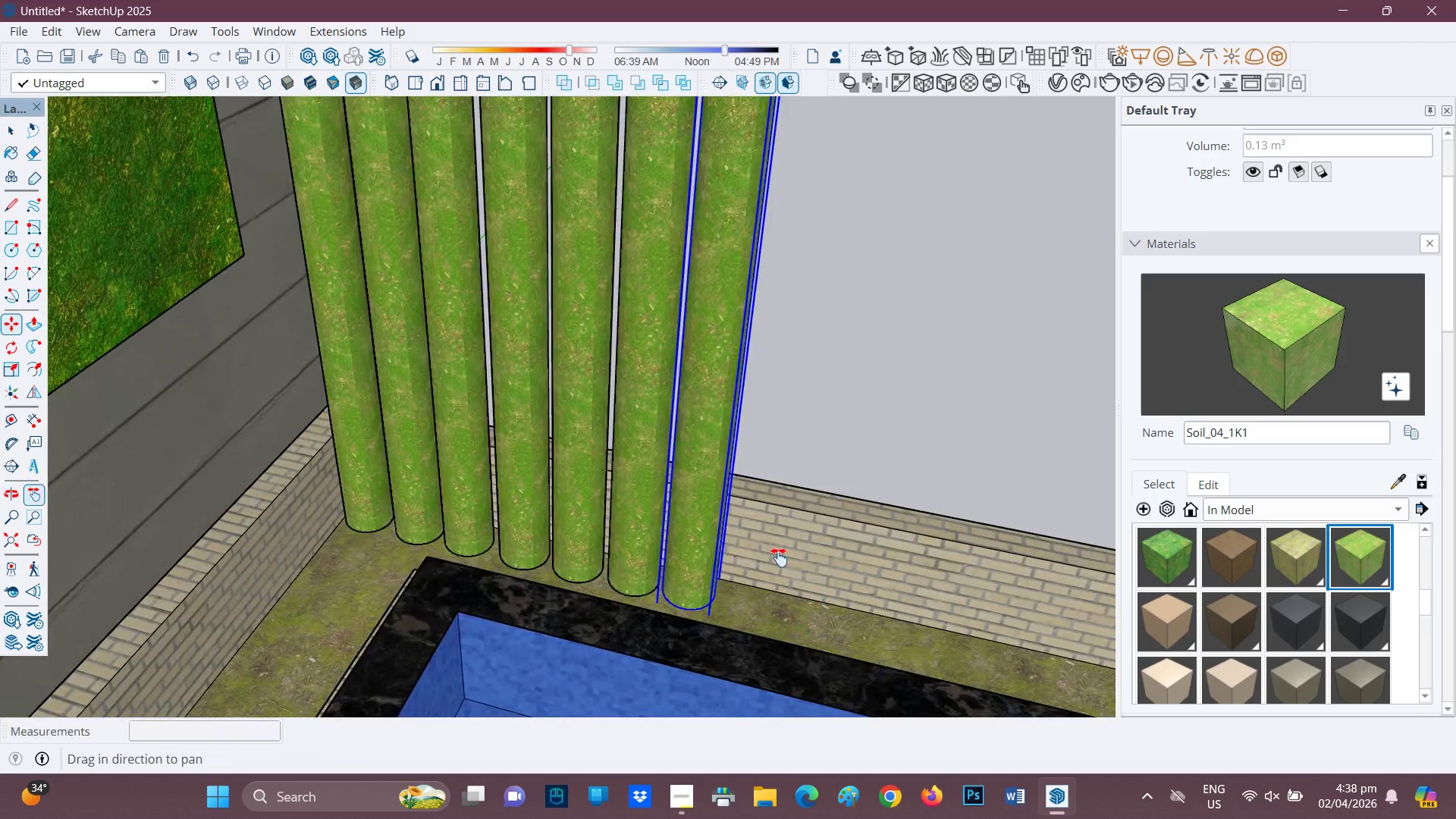 
left_click_drag(start_coordinate=[800, 565], to_coordinate=[430, 500])
 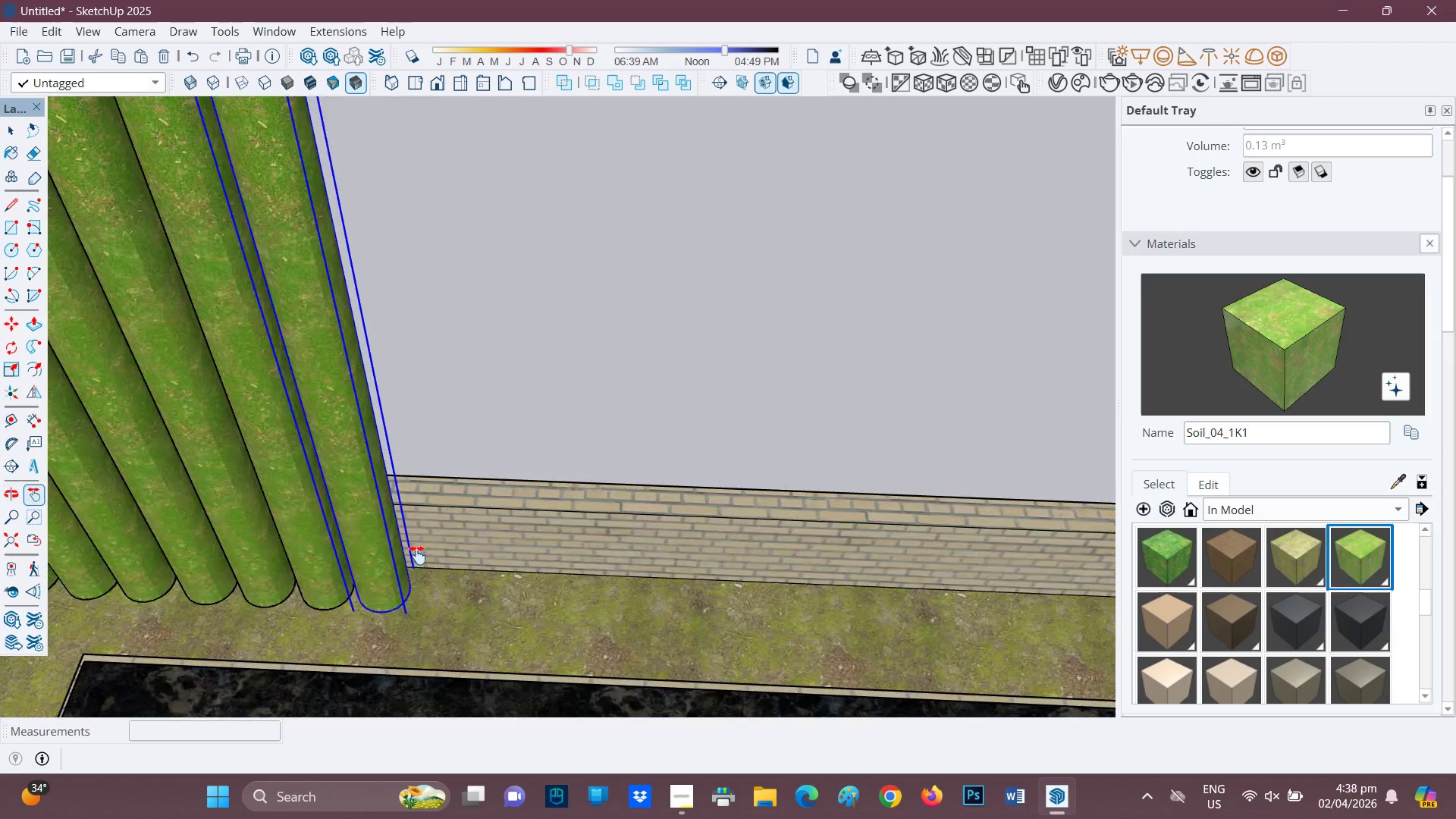 
wait(5.36)
 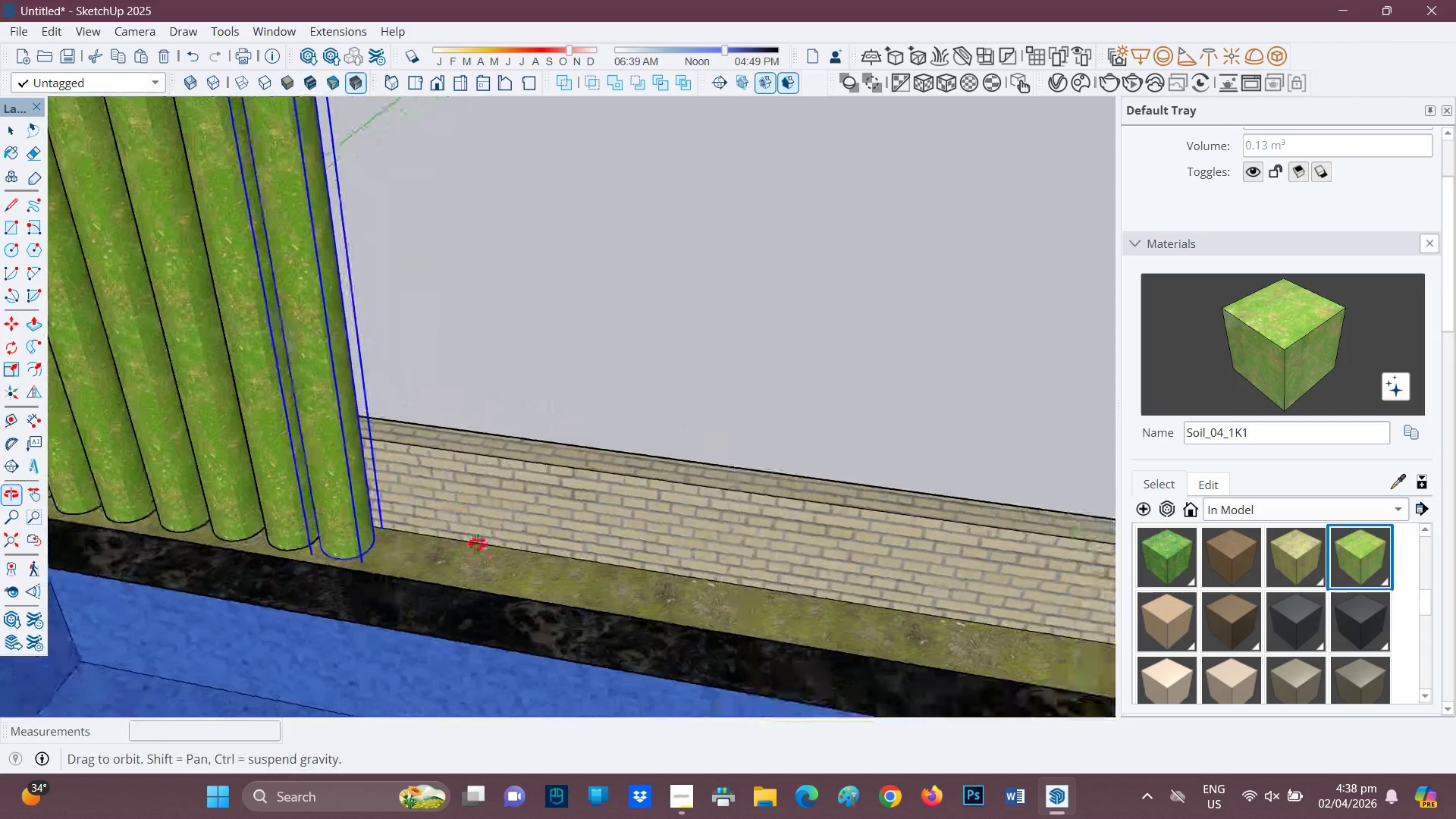 
key(M)
 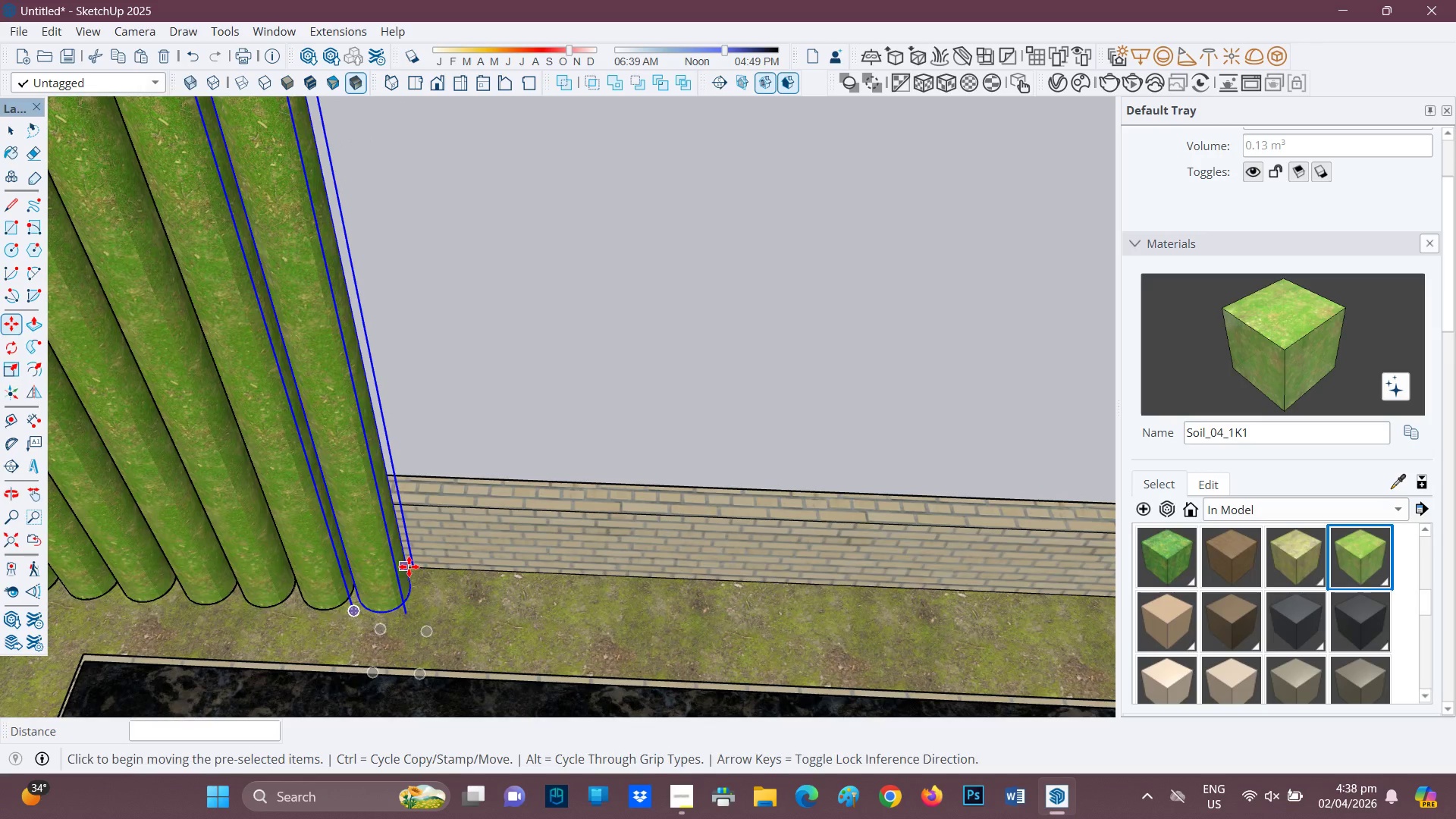 
key(Control+ControlRight)
 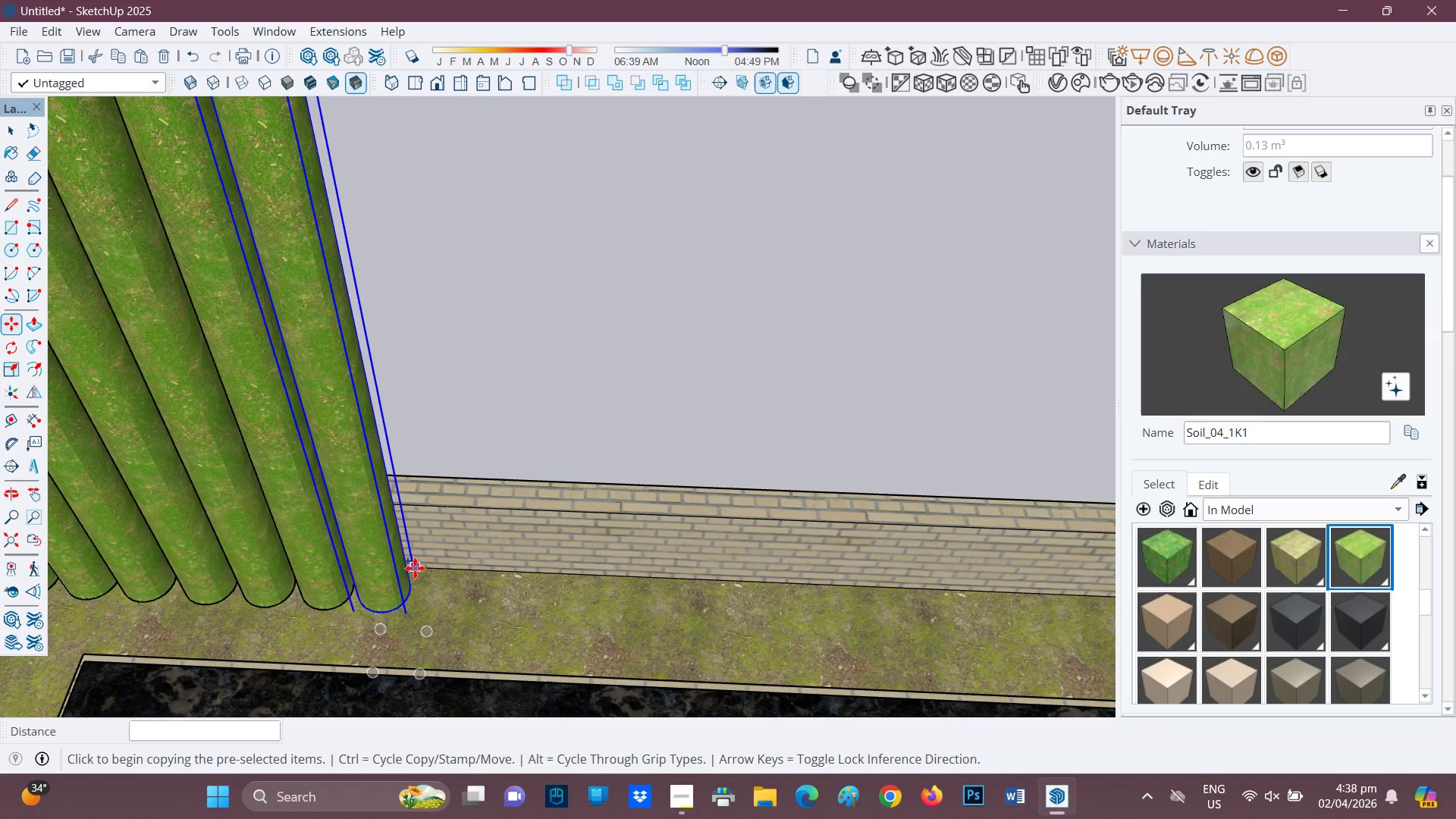 
left_click([415, 567])
 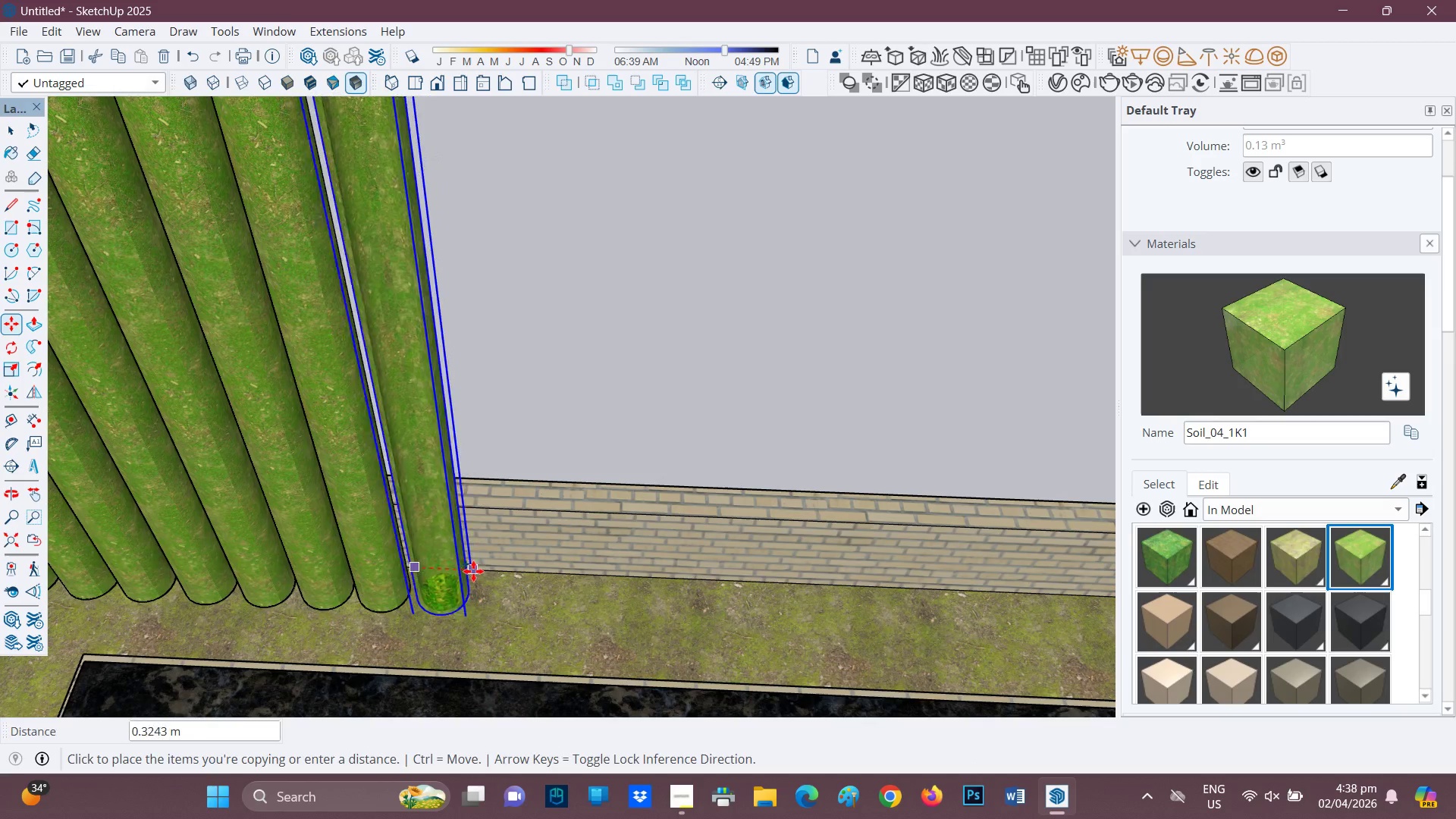 
left_click([472, 570])
 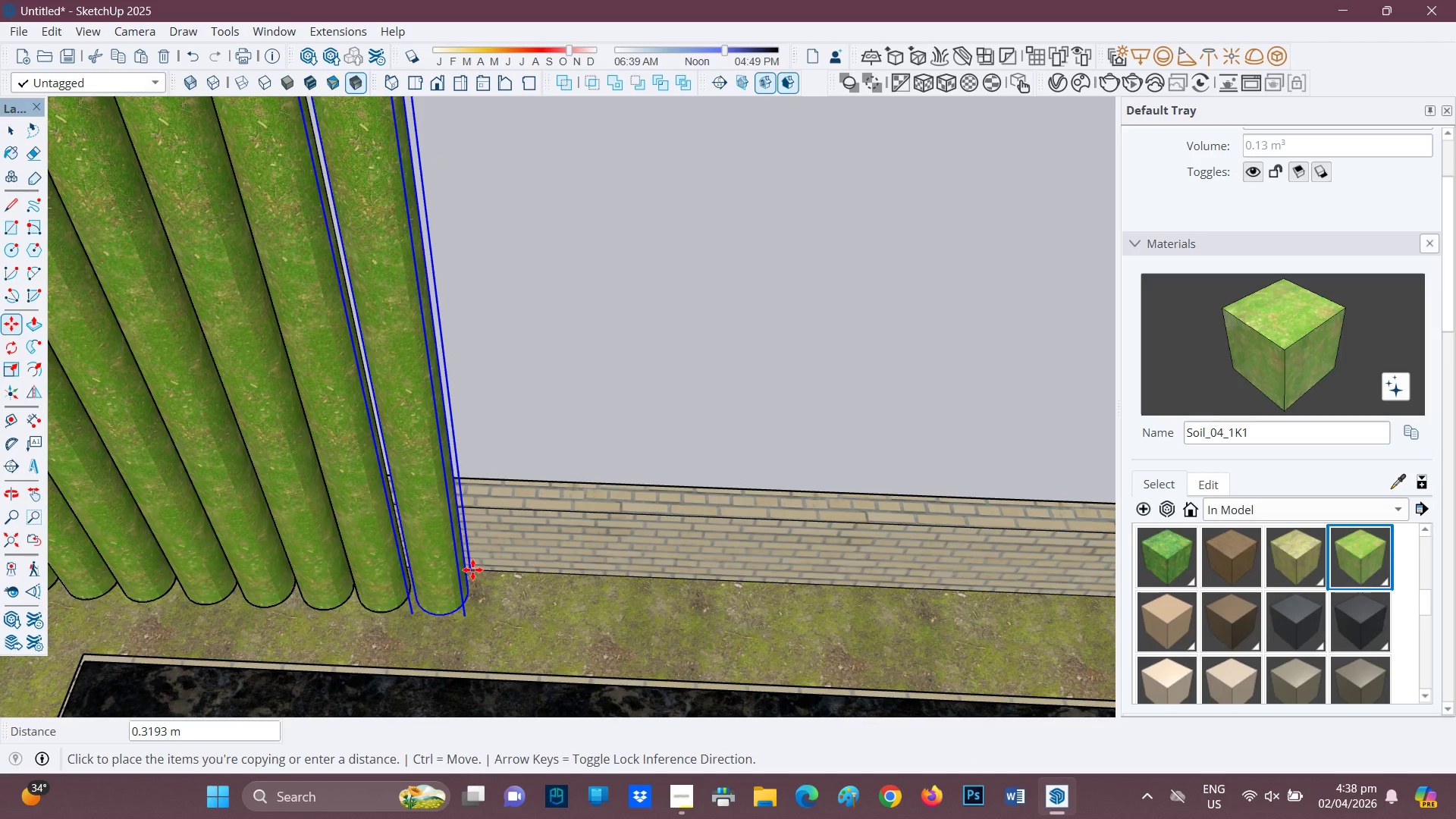 
key(Control+ControlRight)
 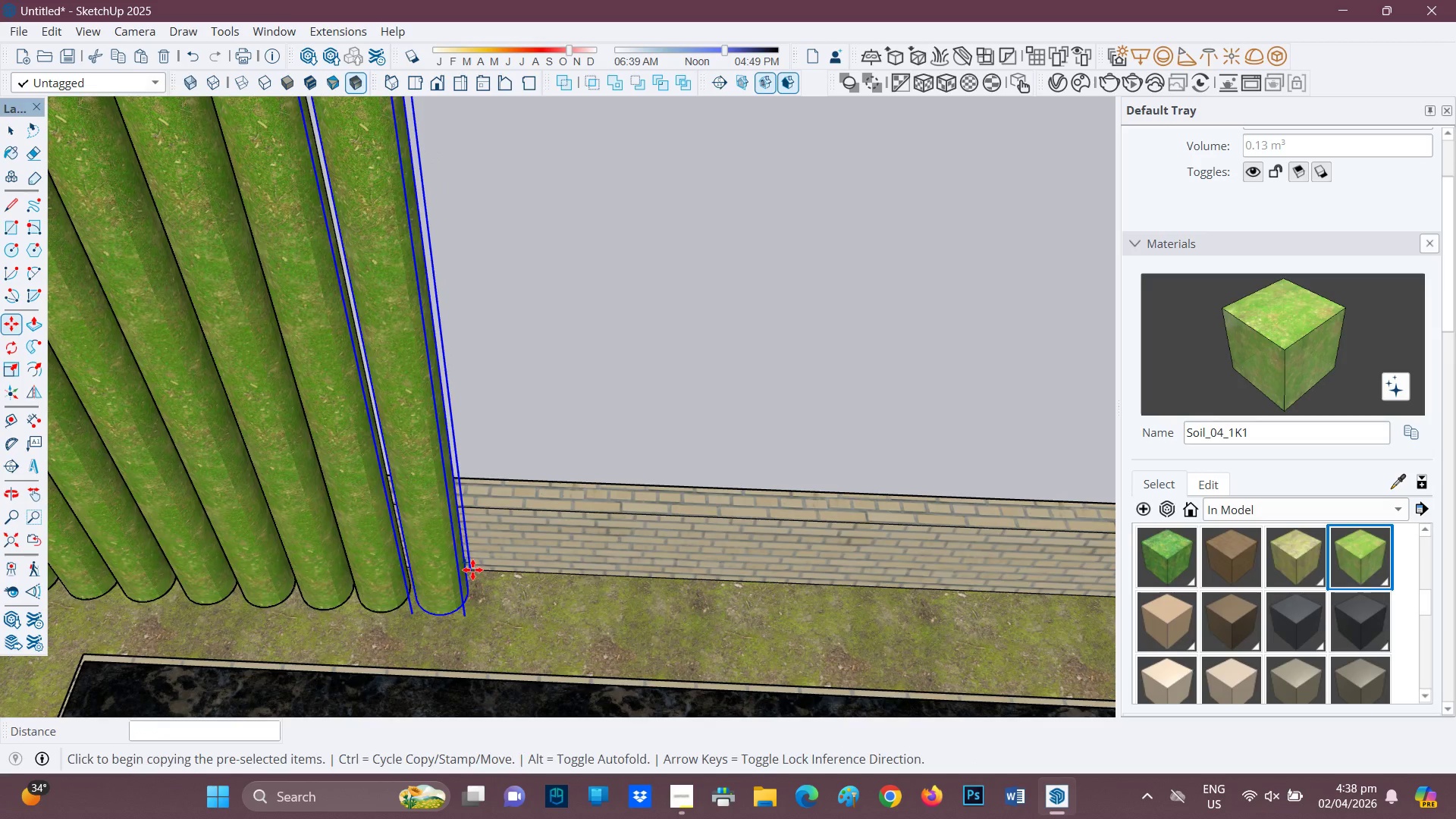 
left_click([472, 570])
 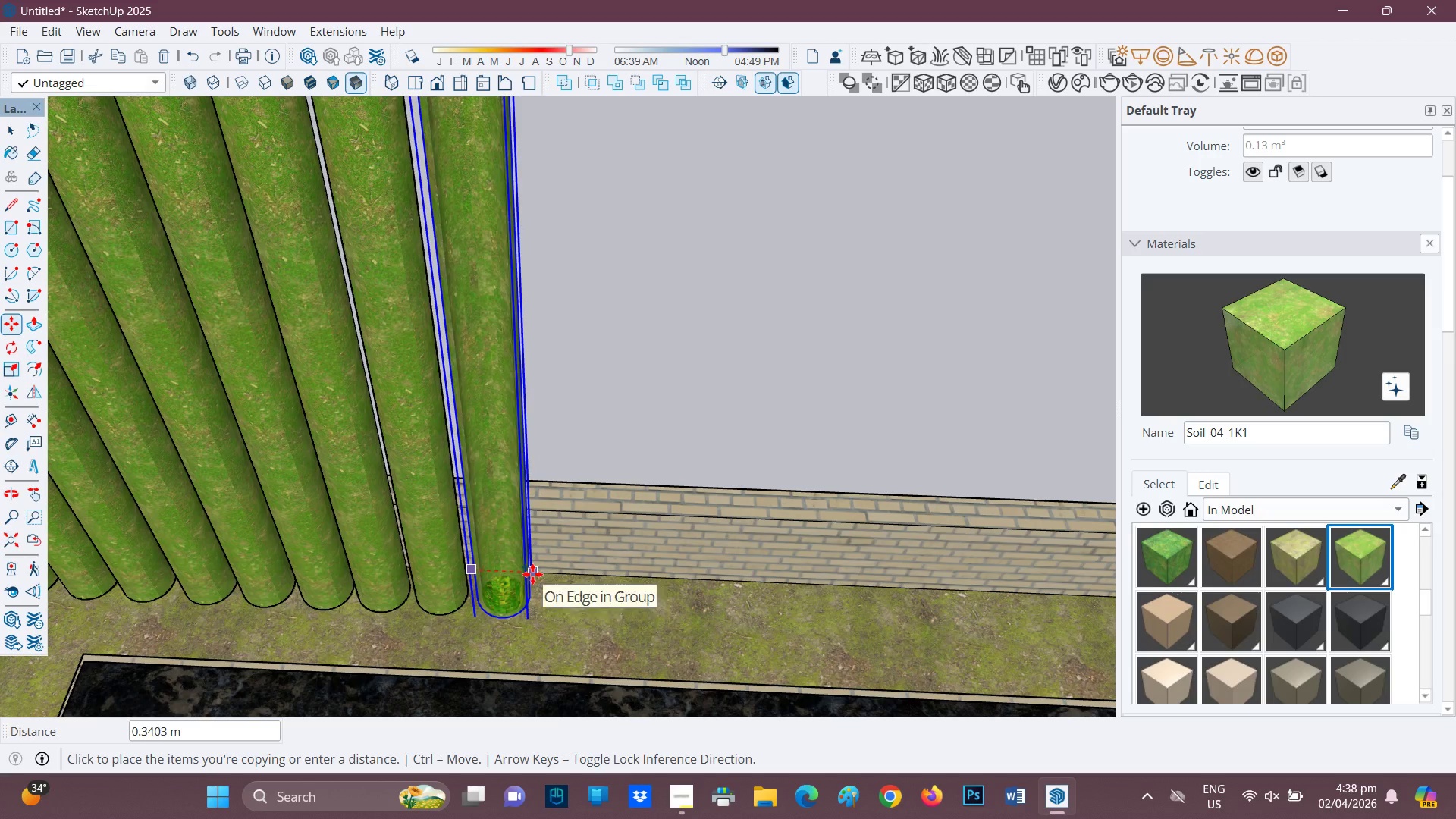 
left_click([529, 573])
 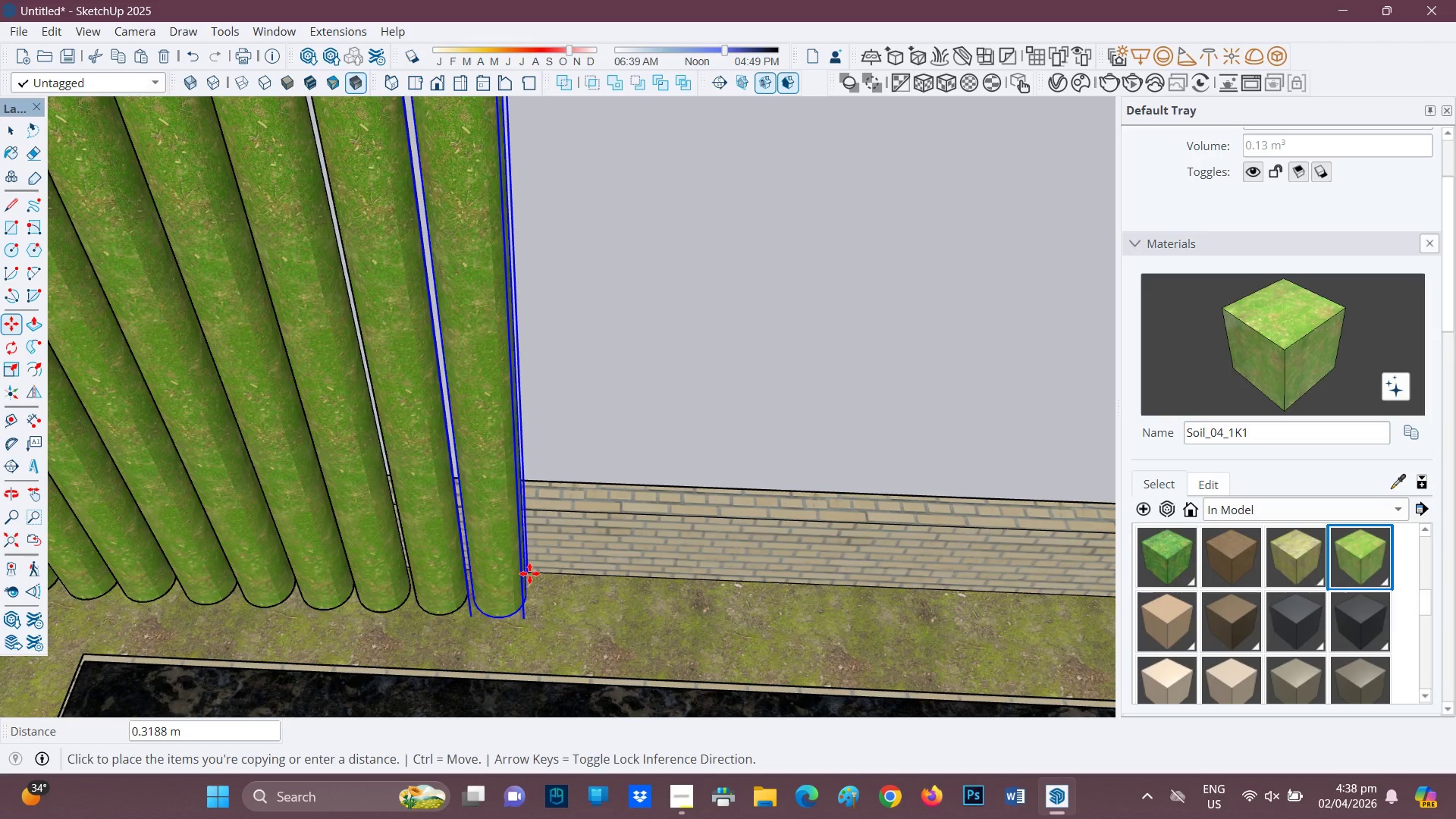 
key(Control+ControlRight)
 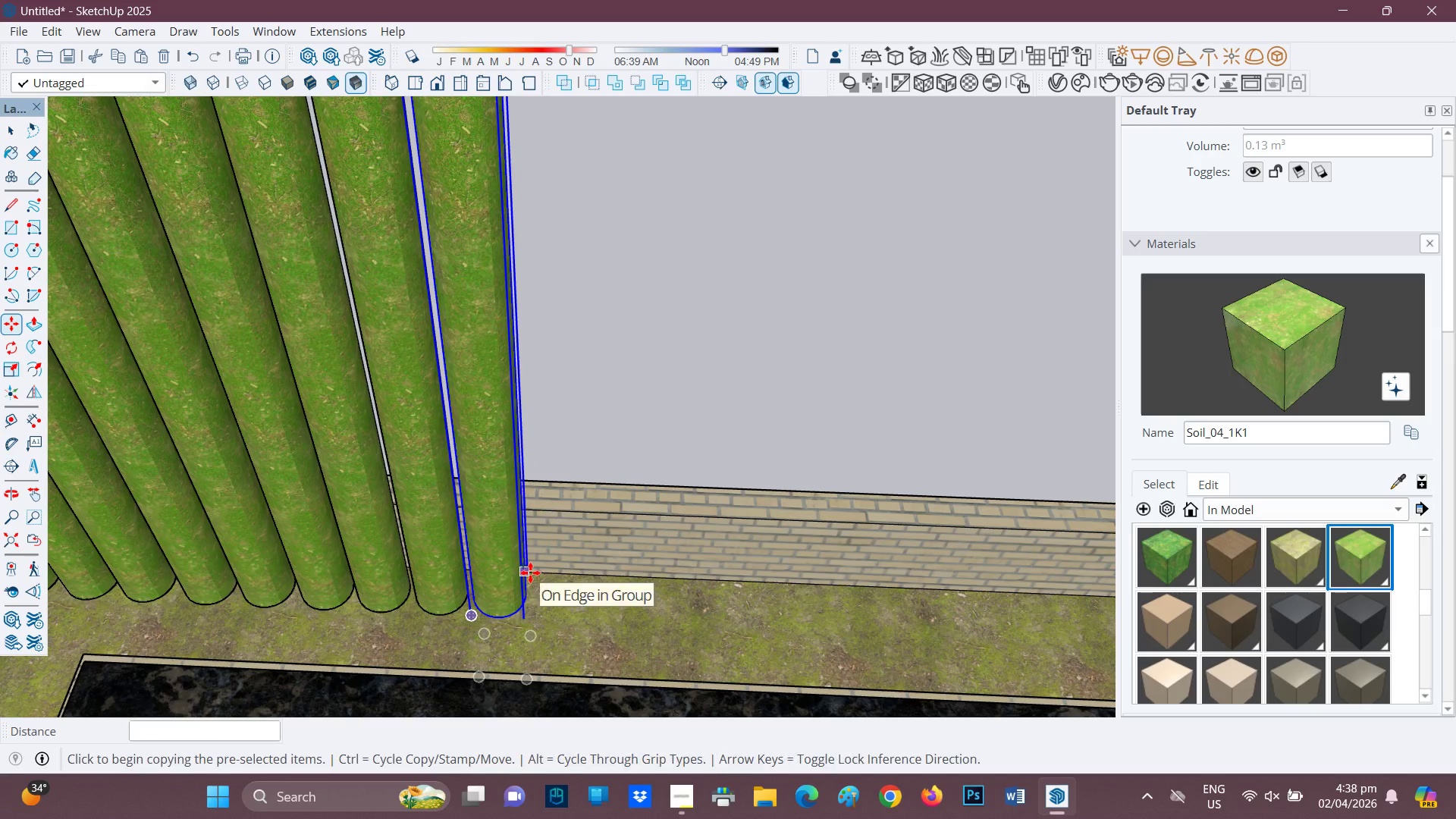 
left_click([530, 572])
 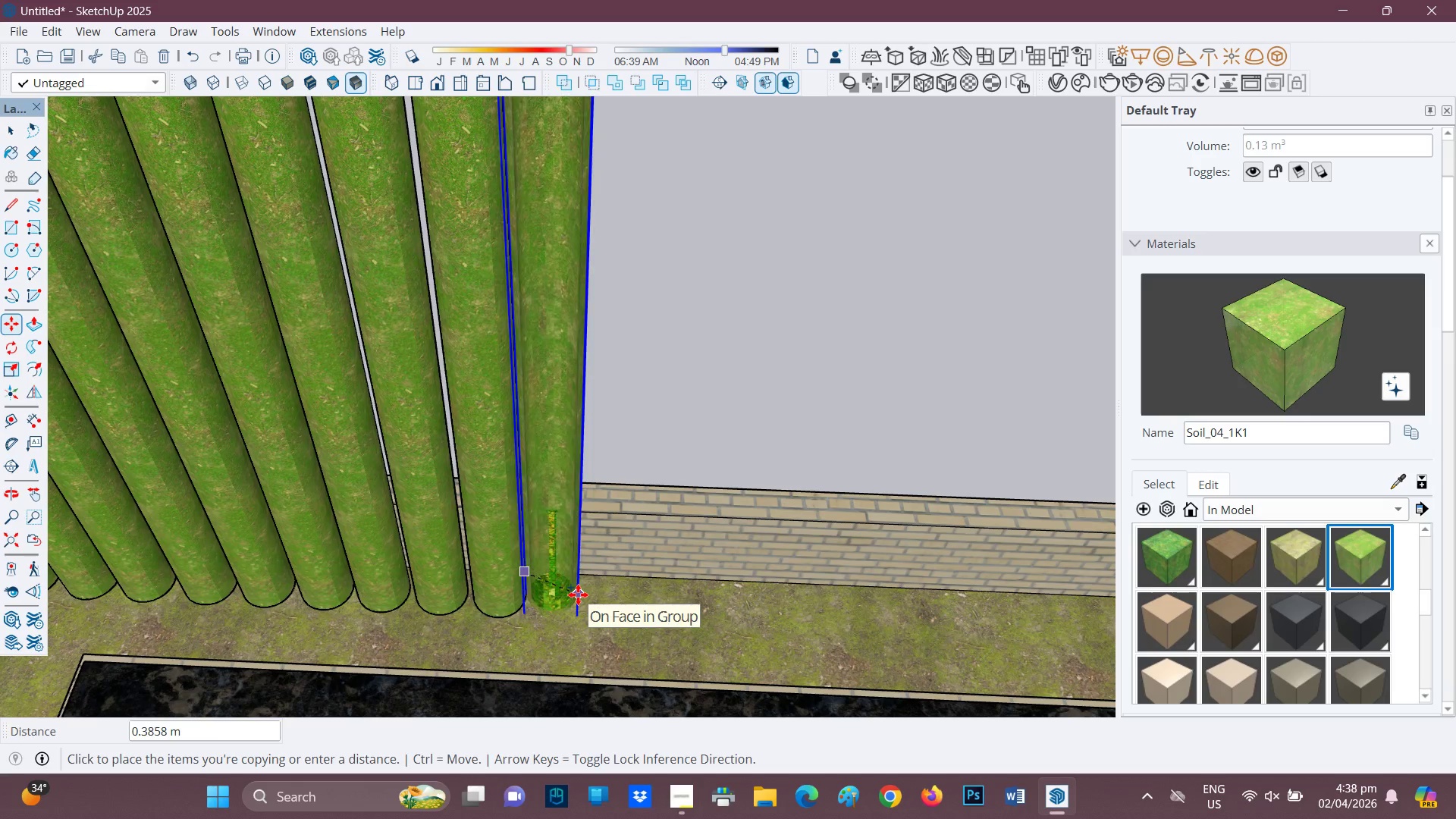 
key(Space)
 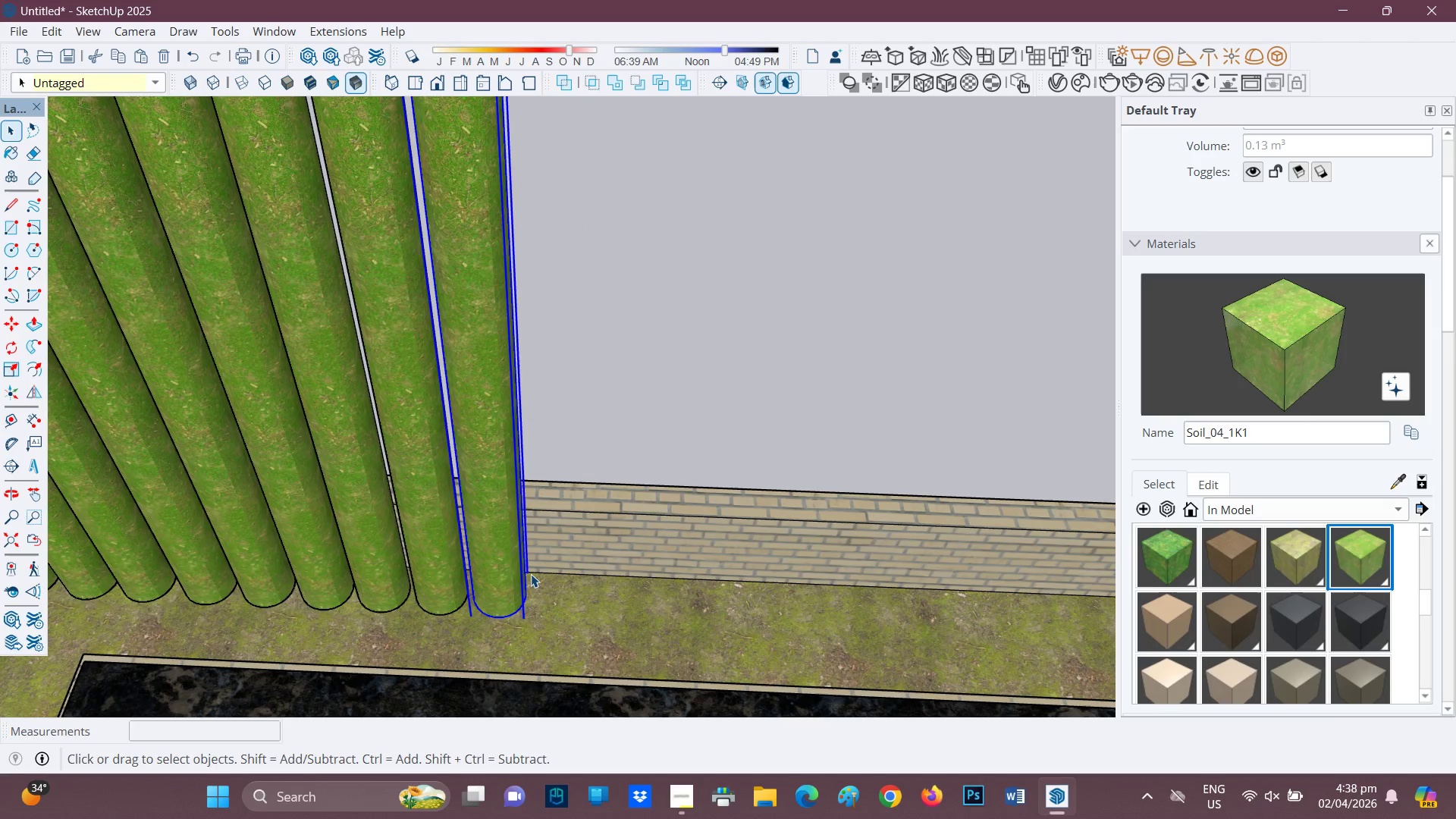 
key(M)
 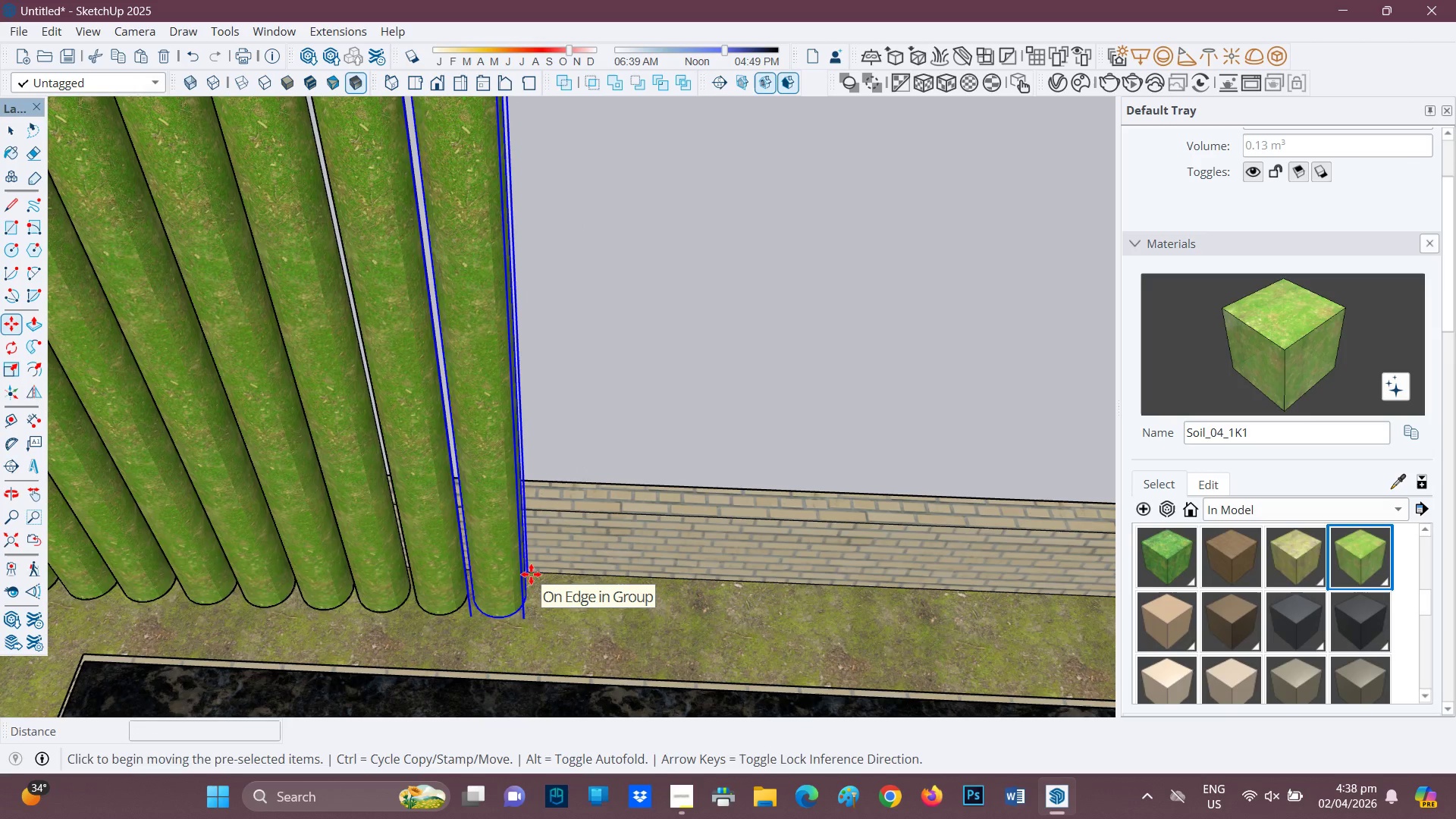 
key(Control+ControlRight)
 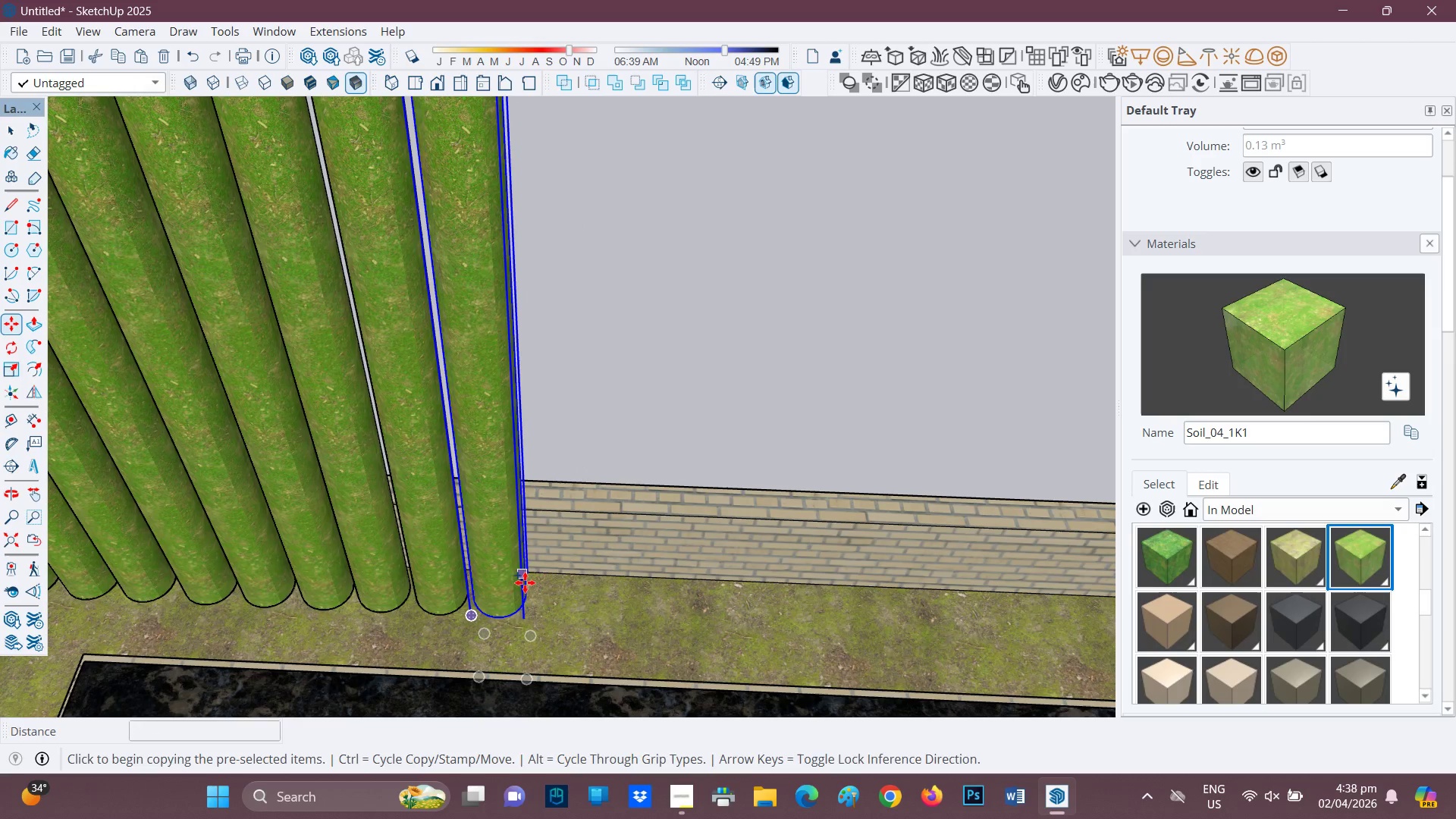 
mouse_move([510, 578])
 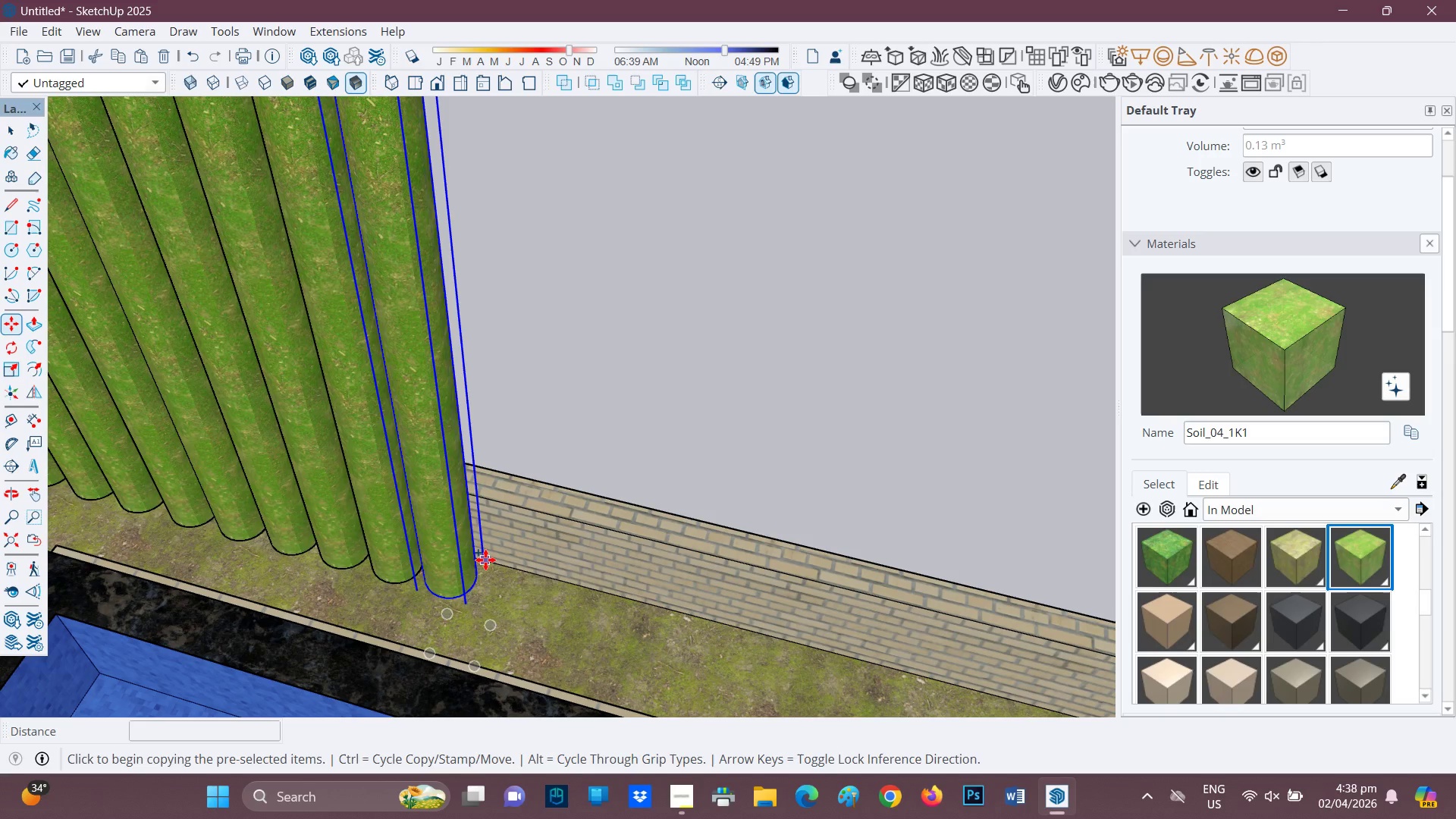 
left_click([485, 559])
 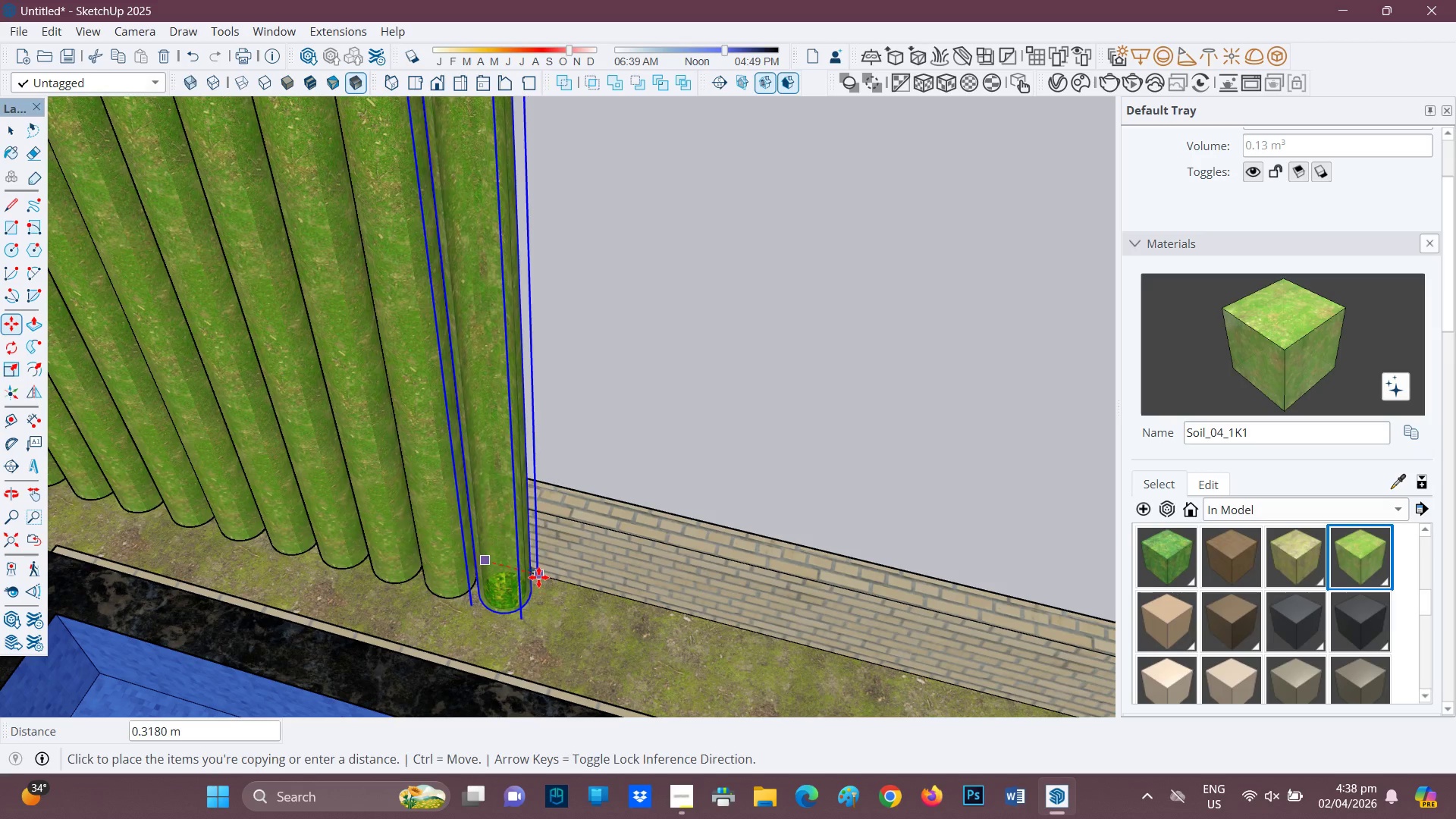 
left_click([538, 576])
 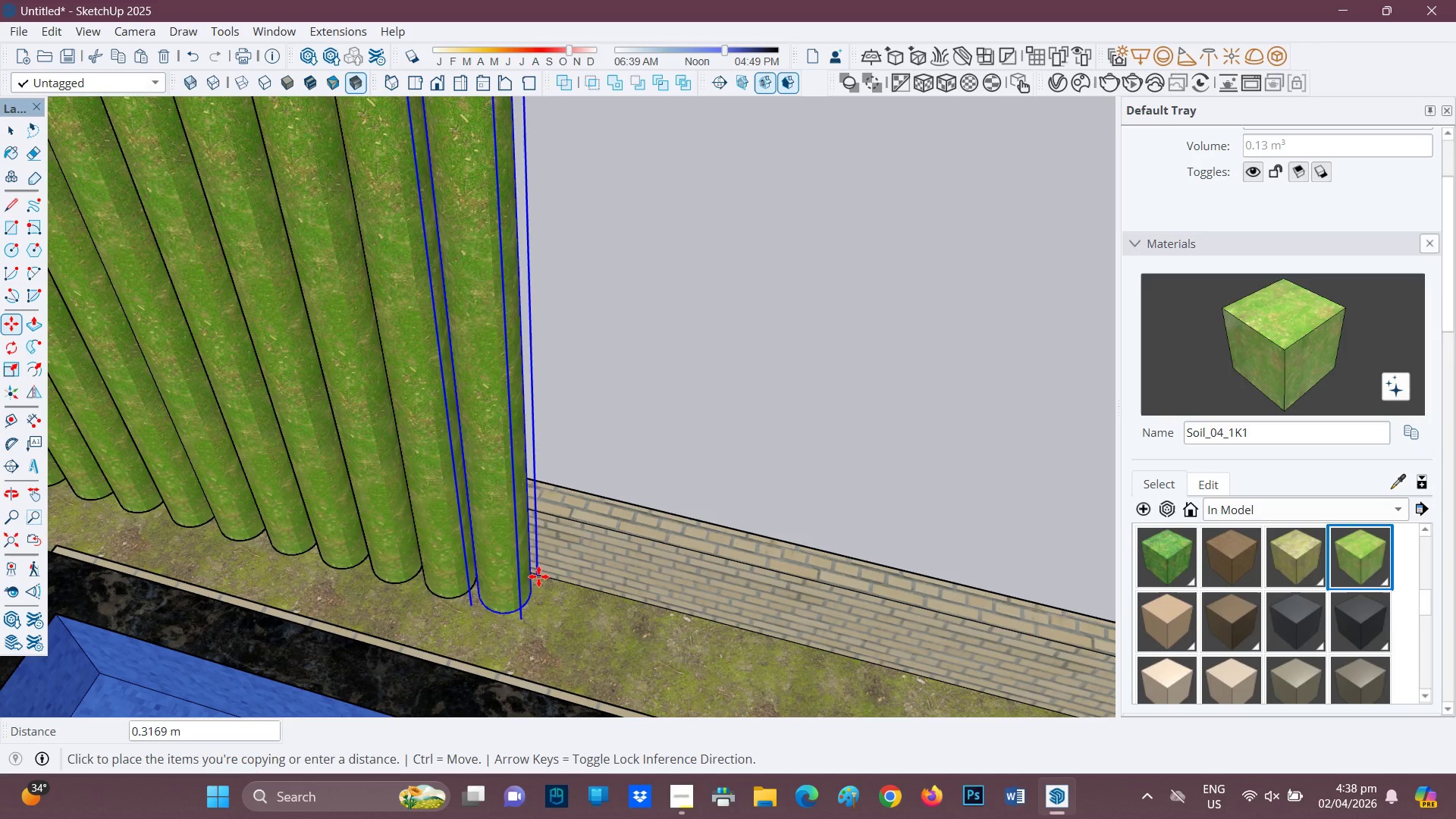 
key(Control+ControlRight)
 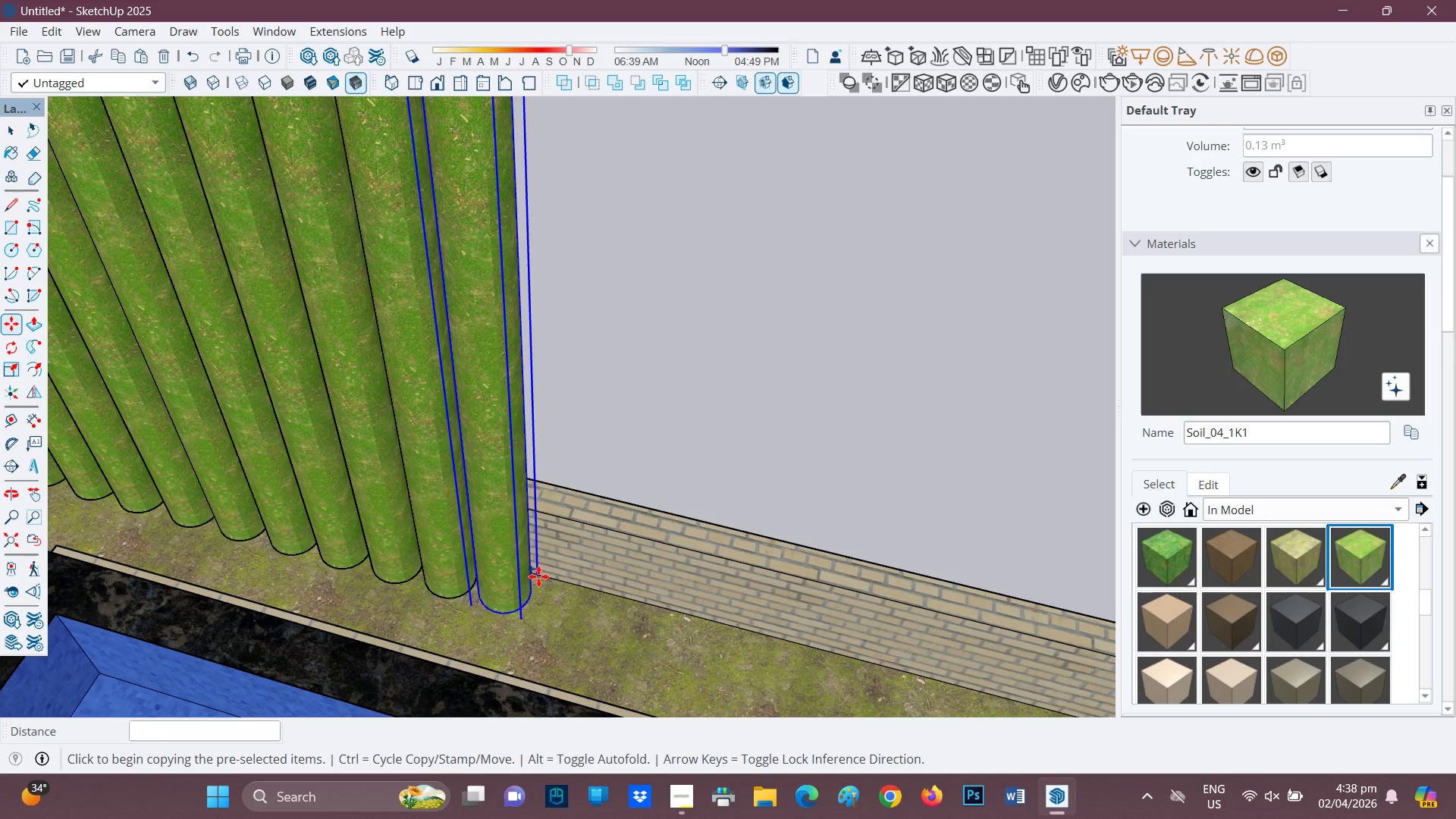 
left_click([538, 576])
 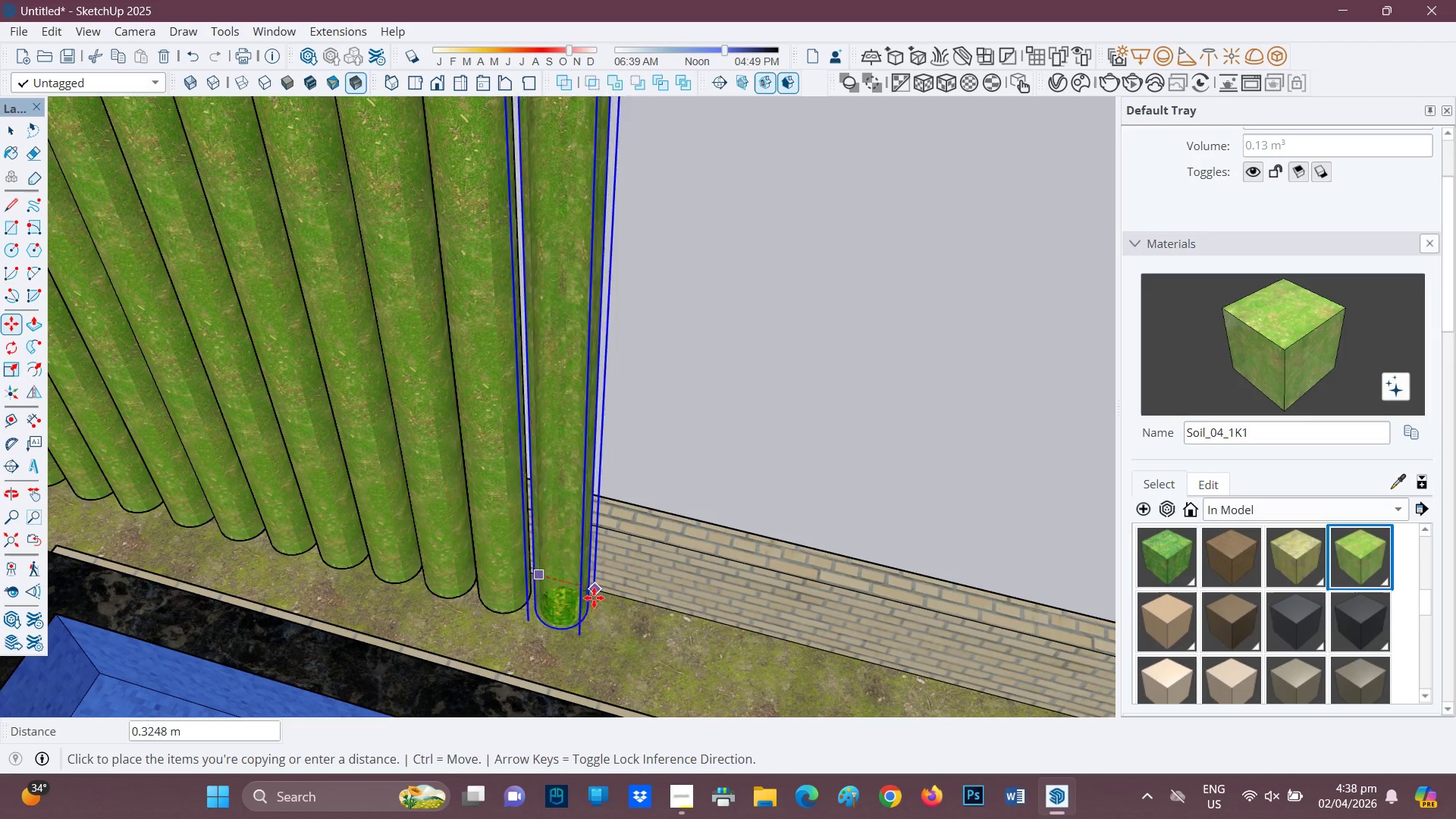 
left_click([594, 598])
 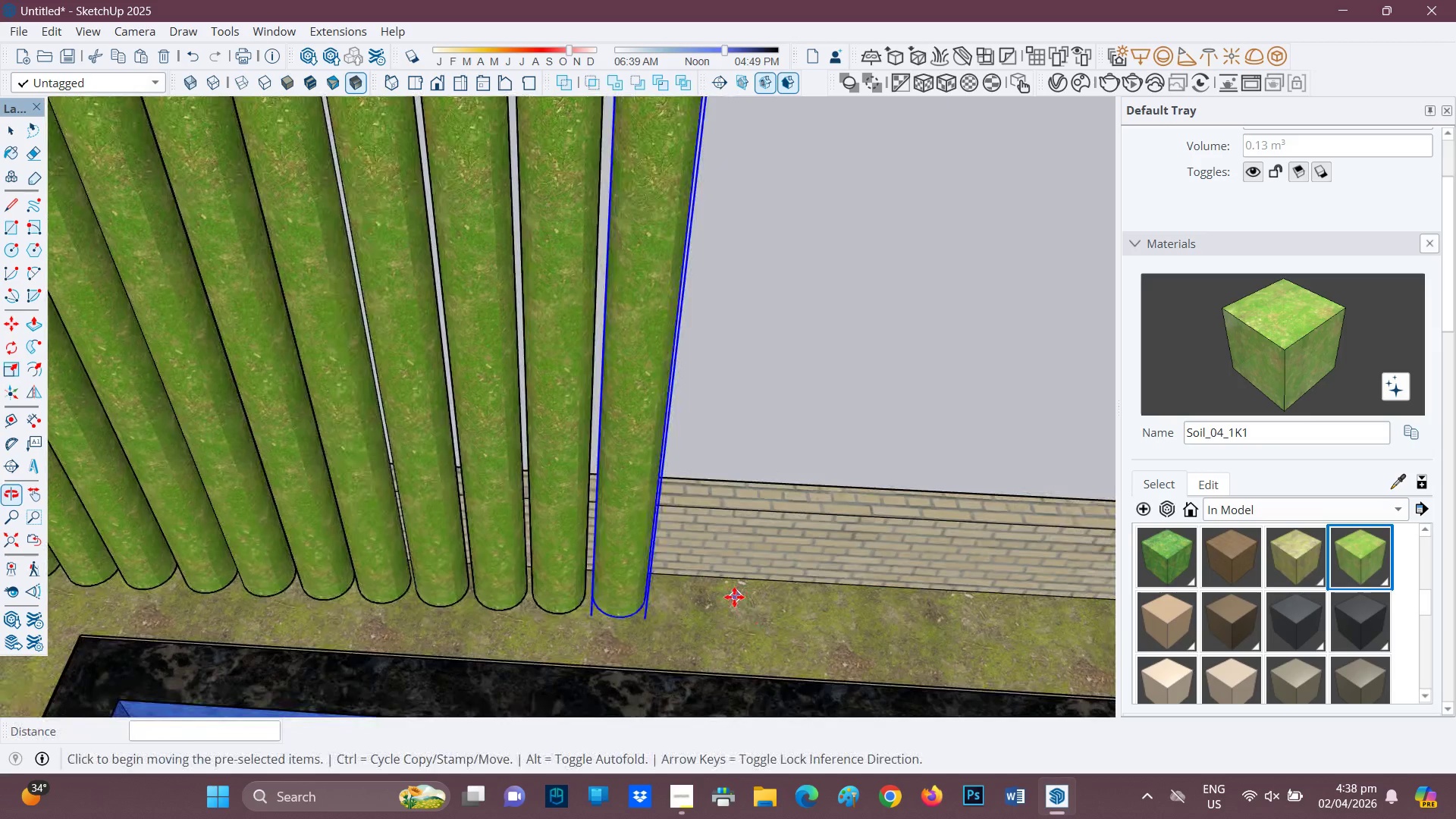 
key(H)
 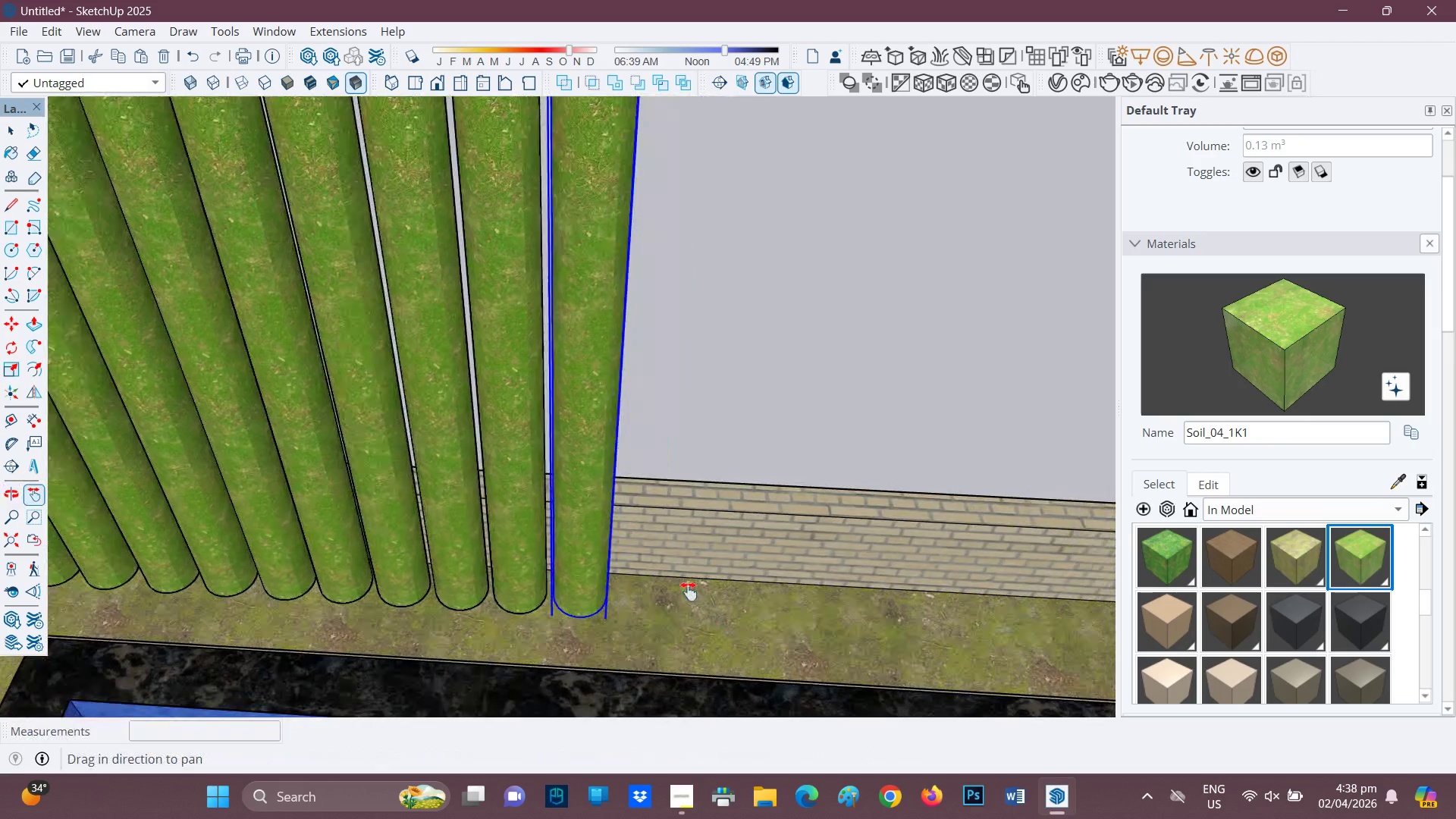 
left_click_drag(start_coordinate=[737, 591], to_coordinate=[438, 581])
 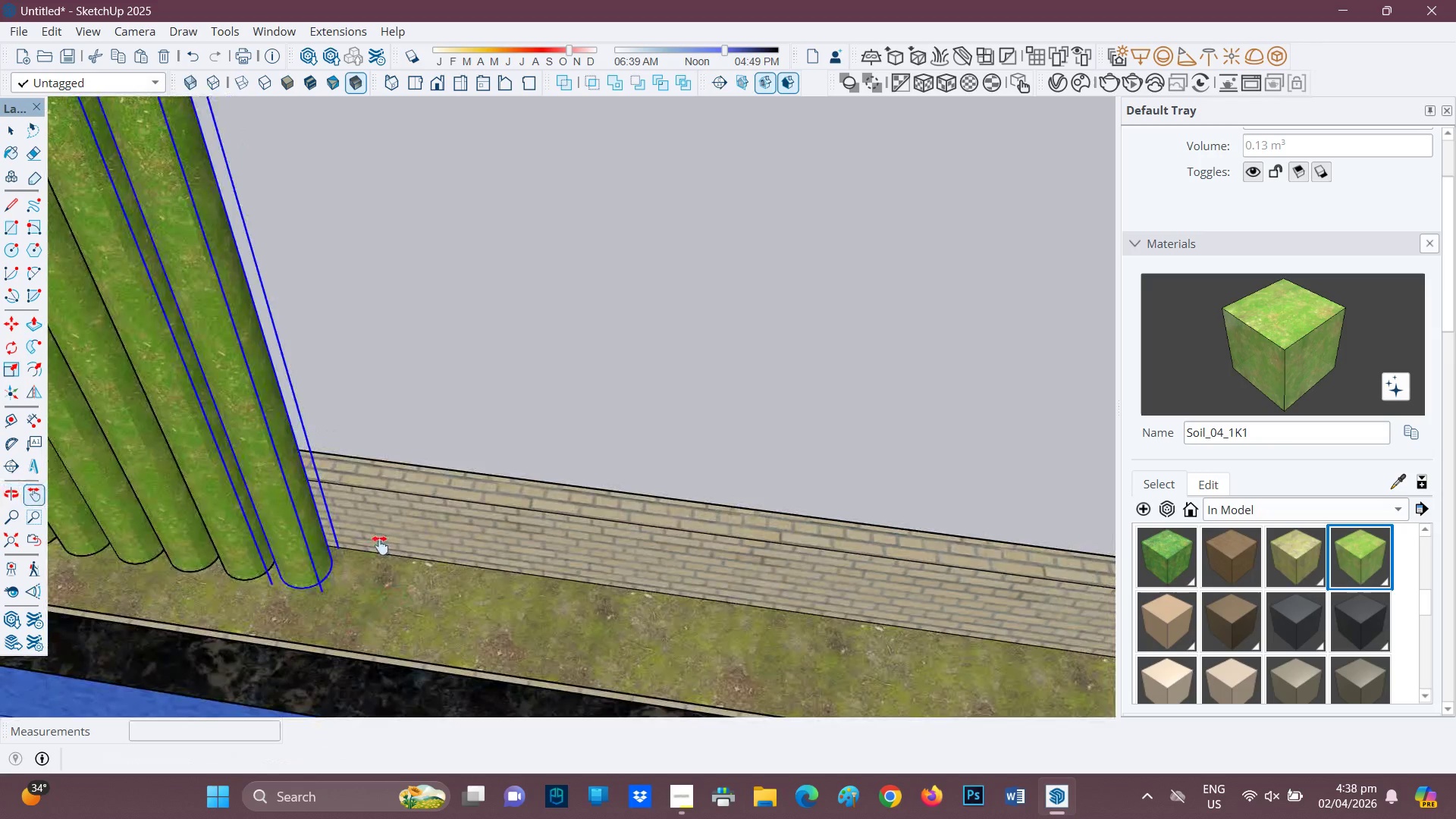 
key(Control+ControlRight)
 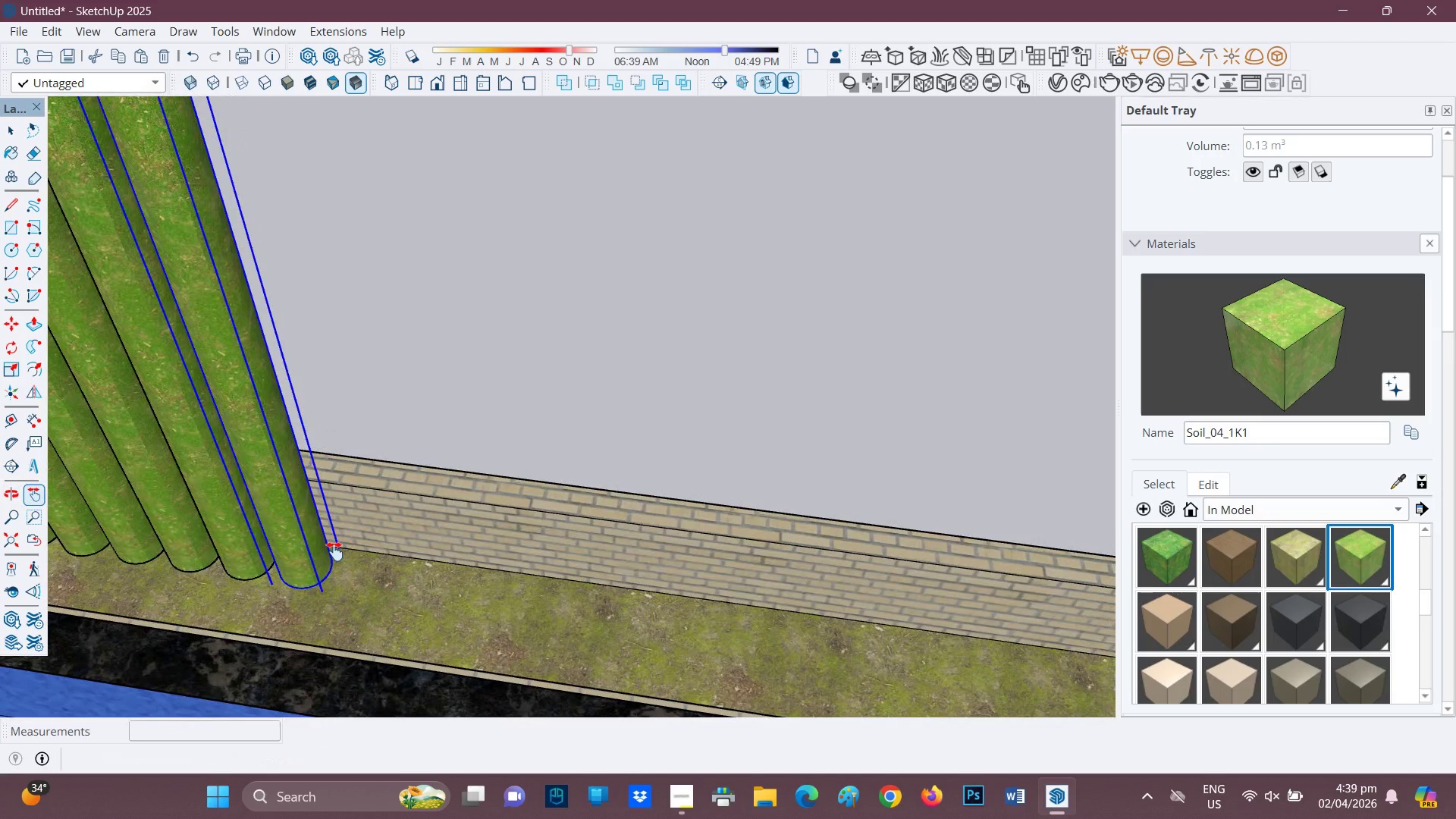 
key(M)
 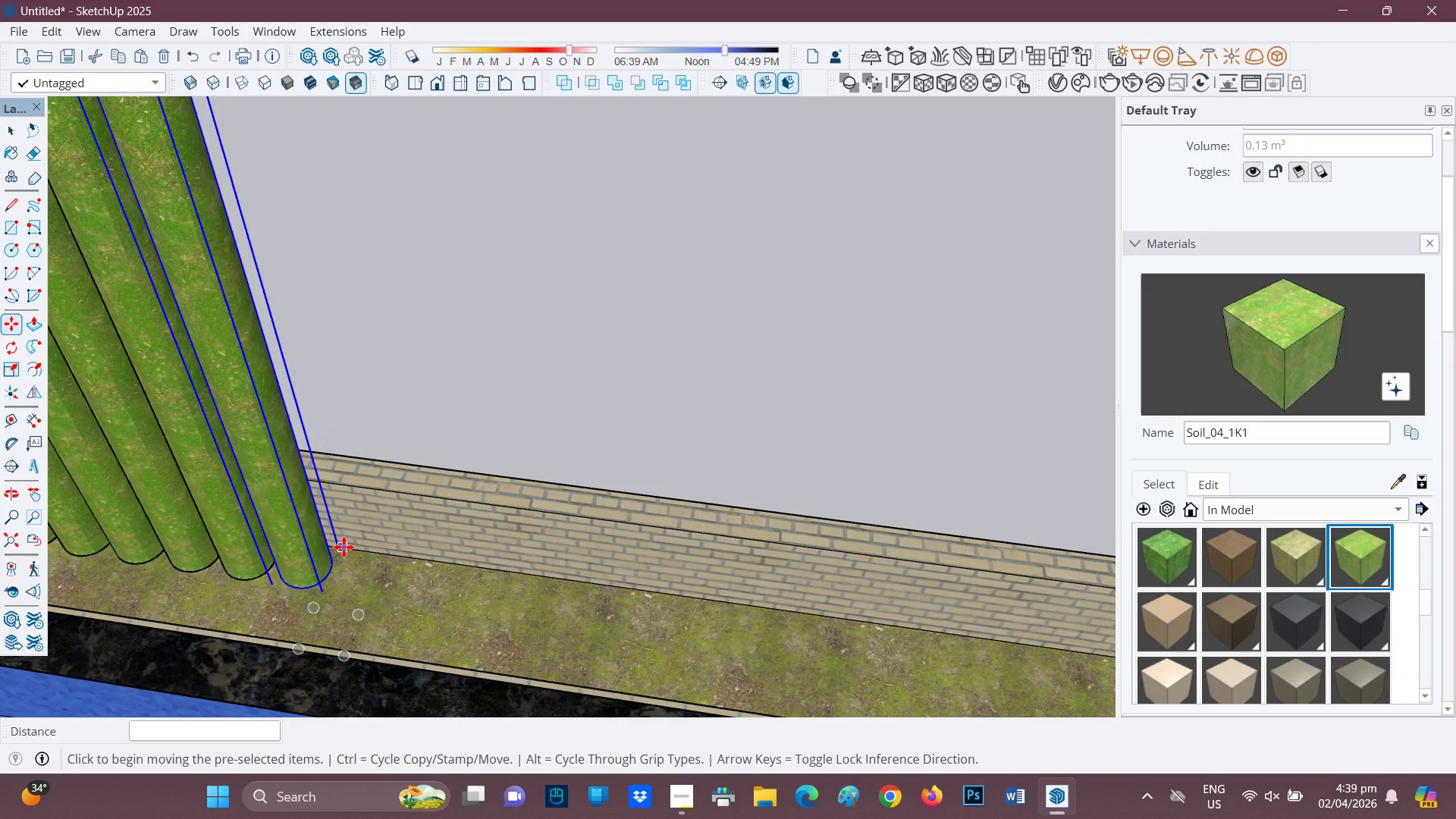 
left_click([344, 547])
 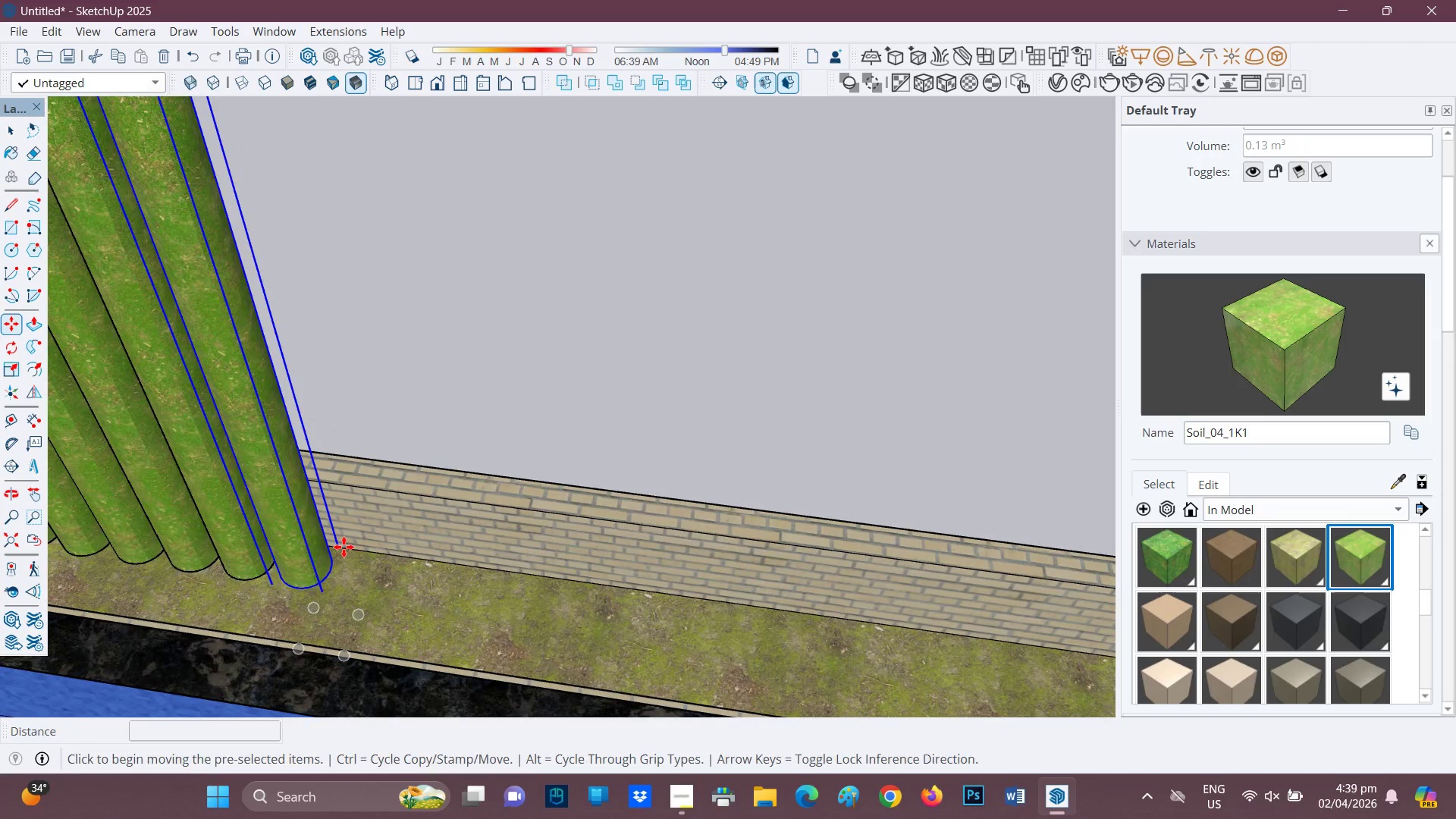 
key(Control+ControlRight)
 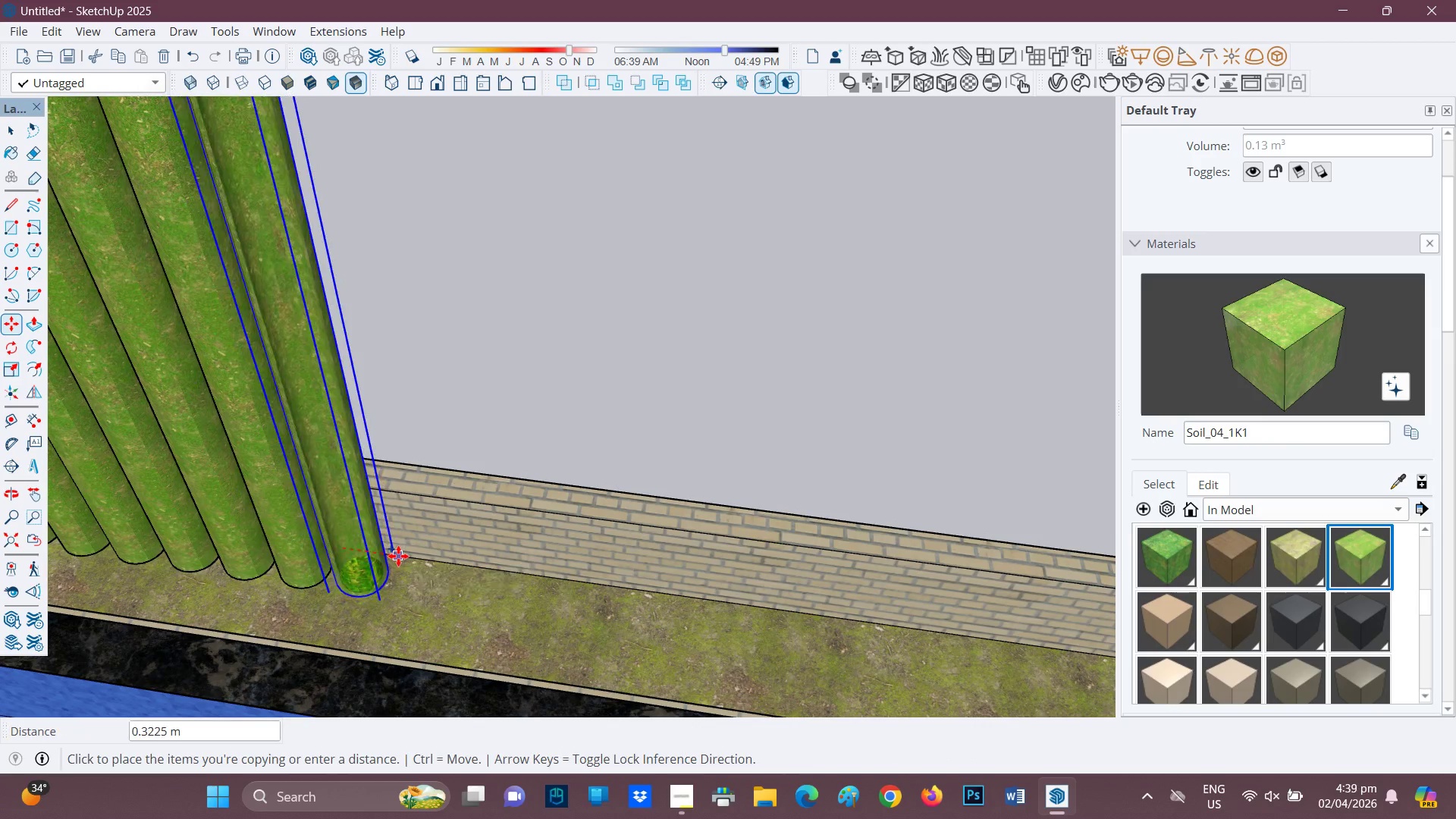 
left_click([400, 556])
 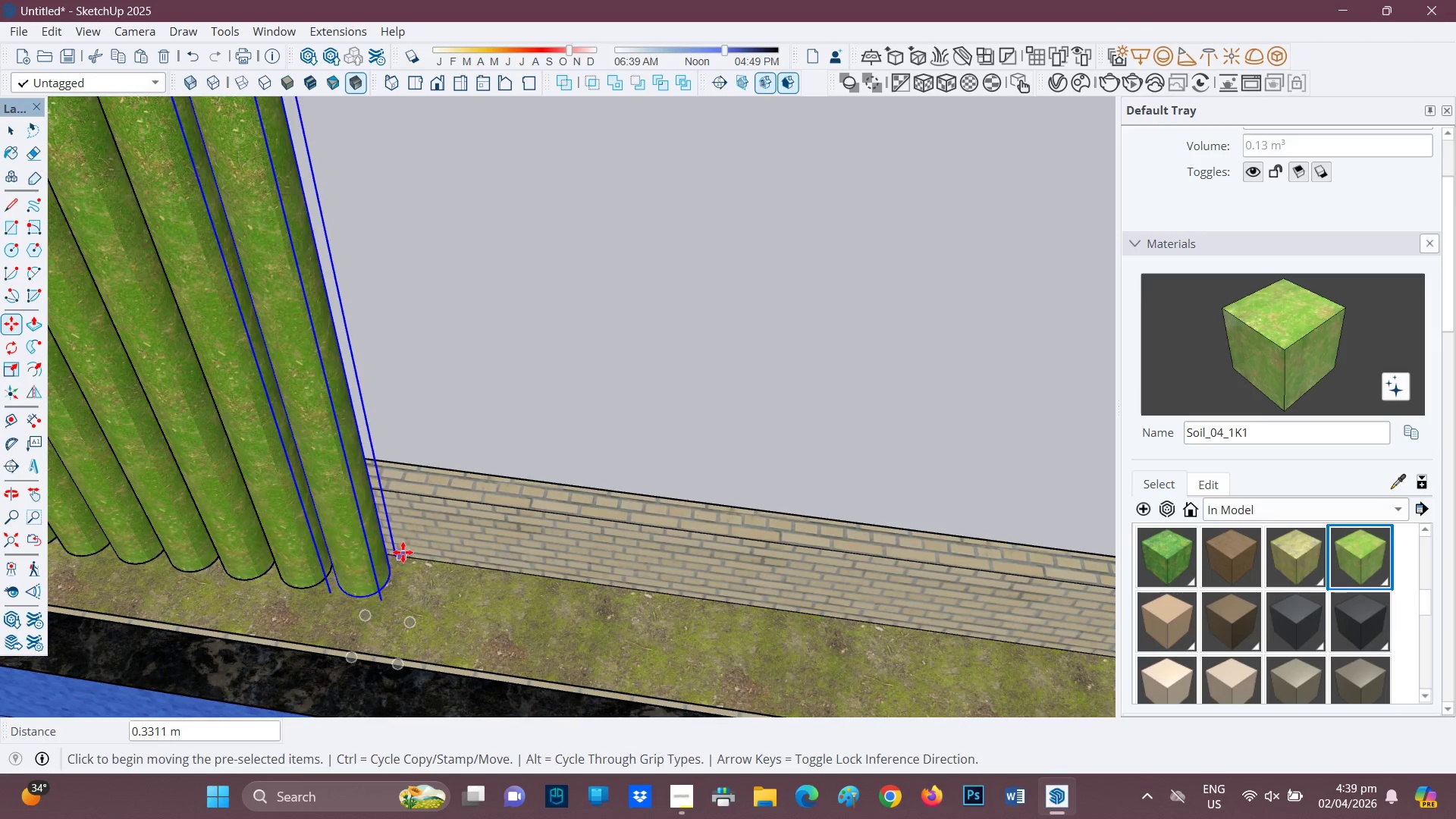 
key(Control+ControlRight)
 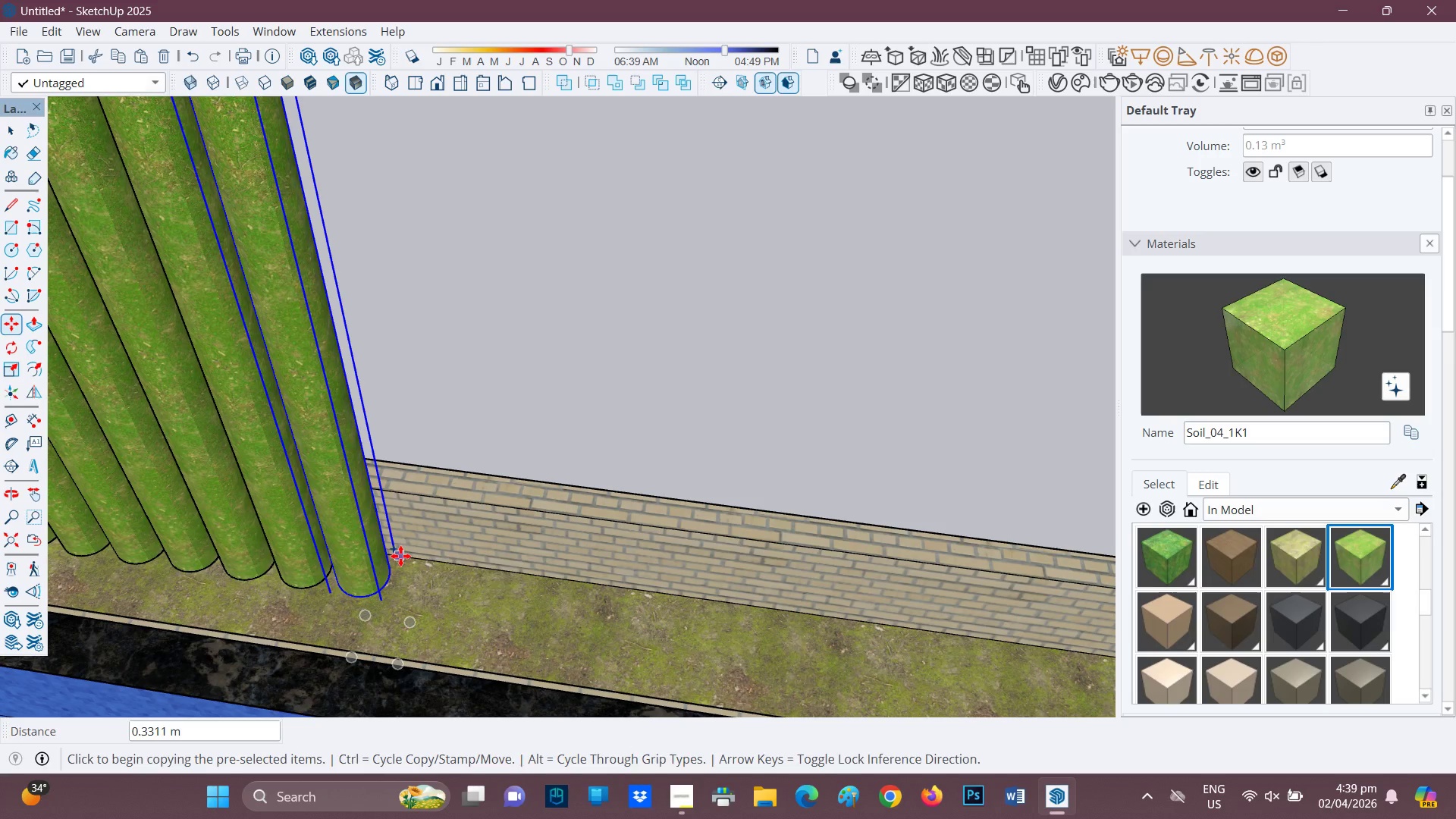 
left_click([400, 556])
 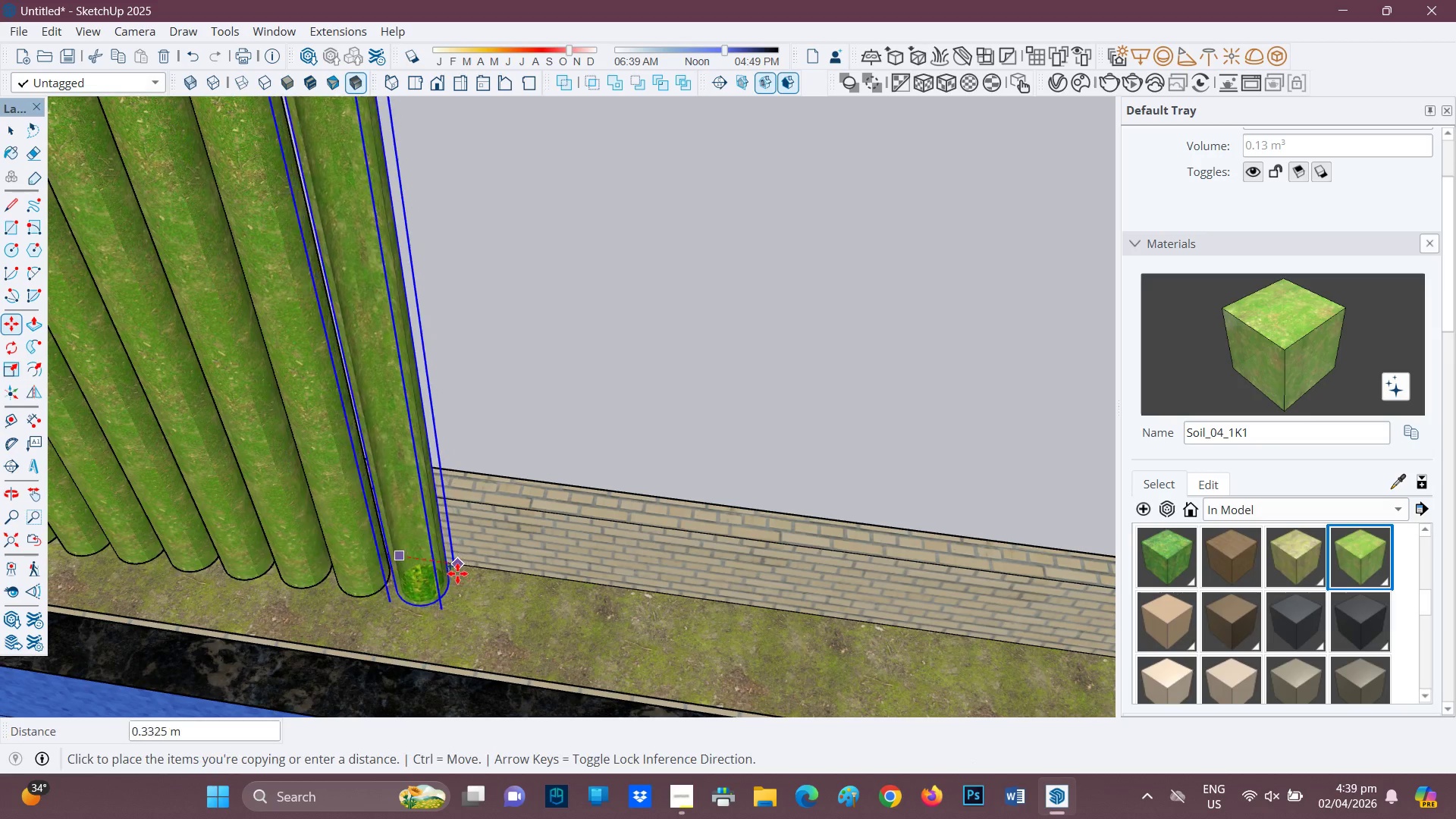 
left_click([457, 572])
 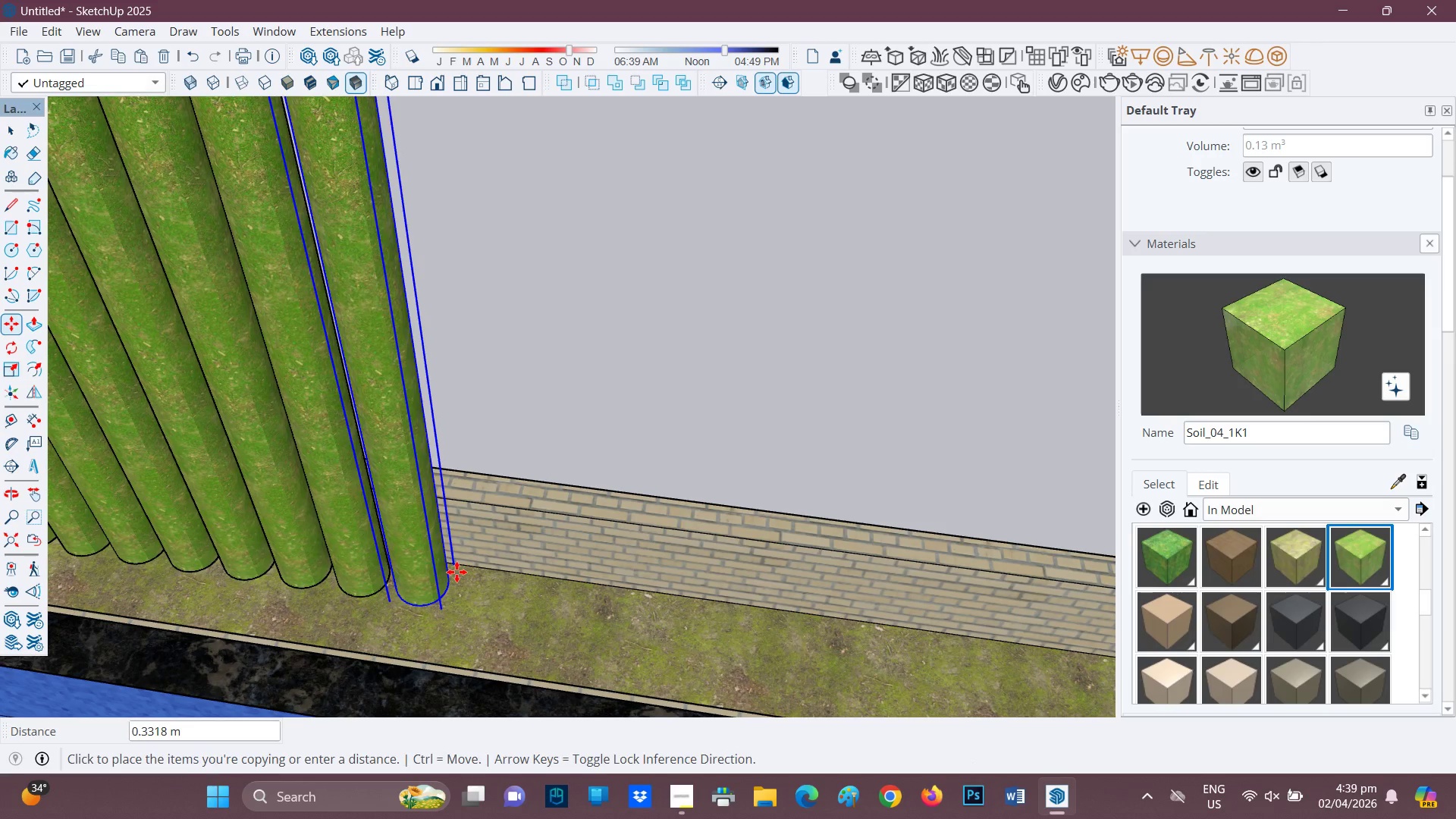 
key(Control+ControlRight)
 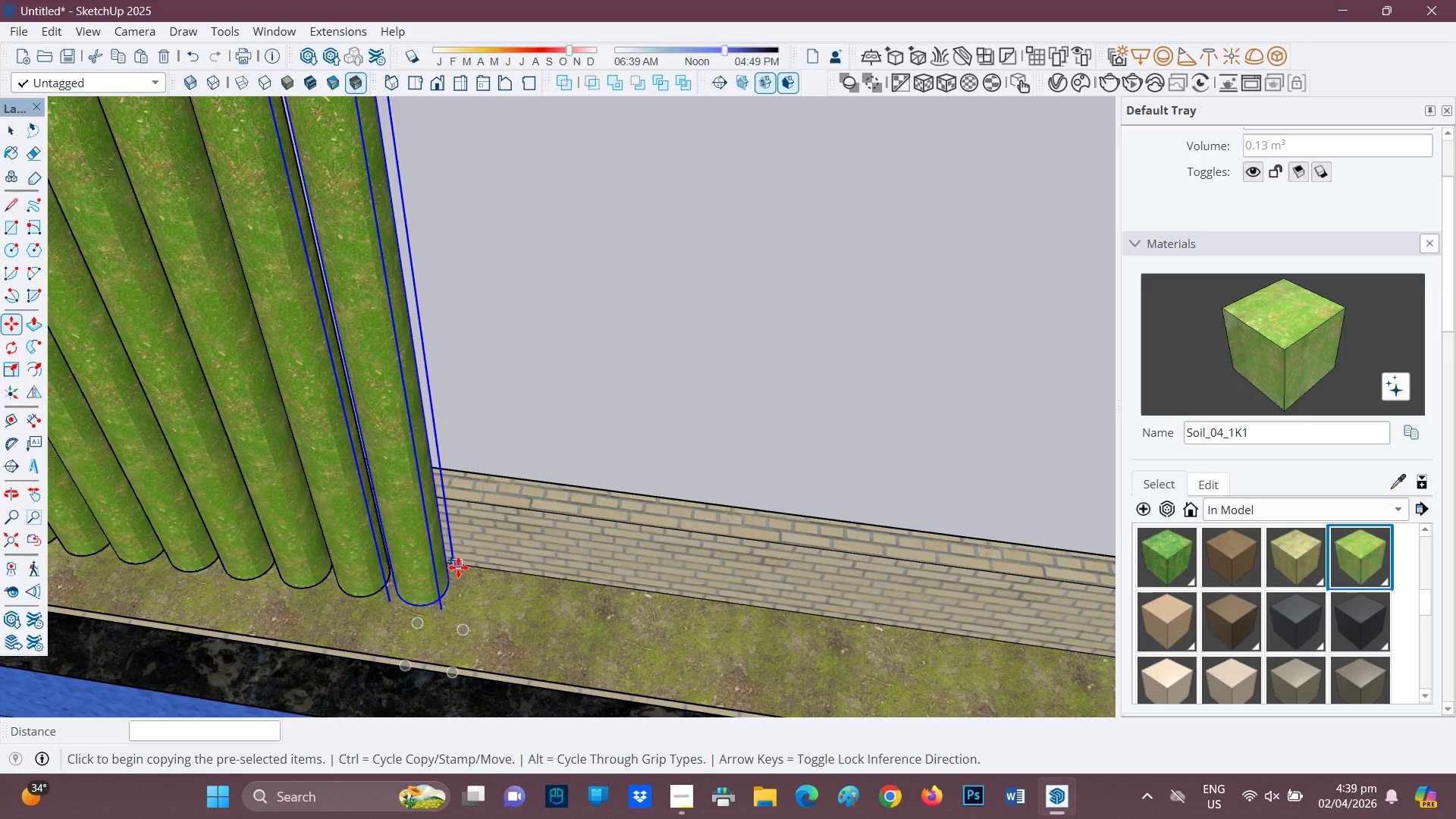 
left_click([458, 567])
 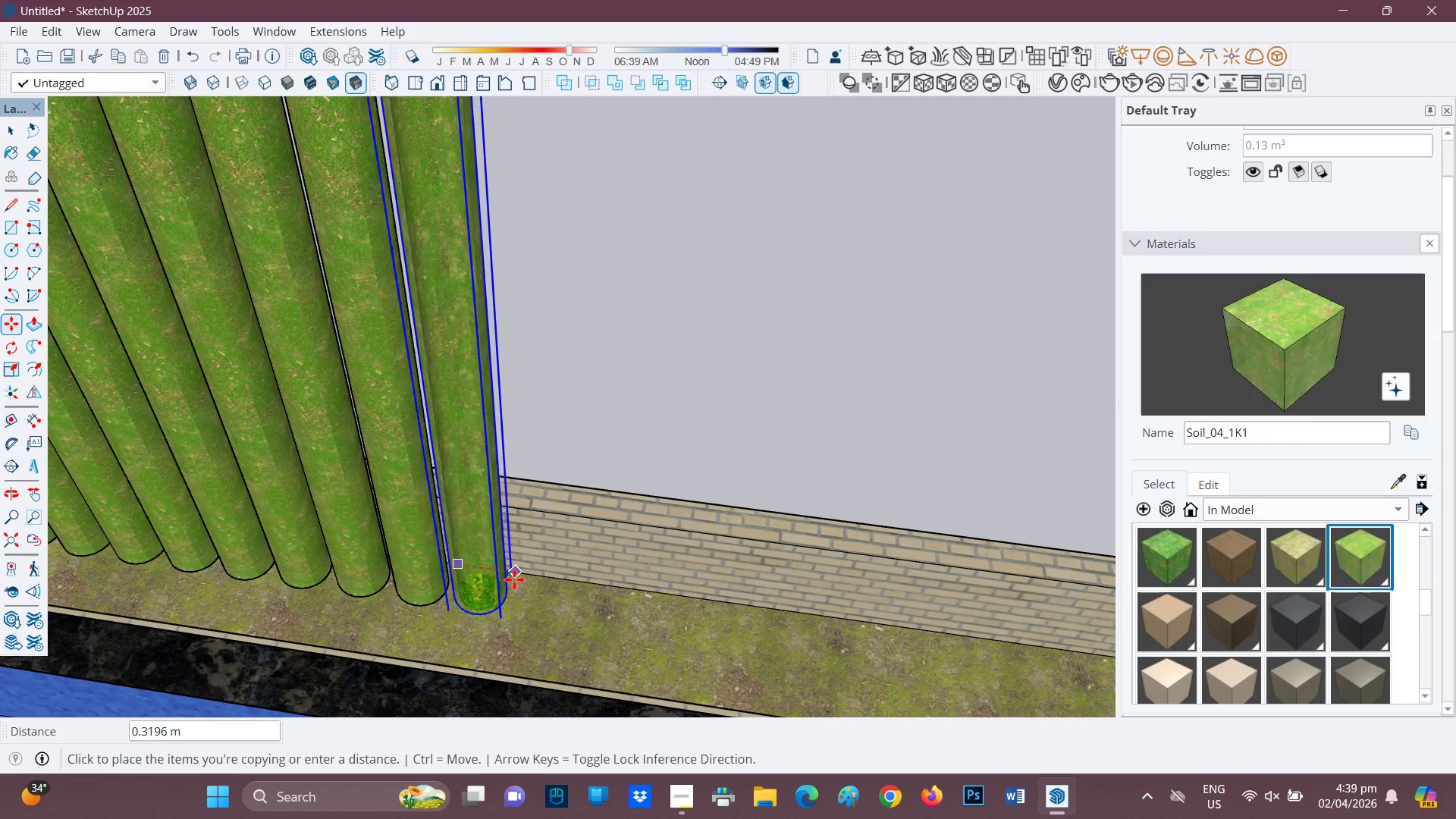 
left_click([514, 579])
 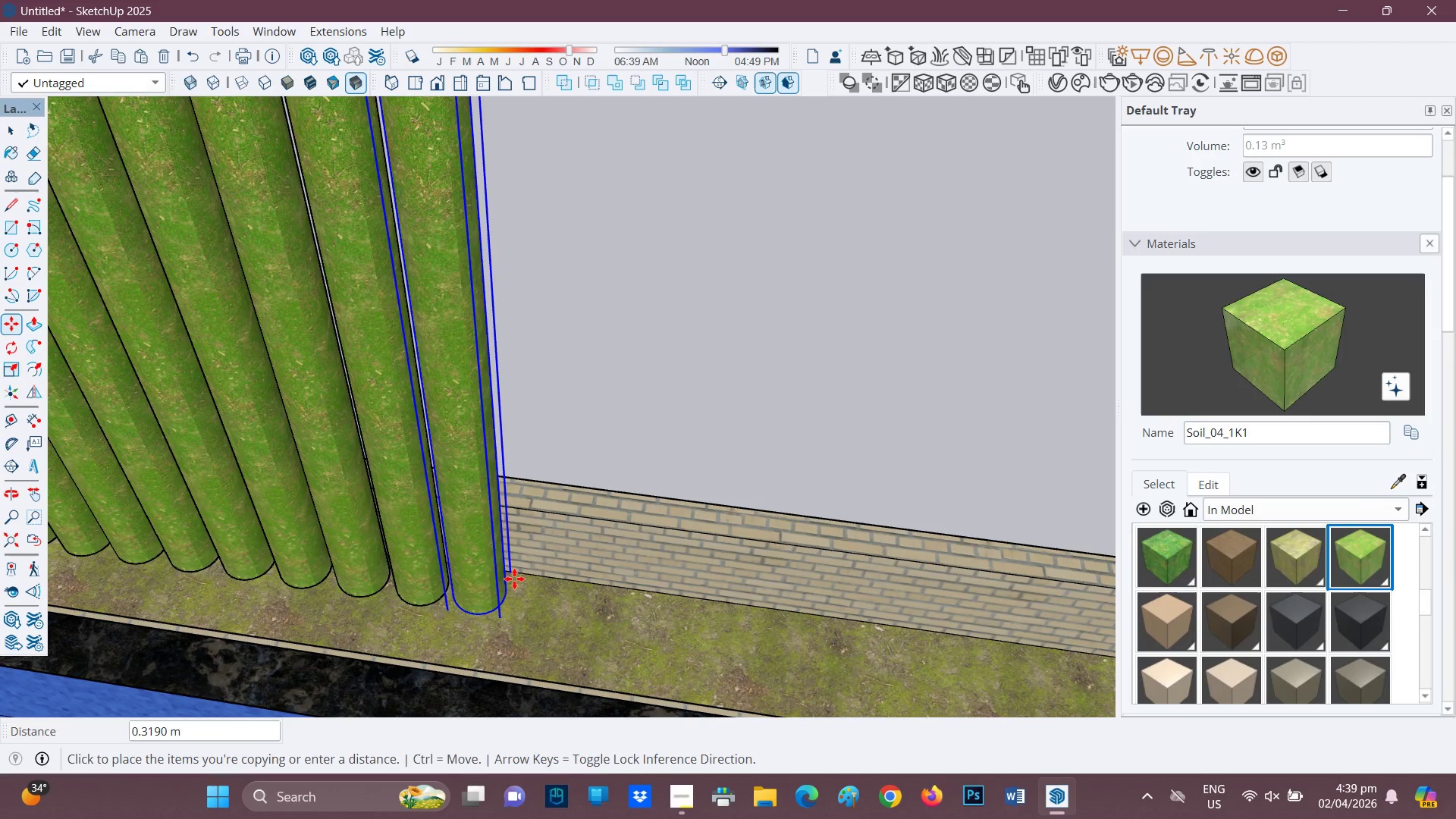 
key(Control+ControlRight)
 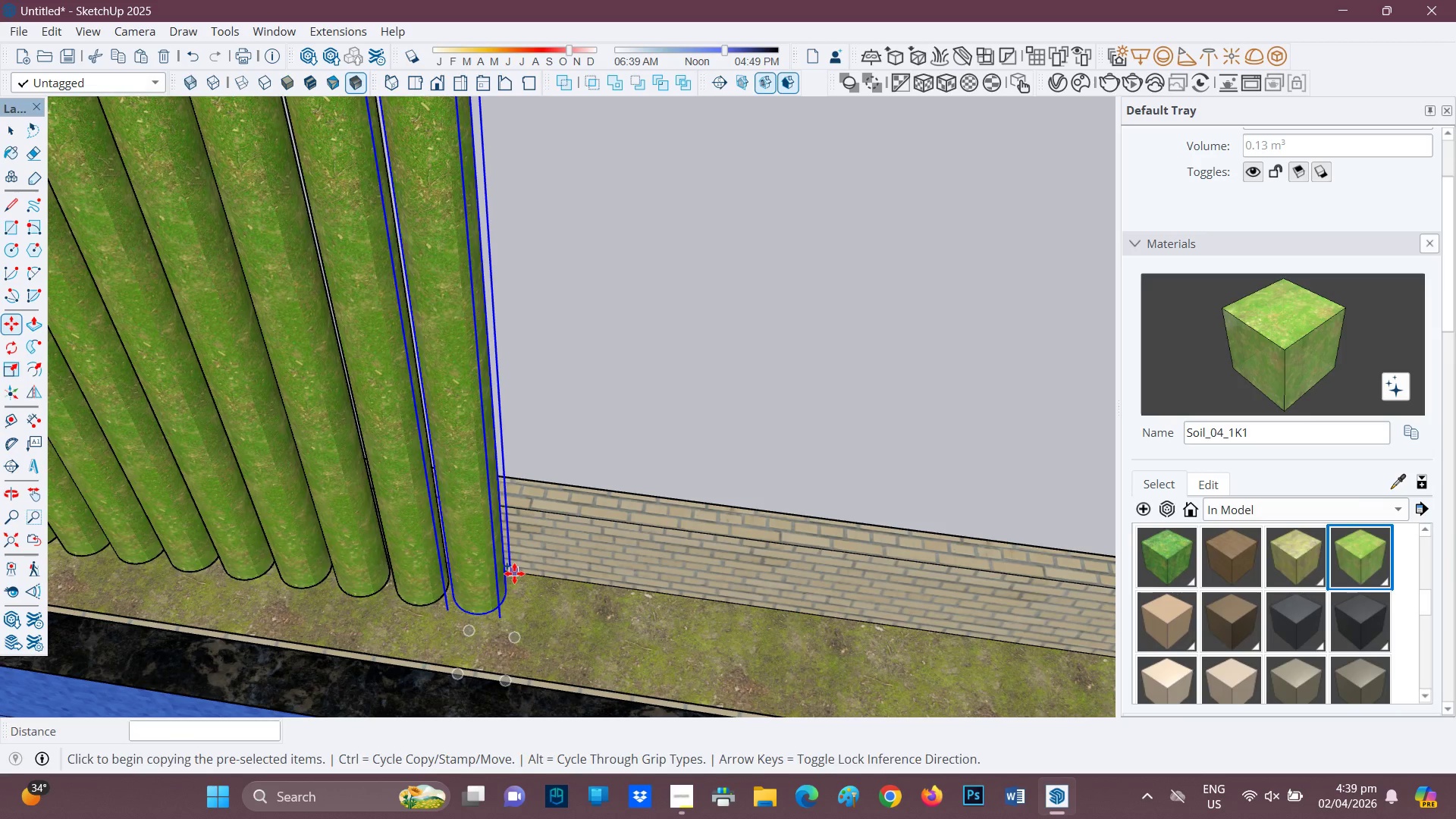 
left_click([514, 573])
 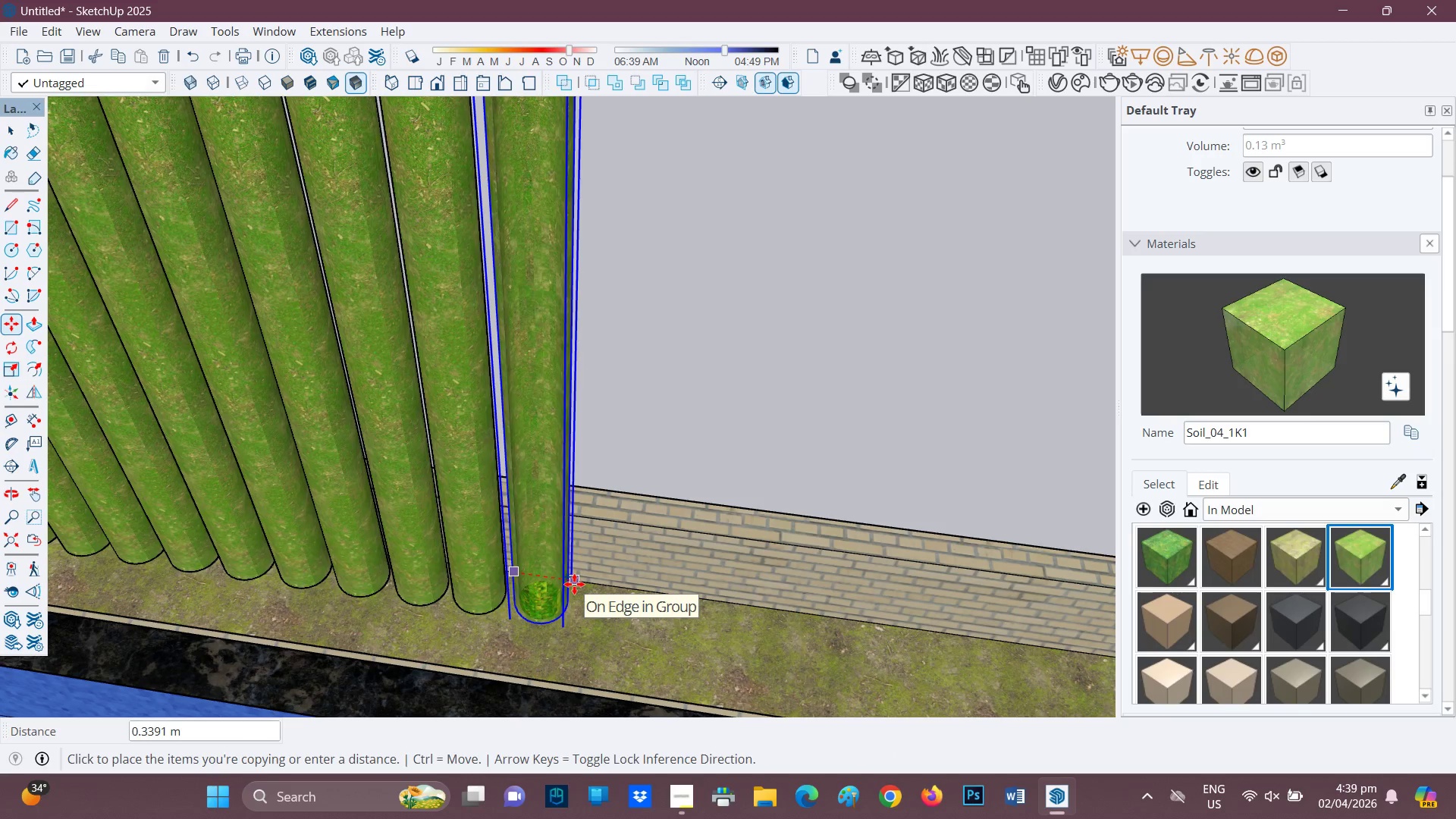 
left_click([573, 582])
 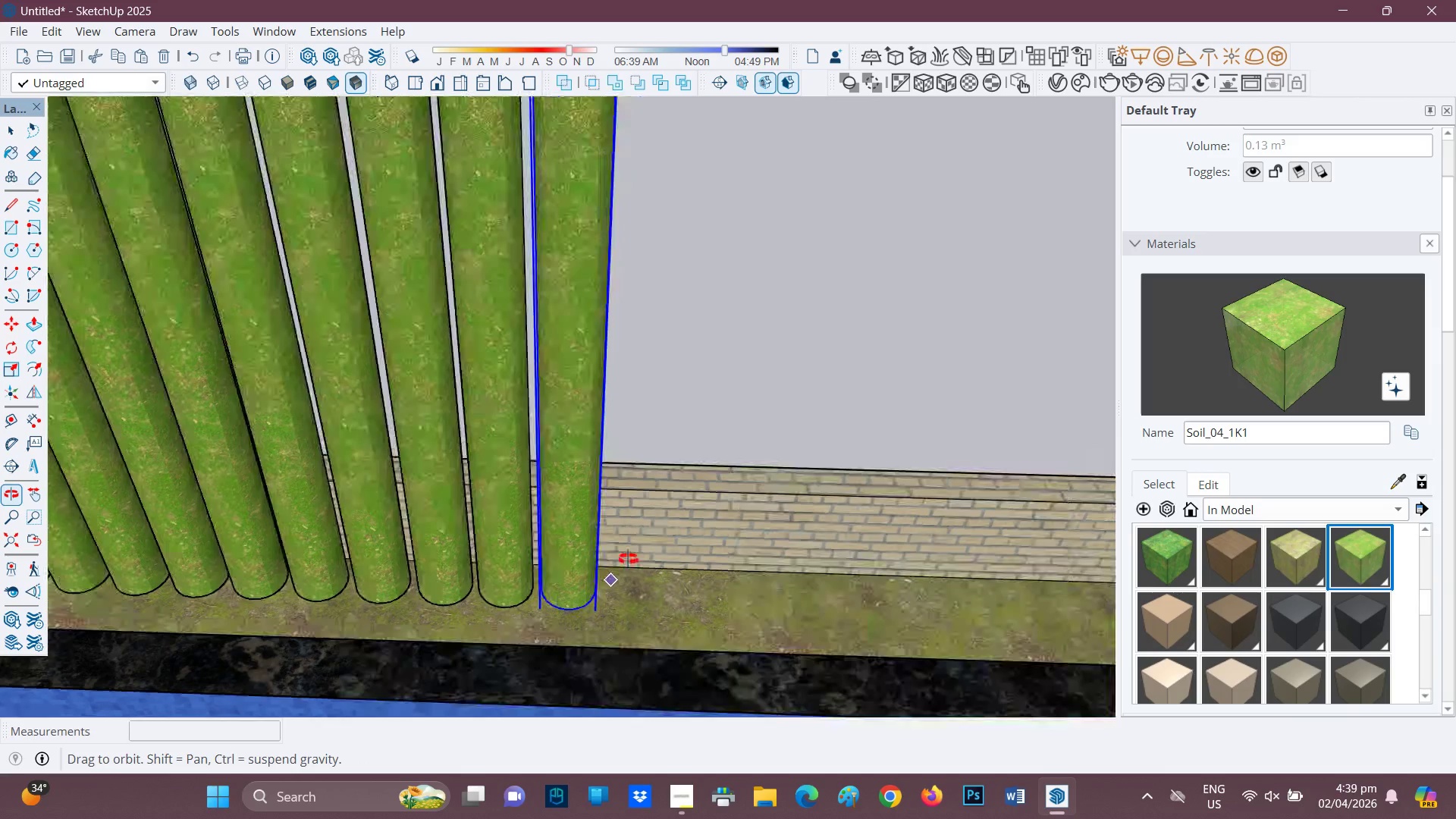 
key(H)
 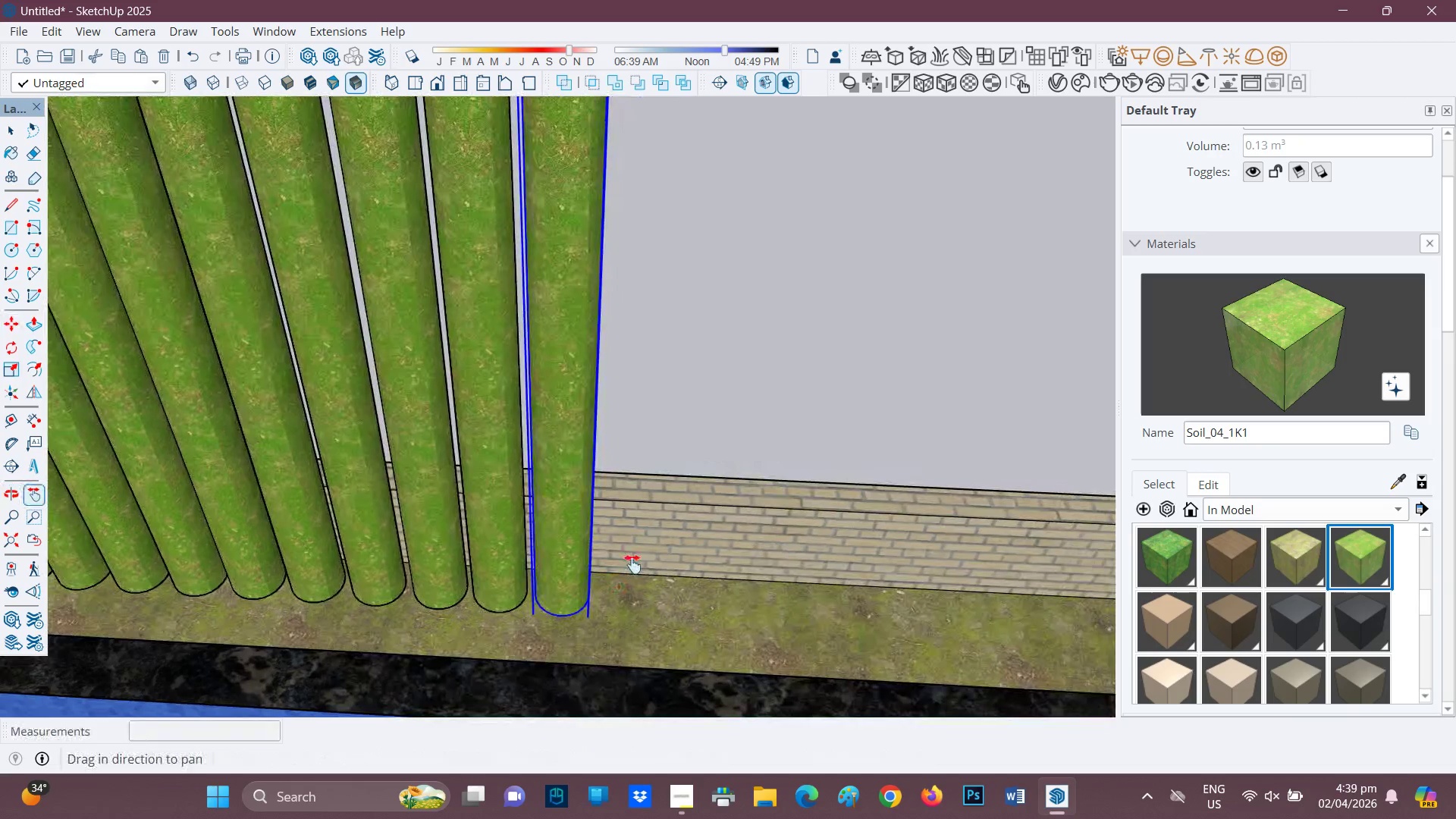 
left_click_drag(start_coordinate=[634, 564], to_coordinate=[394, 585])
 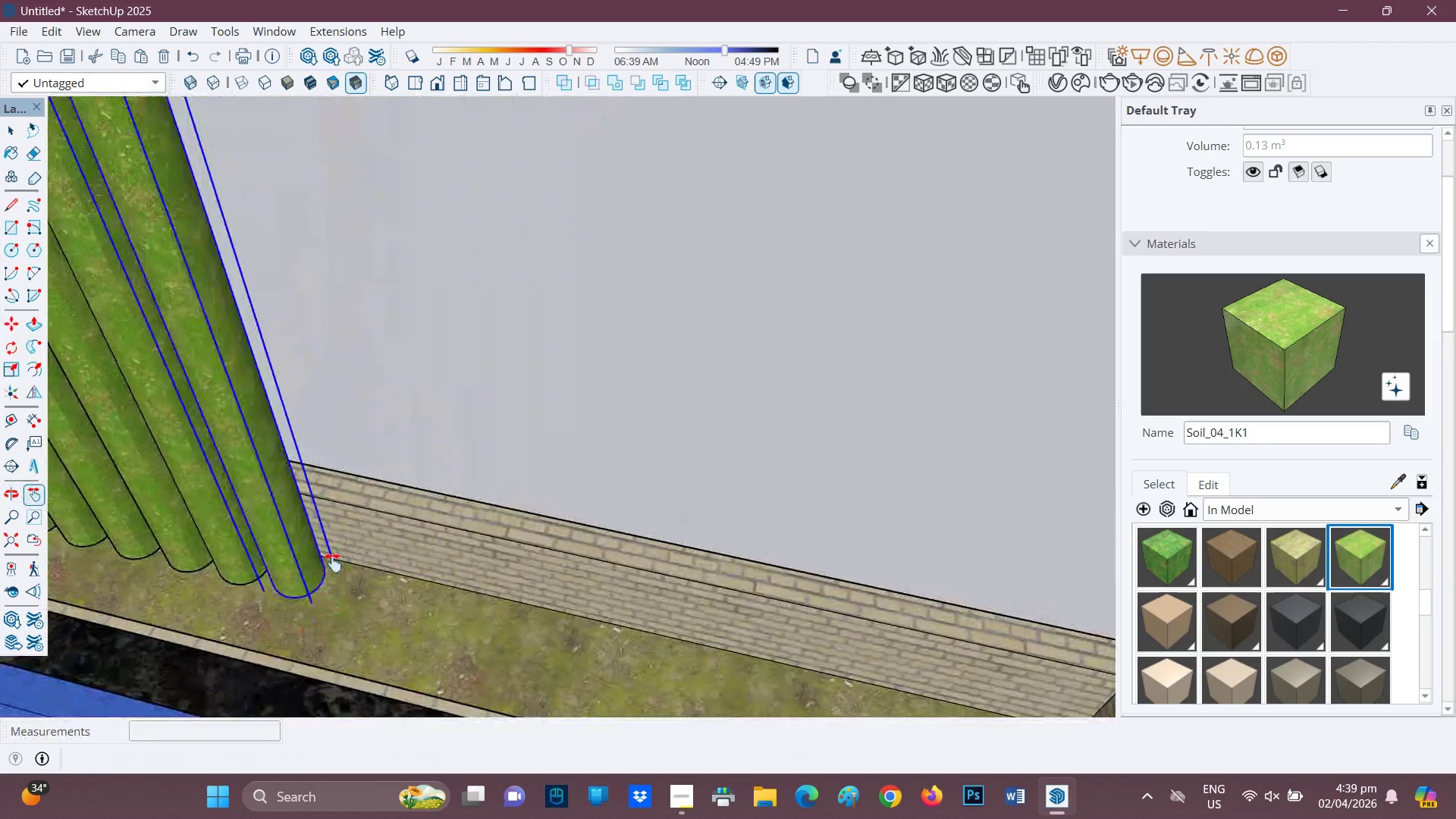 
key(Control+ControlRight)
 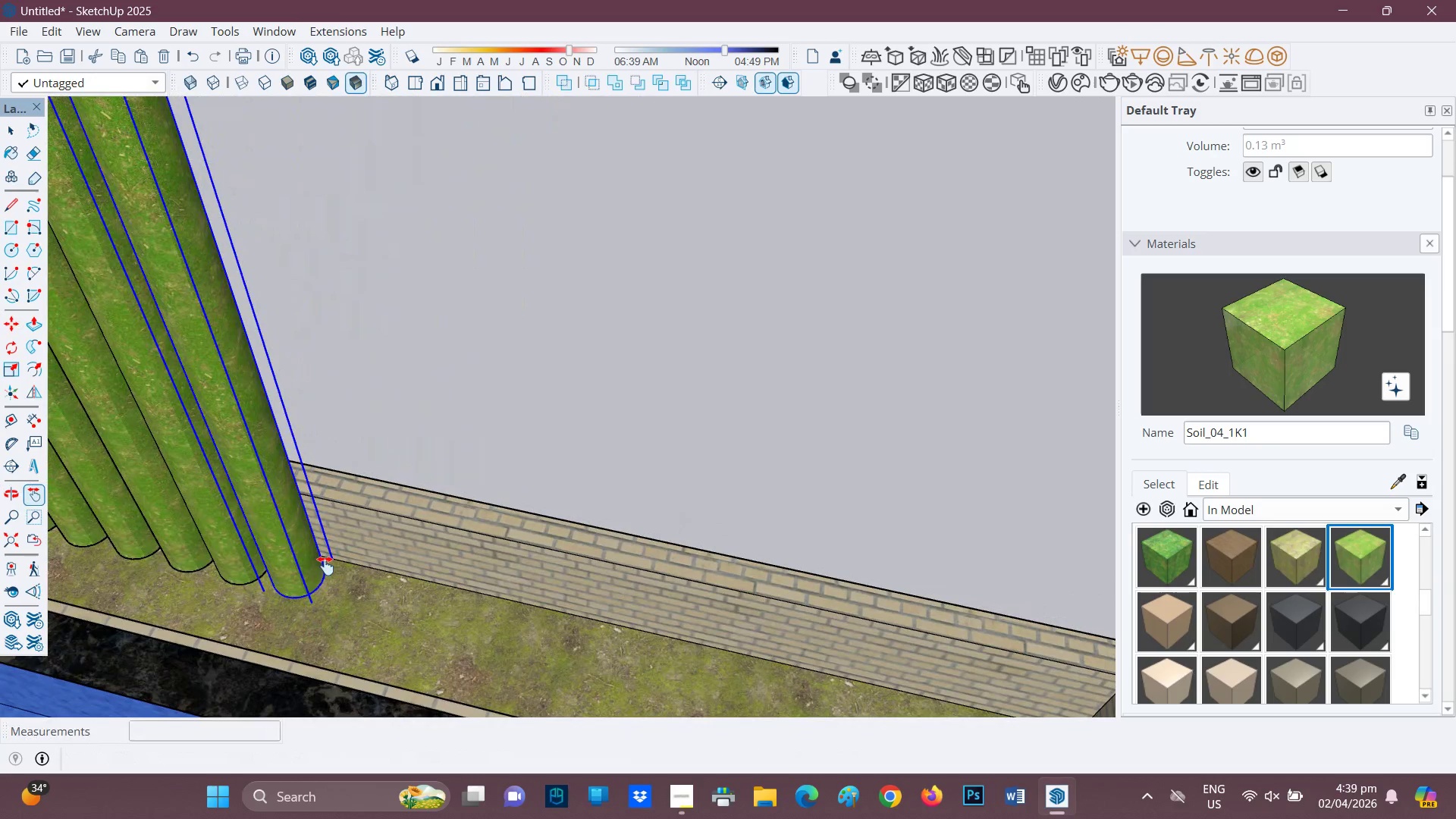 
key(M)
 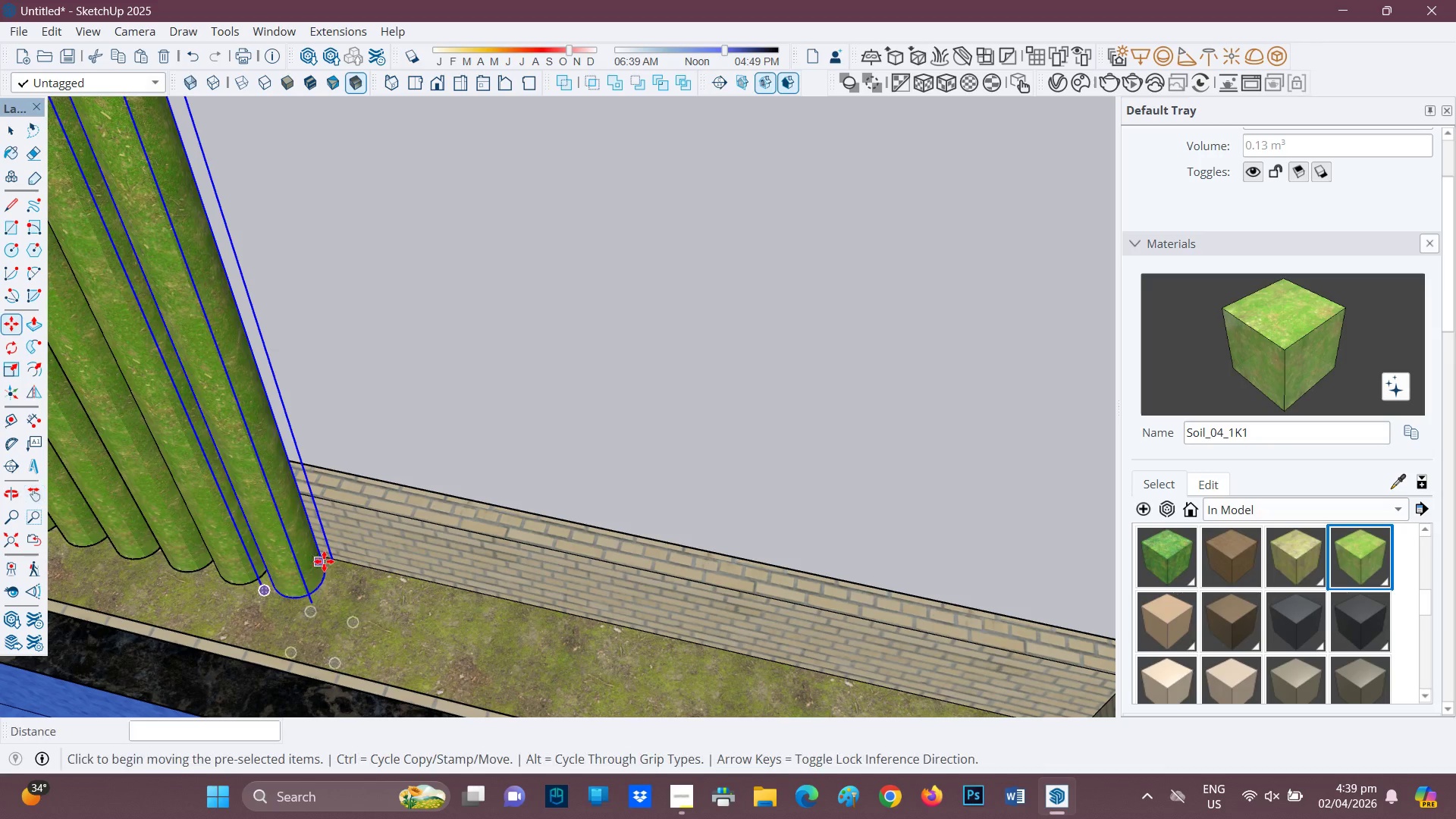 
key(Control+ControlRight)
 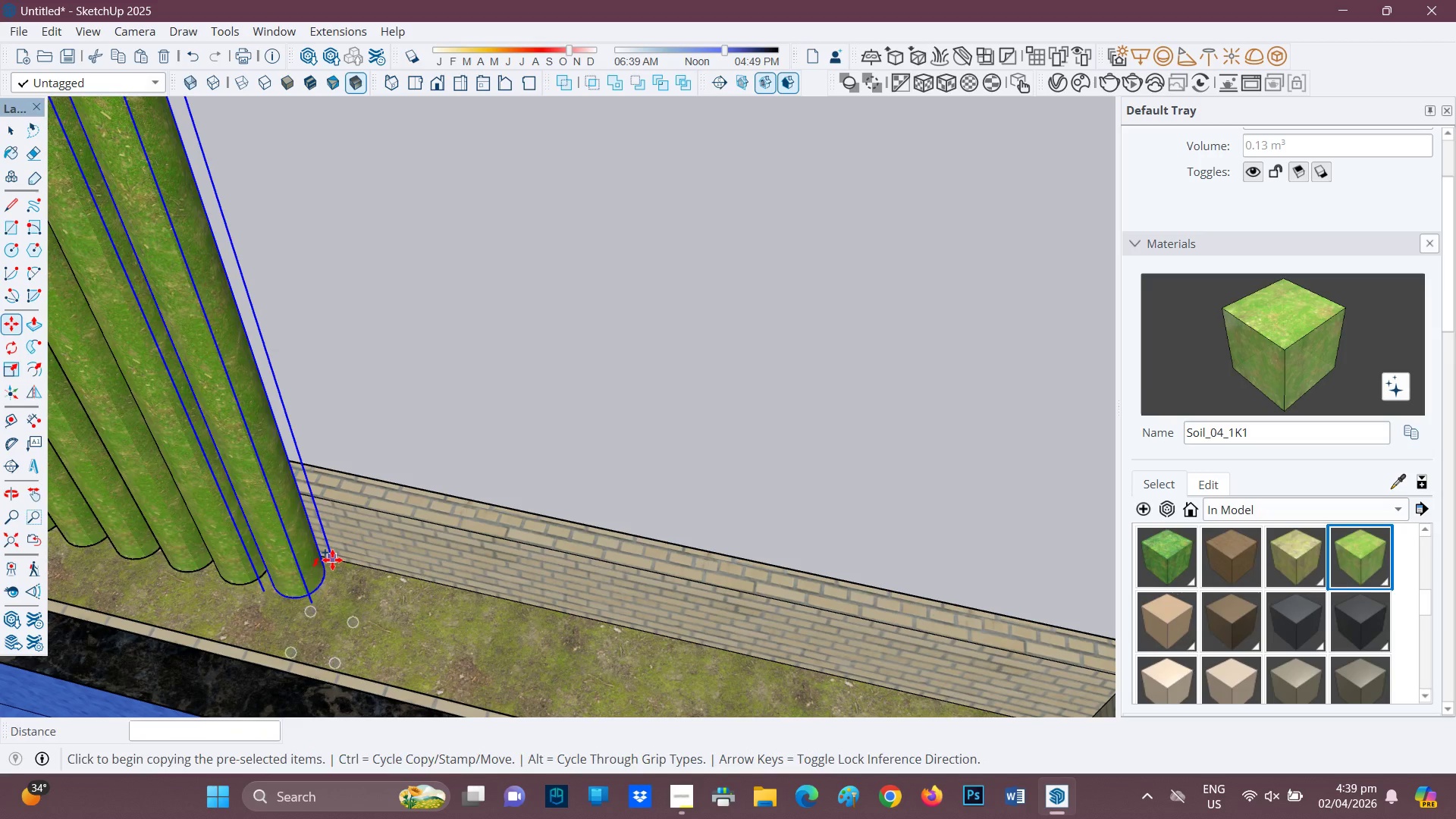 
left_click([332, 559])
 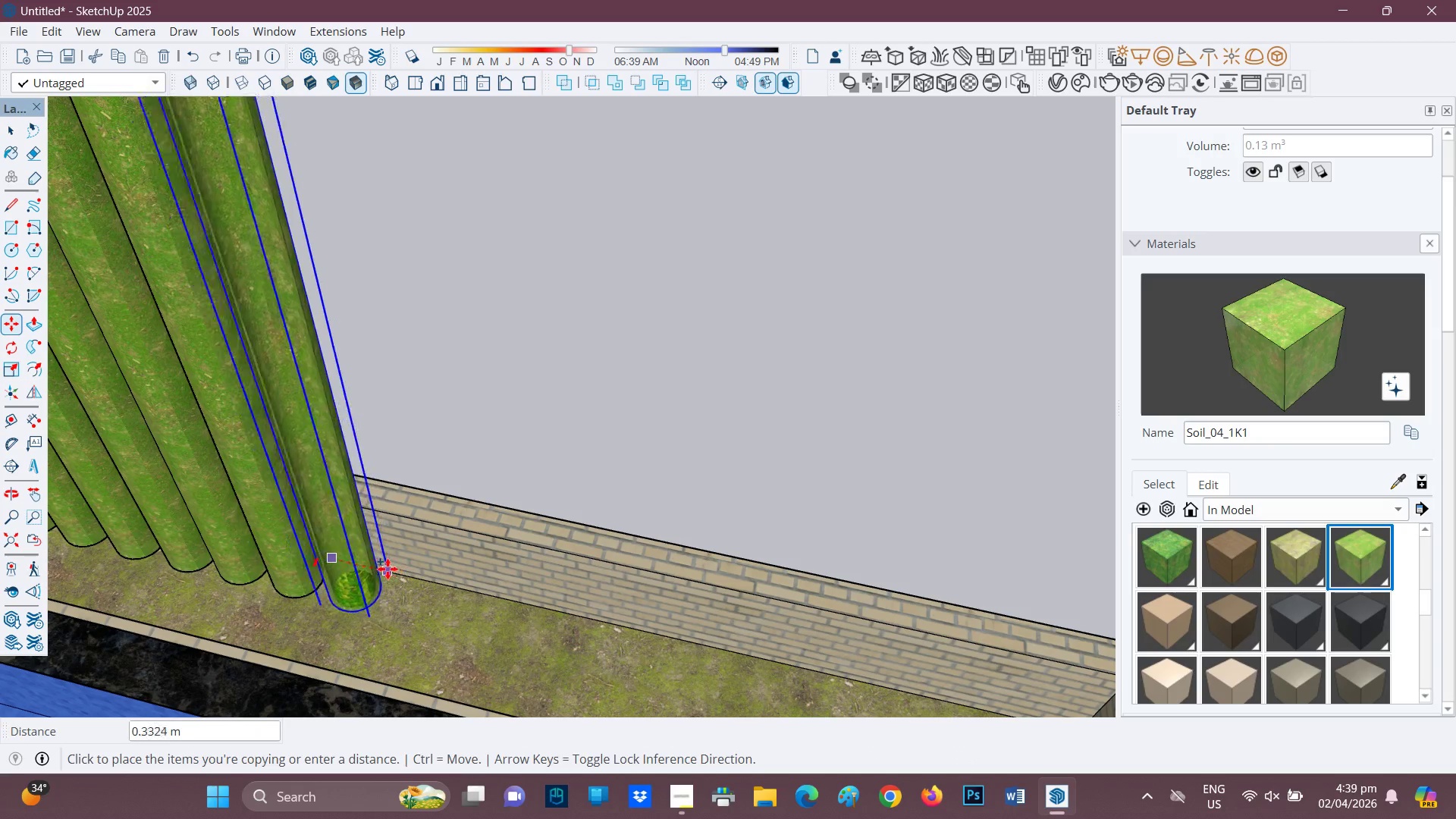 
left_click([388, 568])
 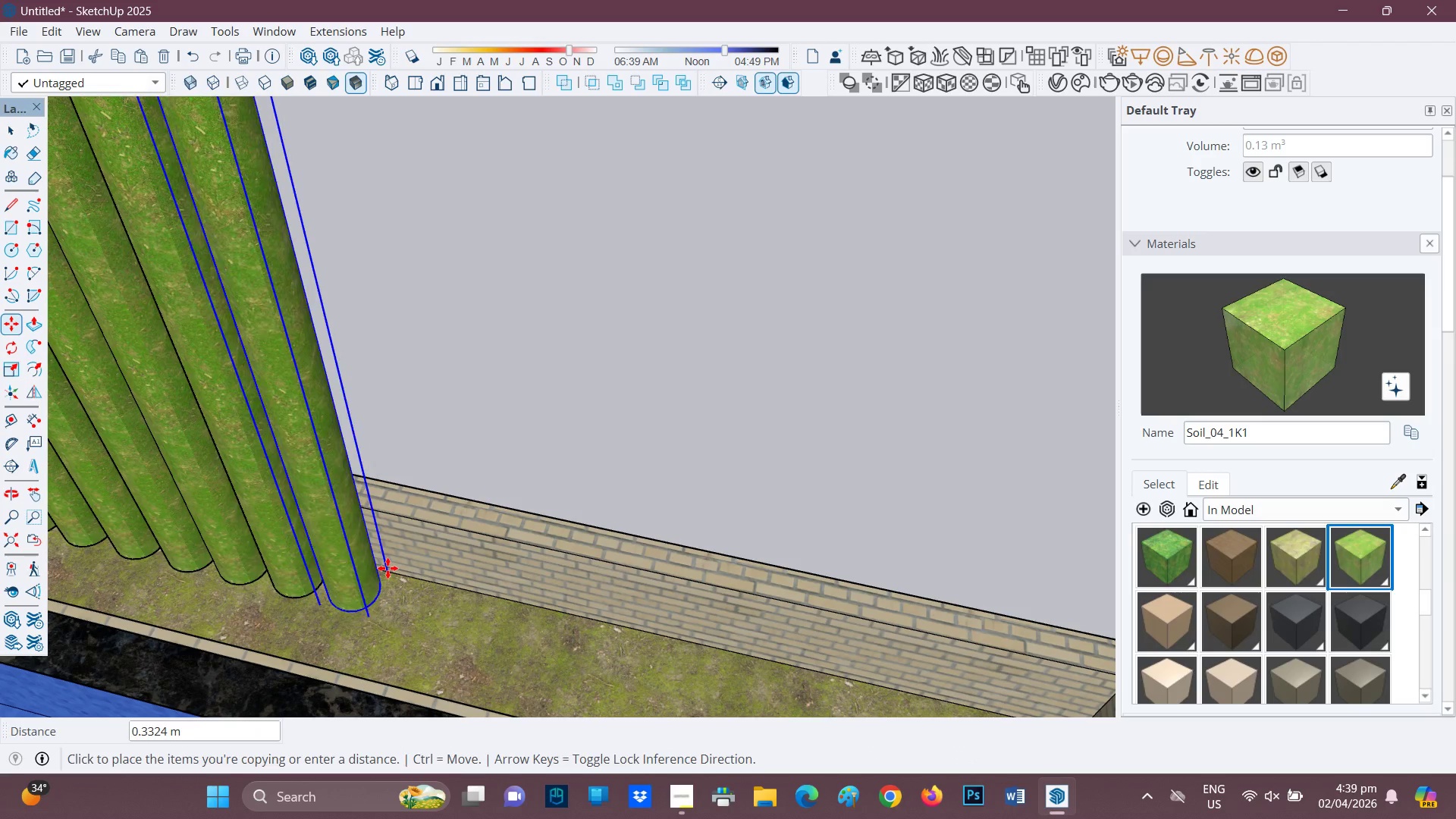 
key(Control+ControlRight)
 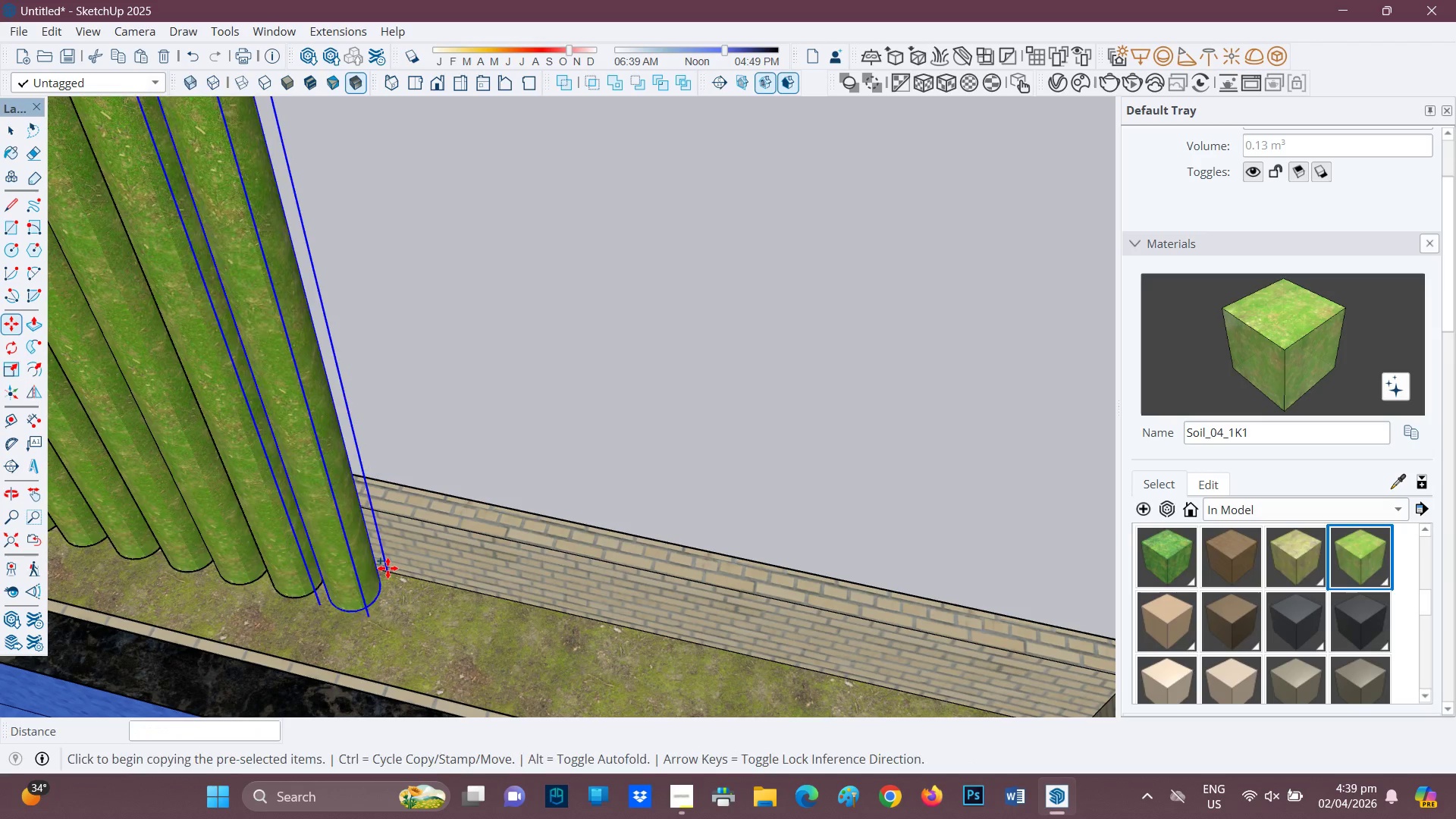 
left_click([388, 568])
 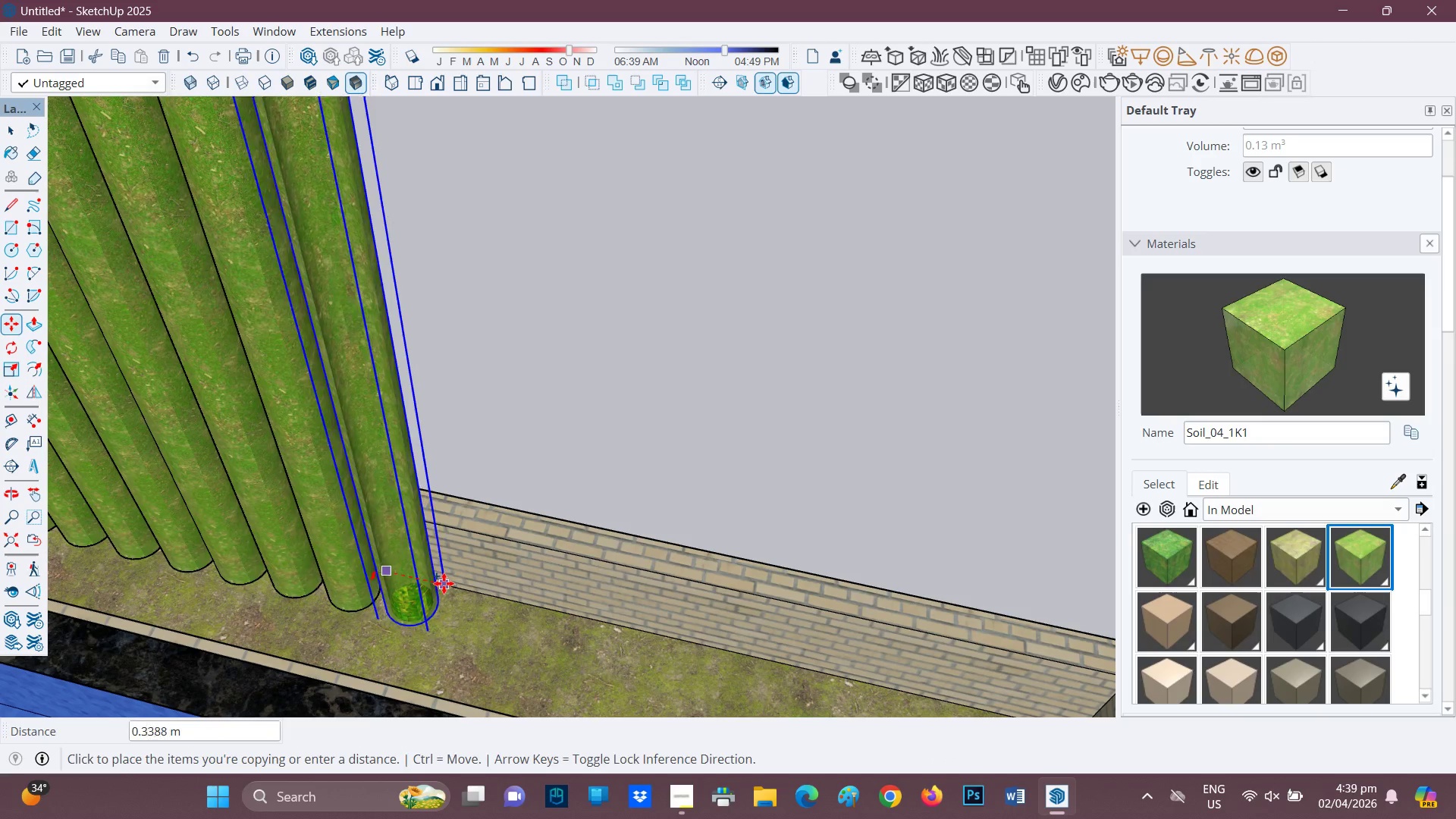 
left_click([443, 582])
 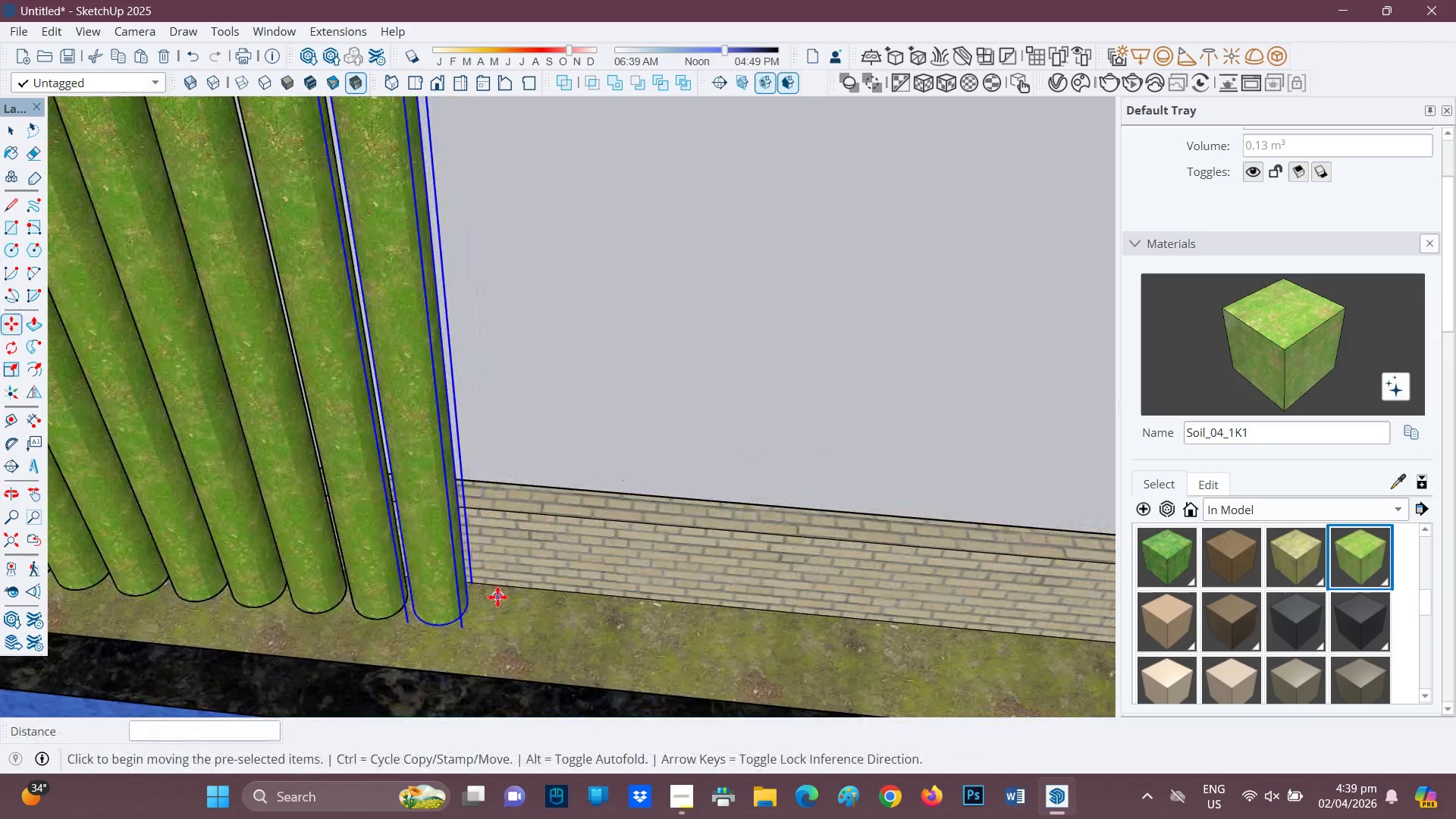 
key(Control+ControlRight)
 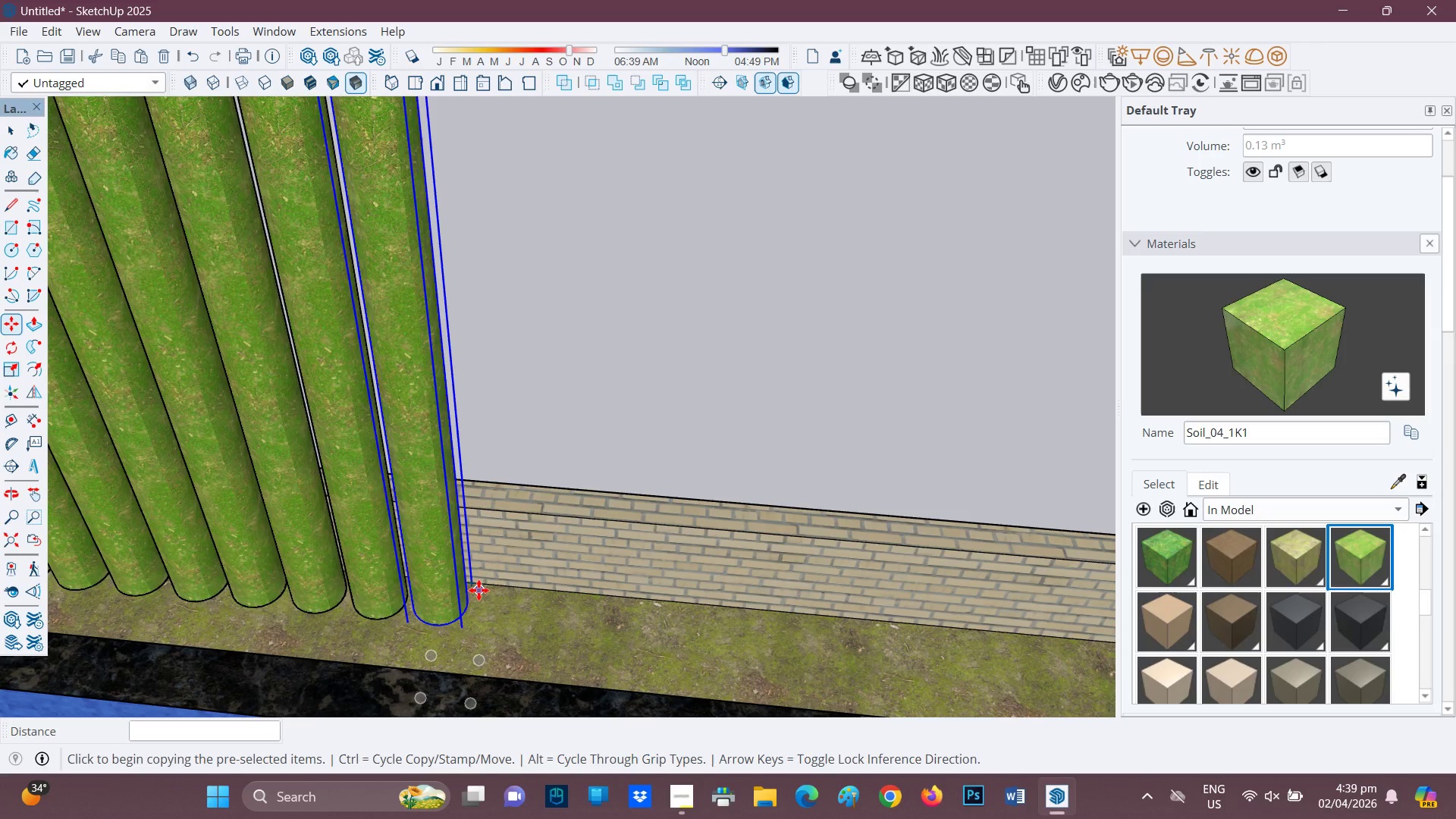 
left_click([474, 582])
 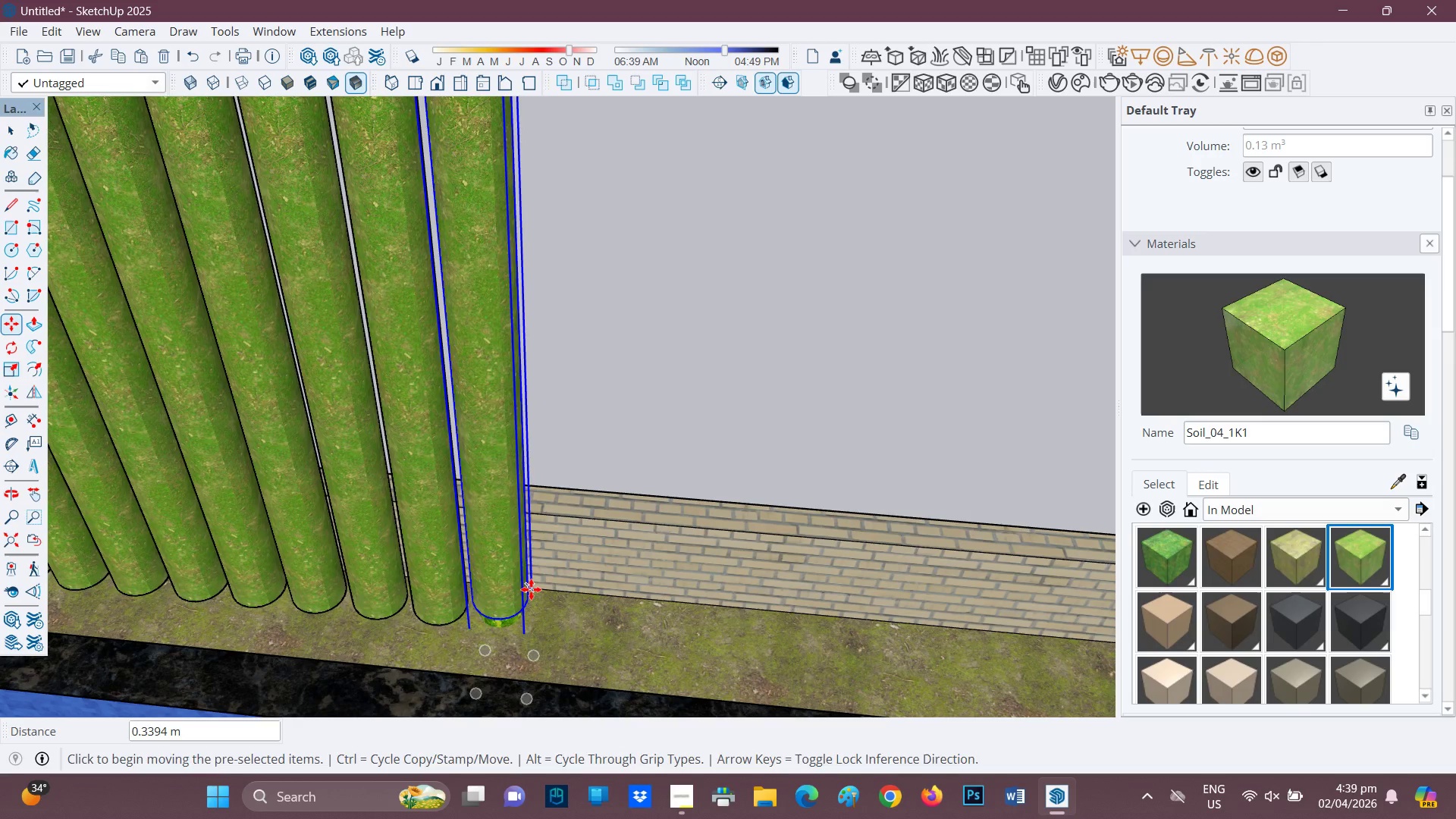 
key(Control+ControlLeft)
 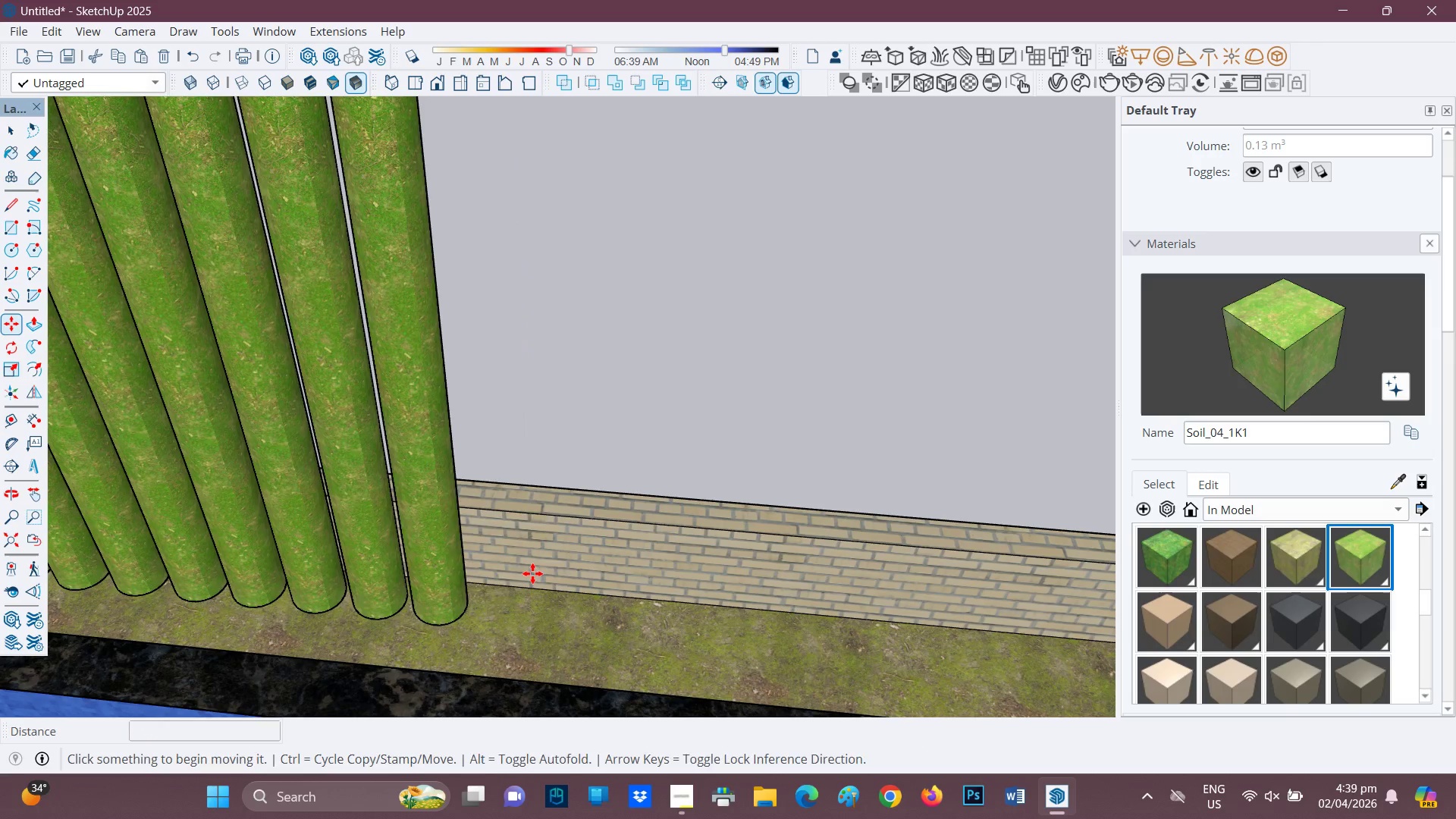 
key(Control+Z)
 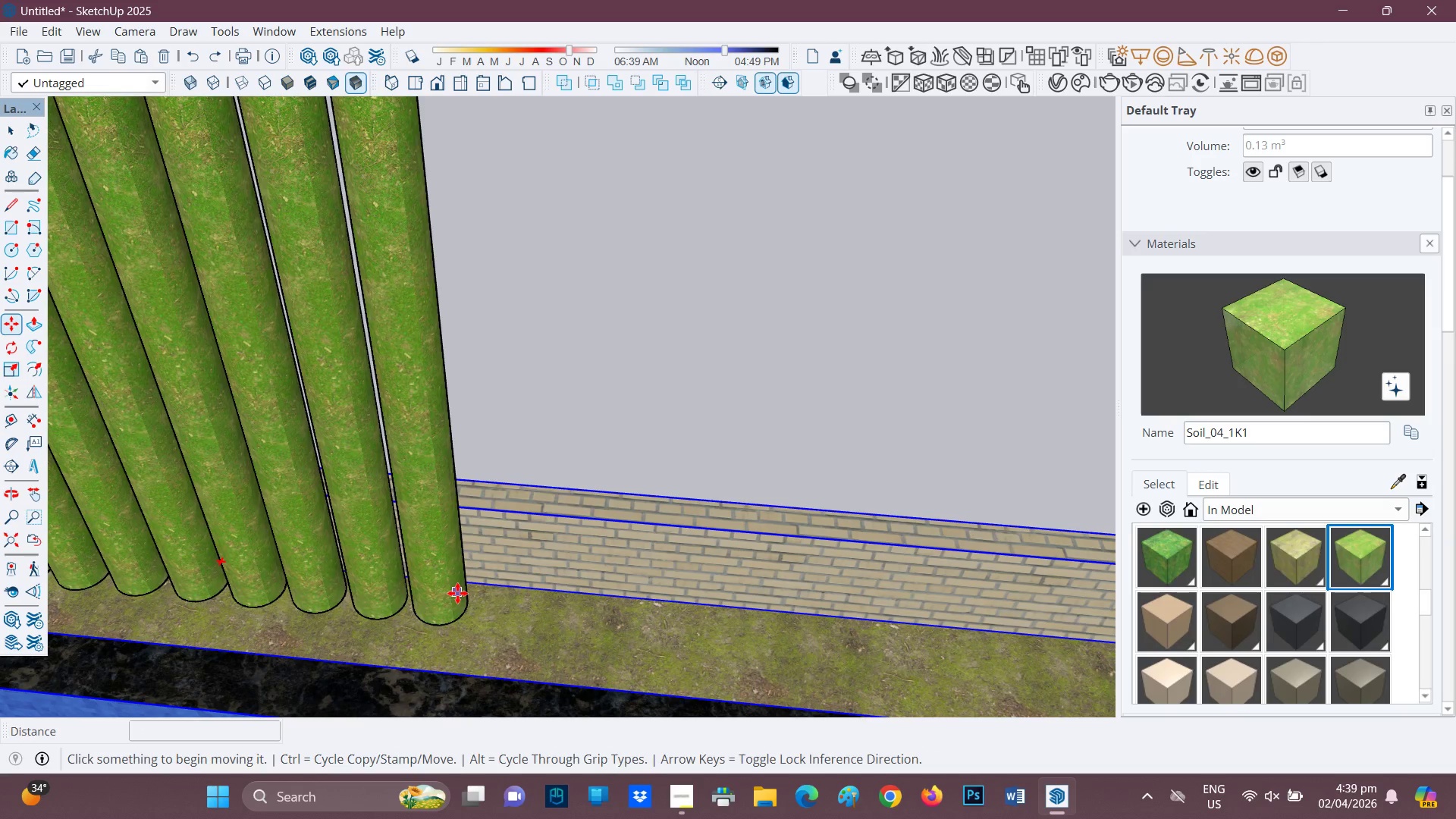 
left_click([457, 593])
 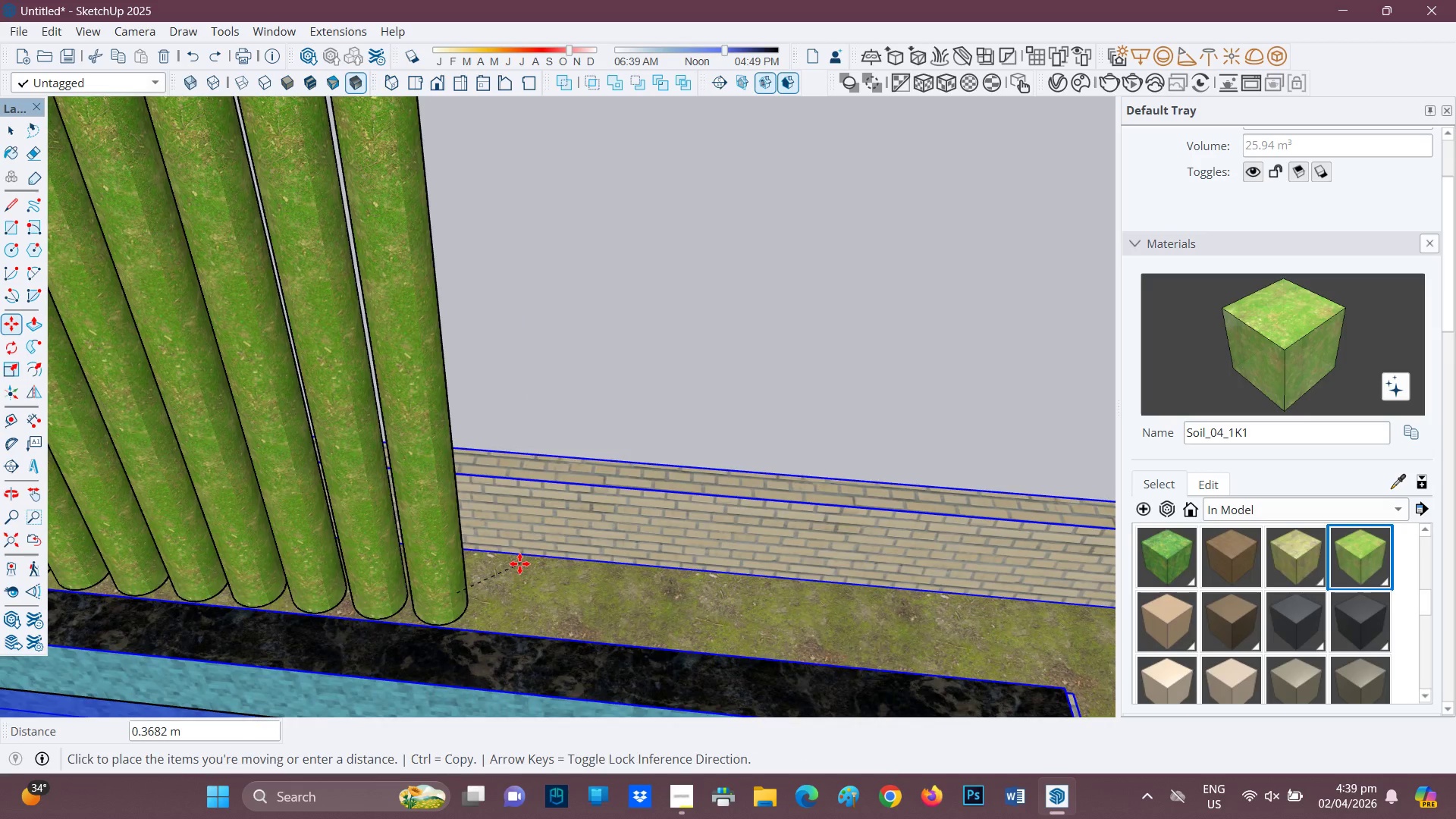 
key(Space)
 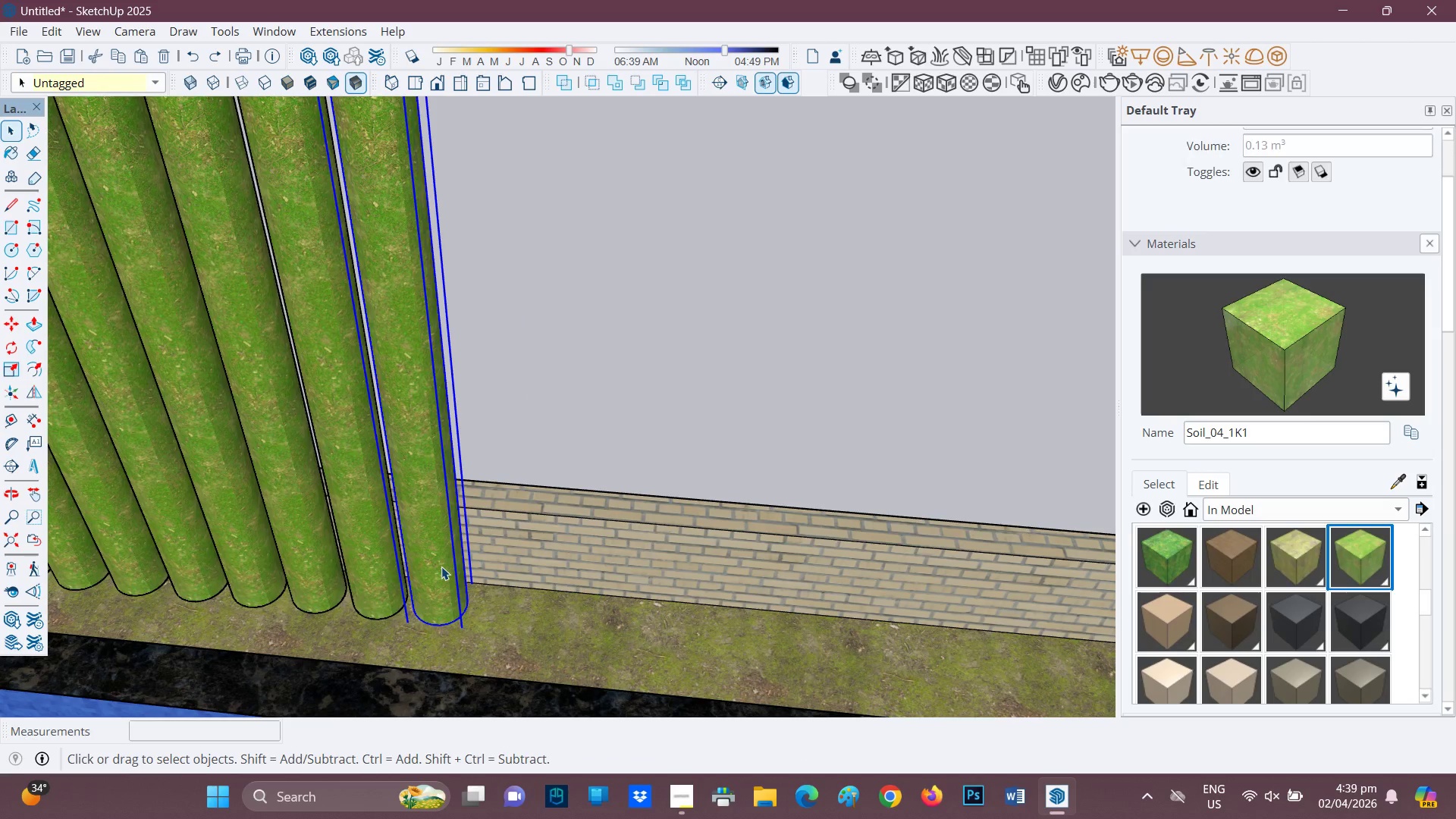 
key(M)
 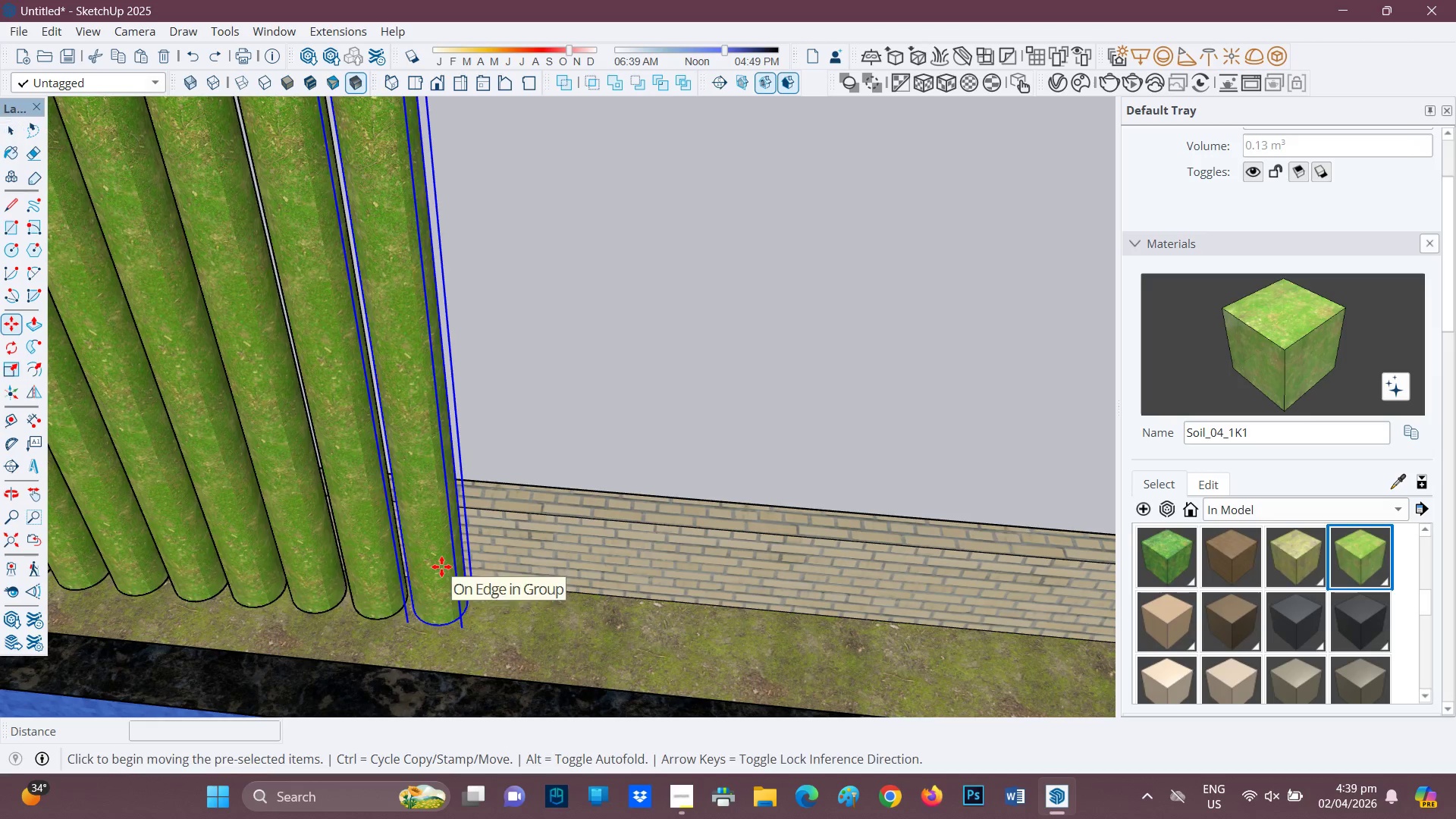 
key(Control+ControlRight)
 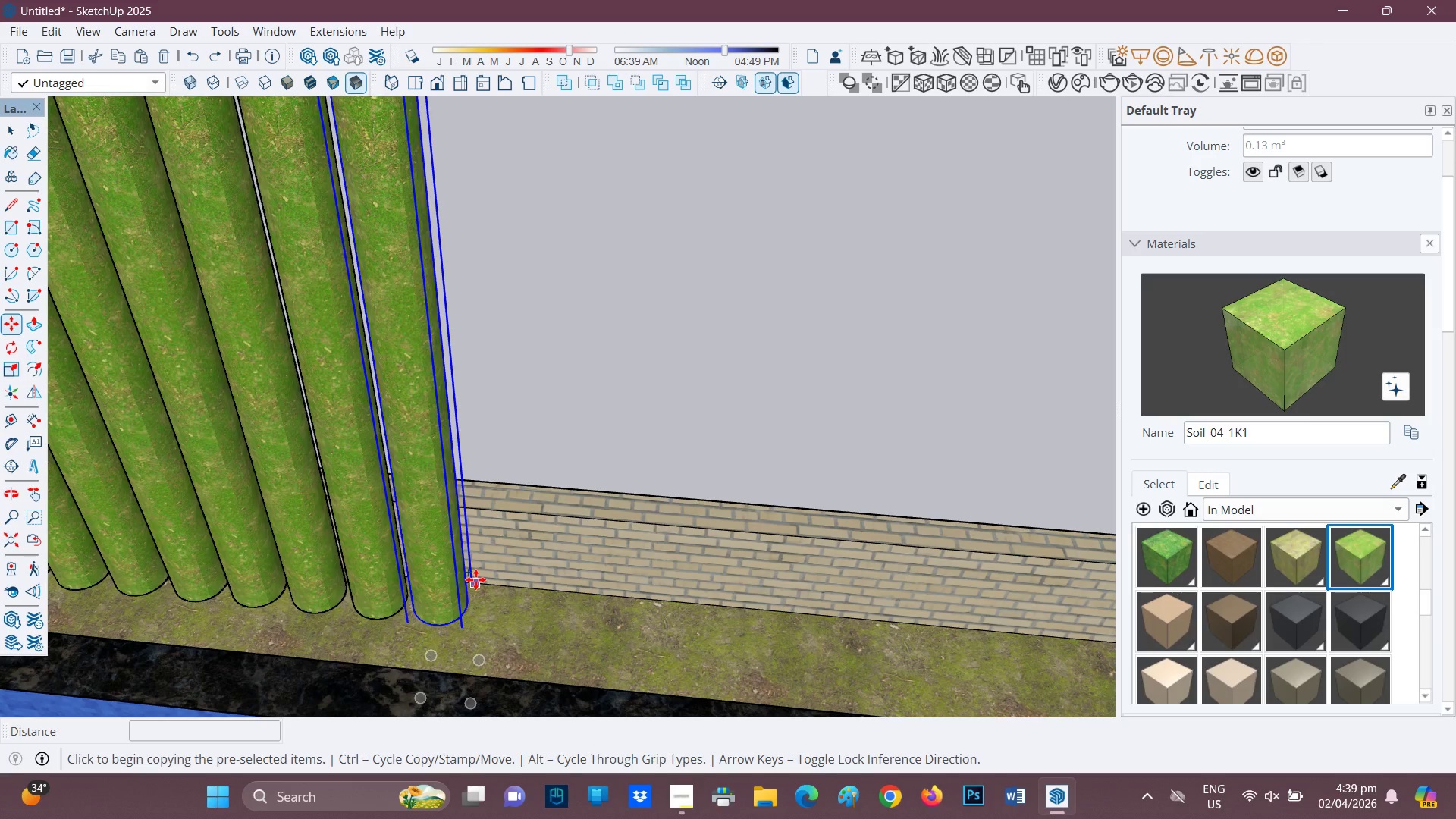 
left_click([475, 579])
 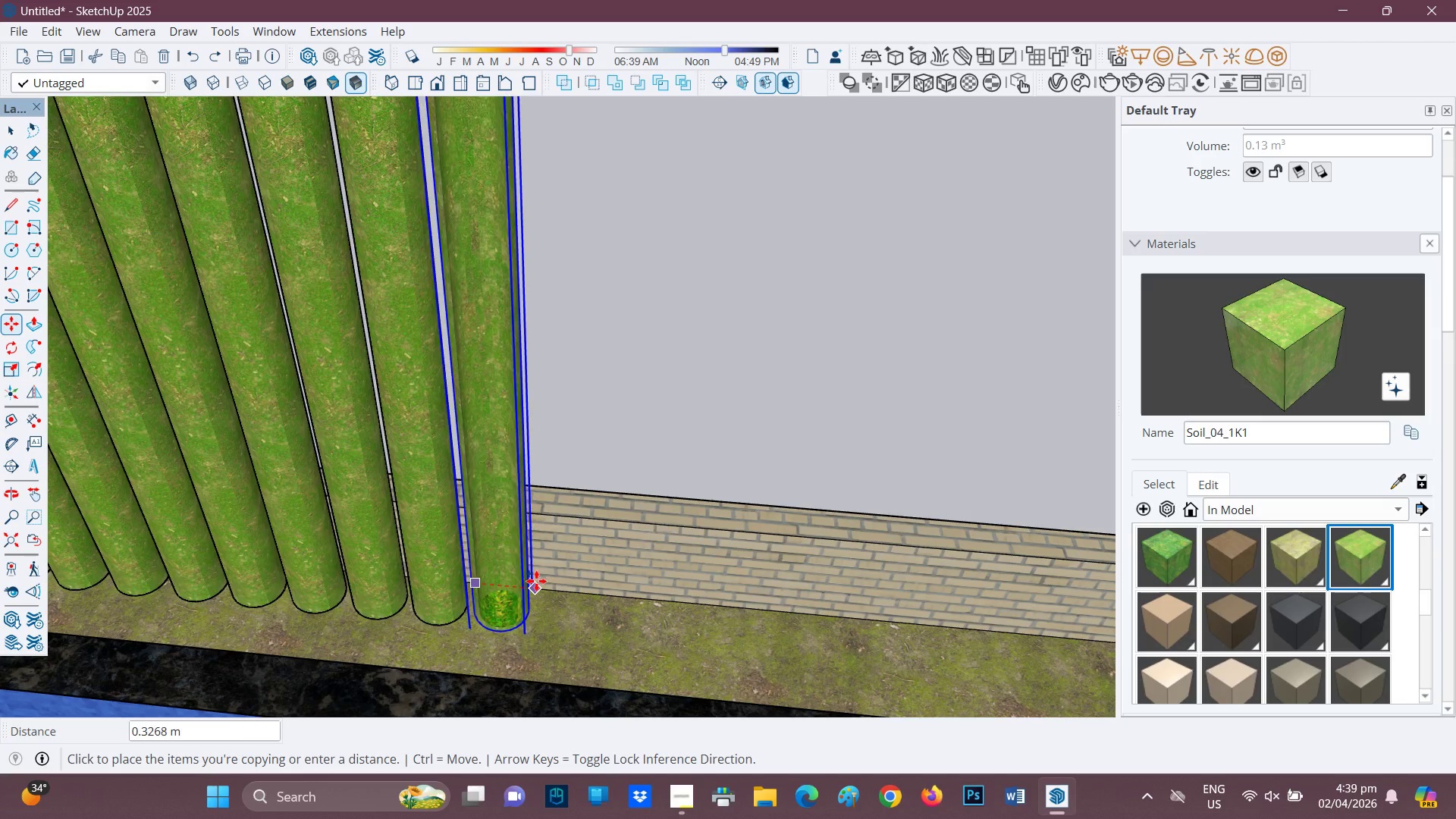 
left_click([537, 582])
 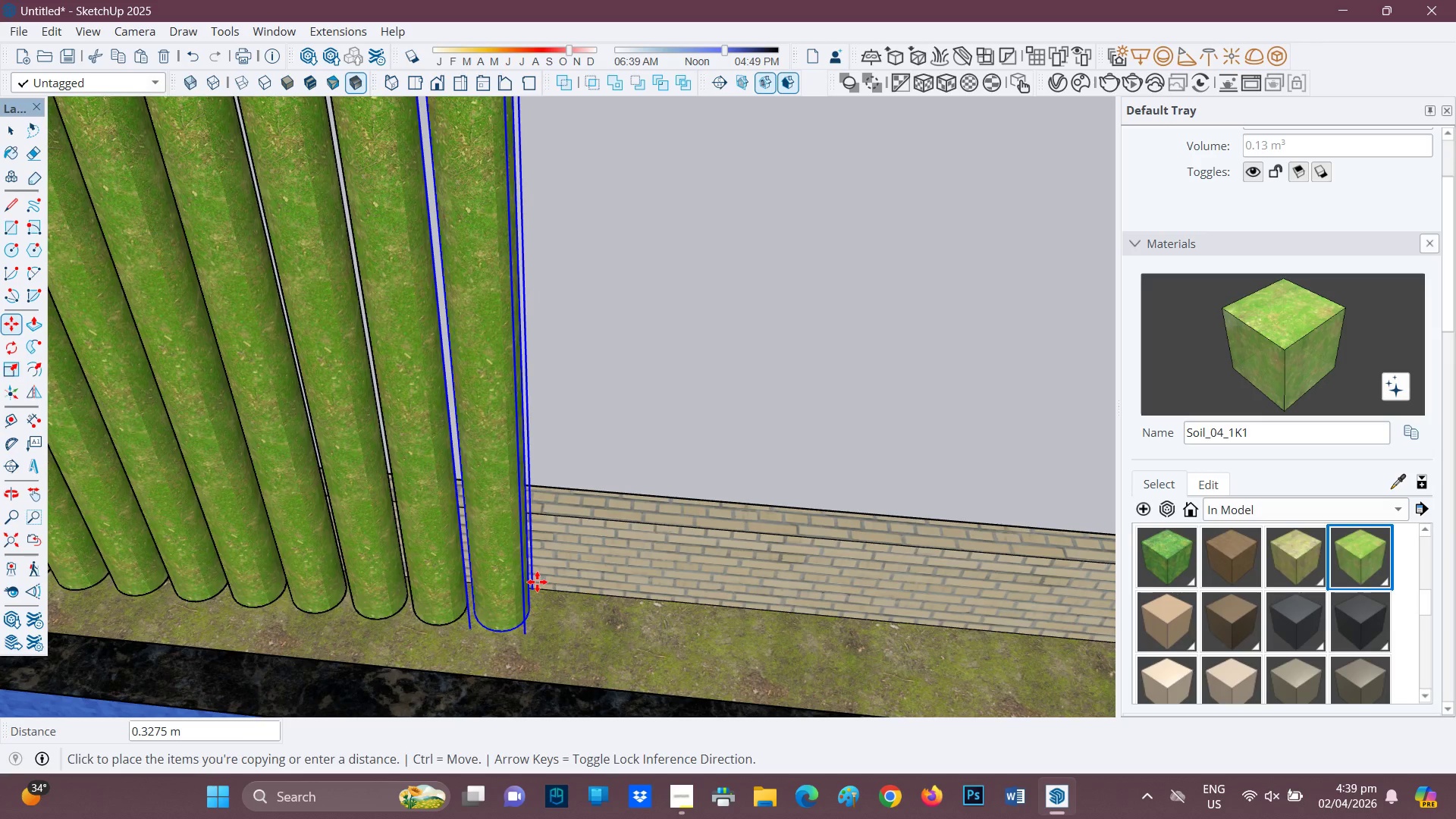 
key(Control+ControlRight)
 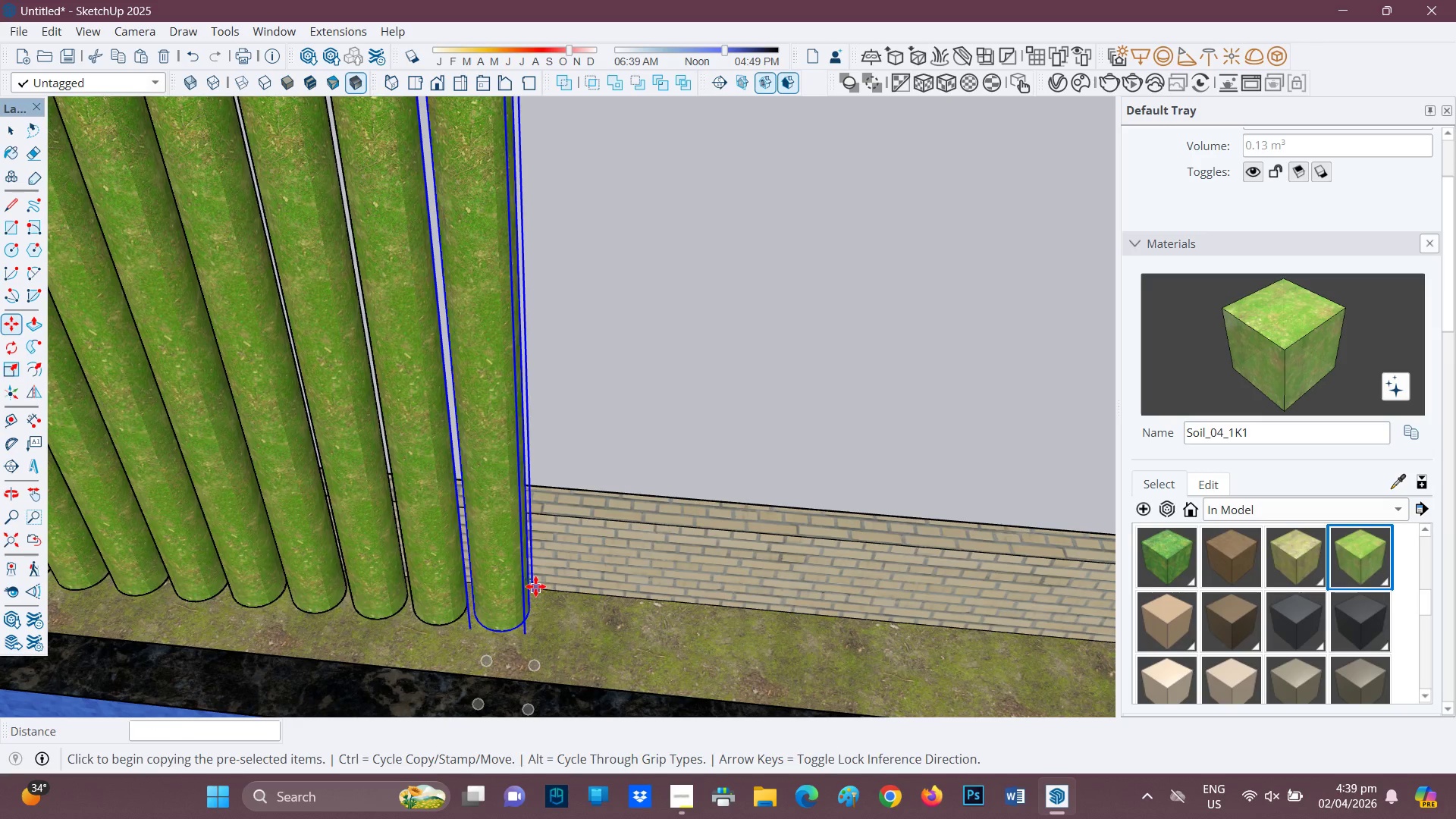 
left_click([535, 585])
 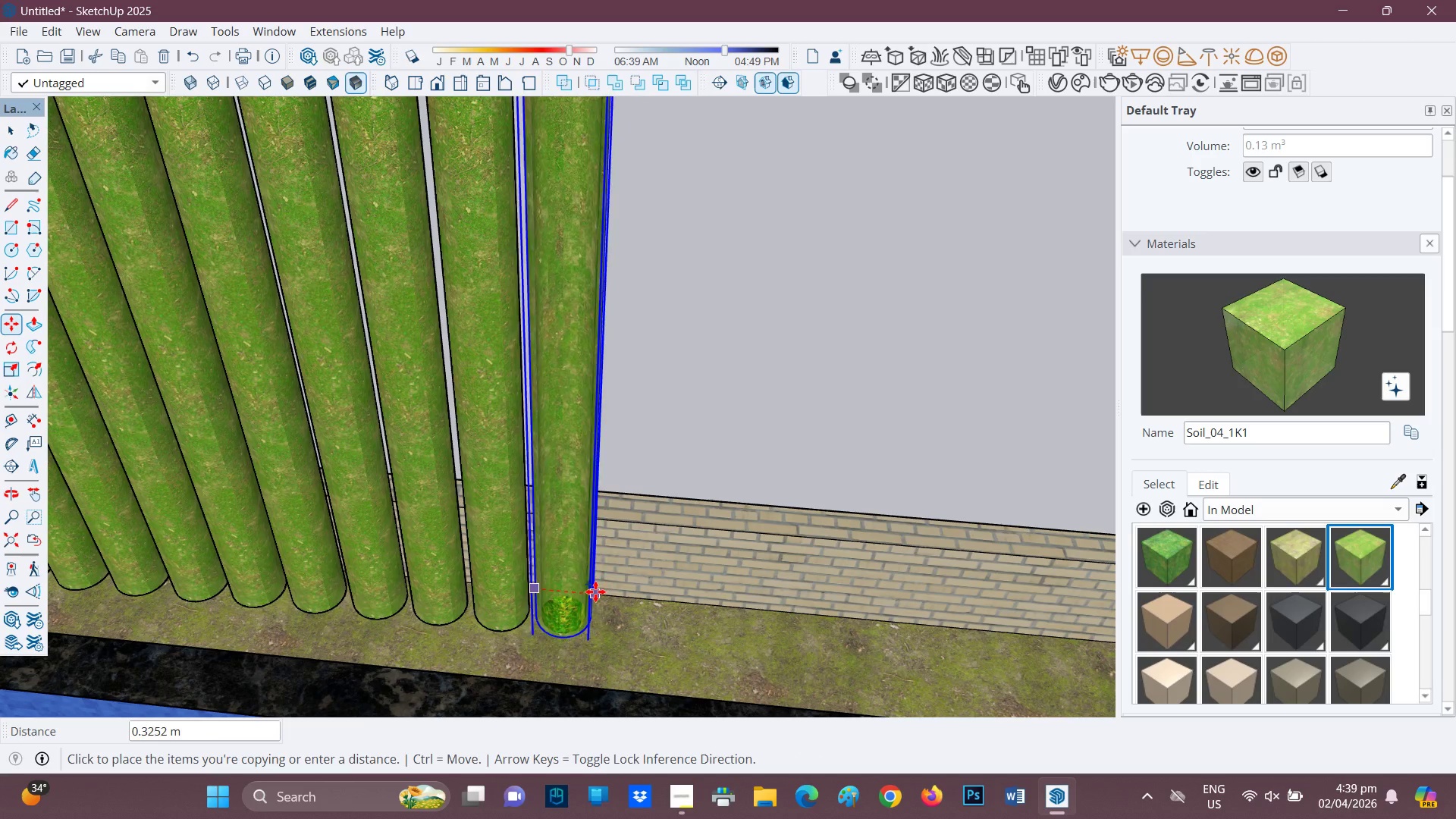 
left_click([598, 594])
 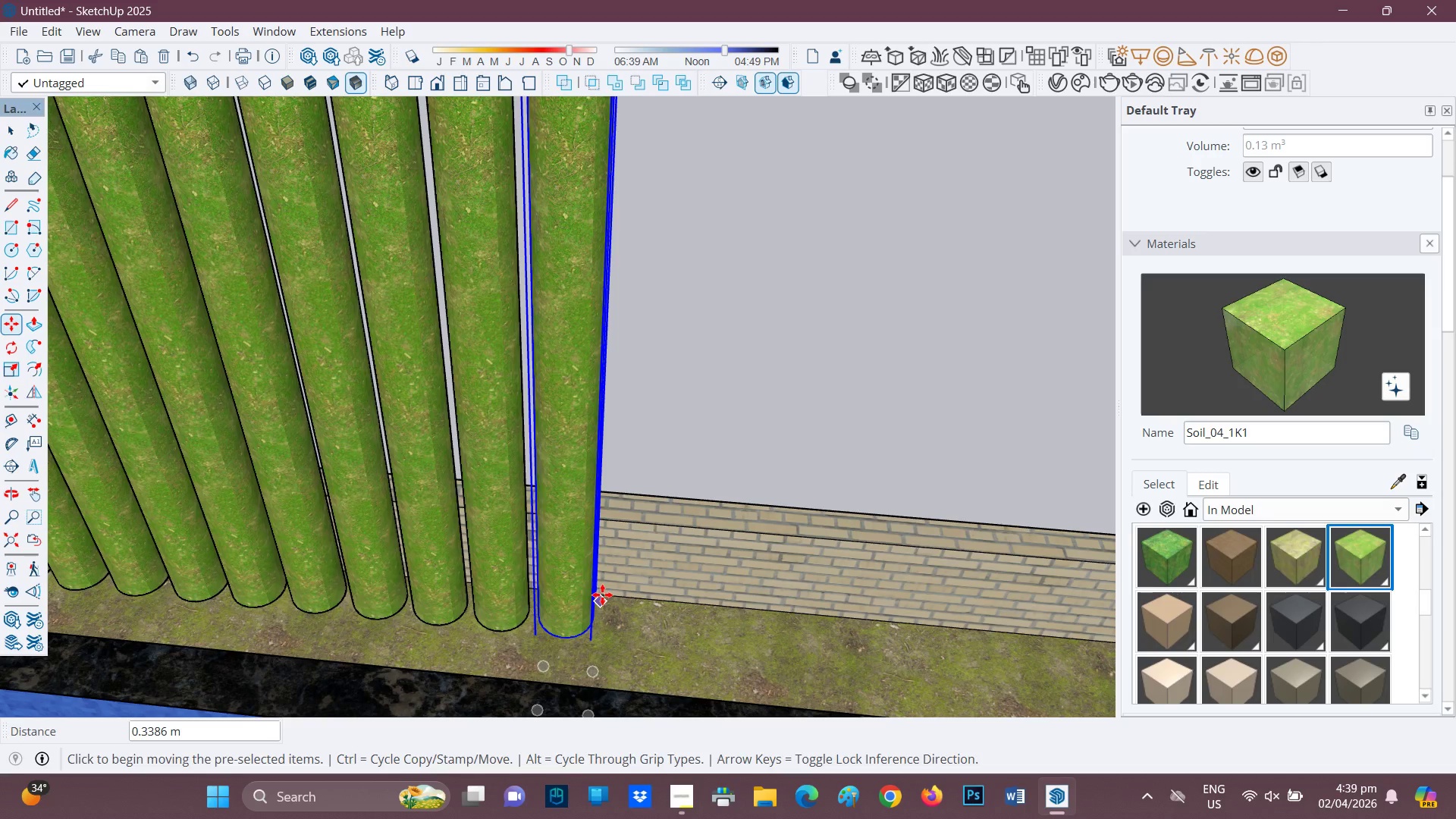 
key(H)
 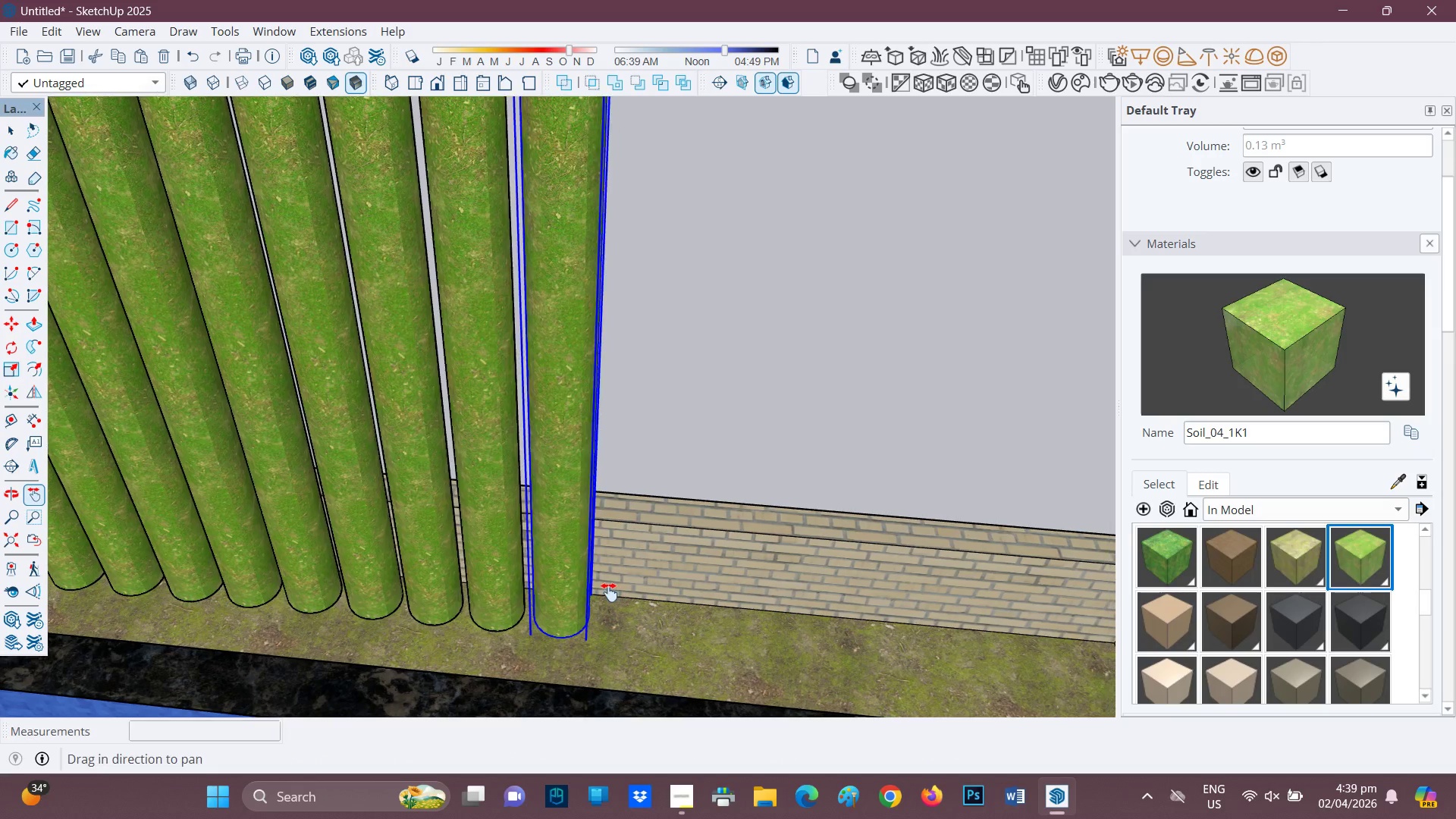 
left_click_drag(start_coordinate=[615, 592], to_coordinate=[400, 588])
 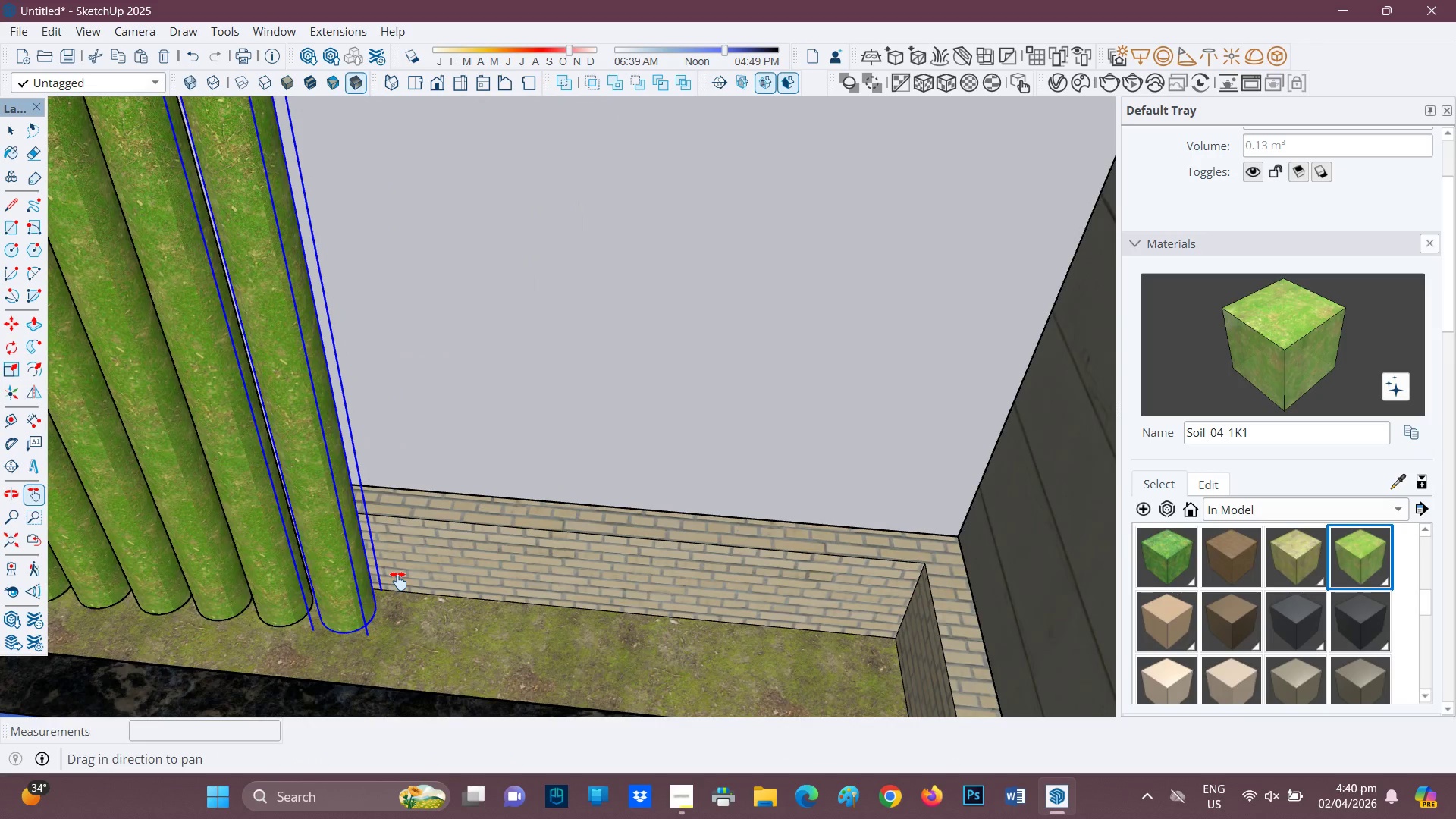 
key(Control+ControlRight)
 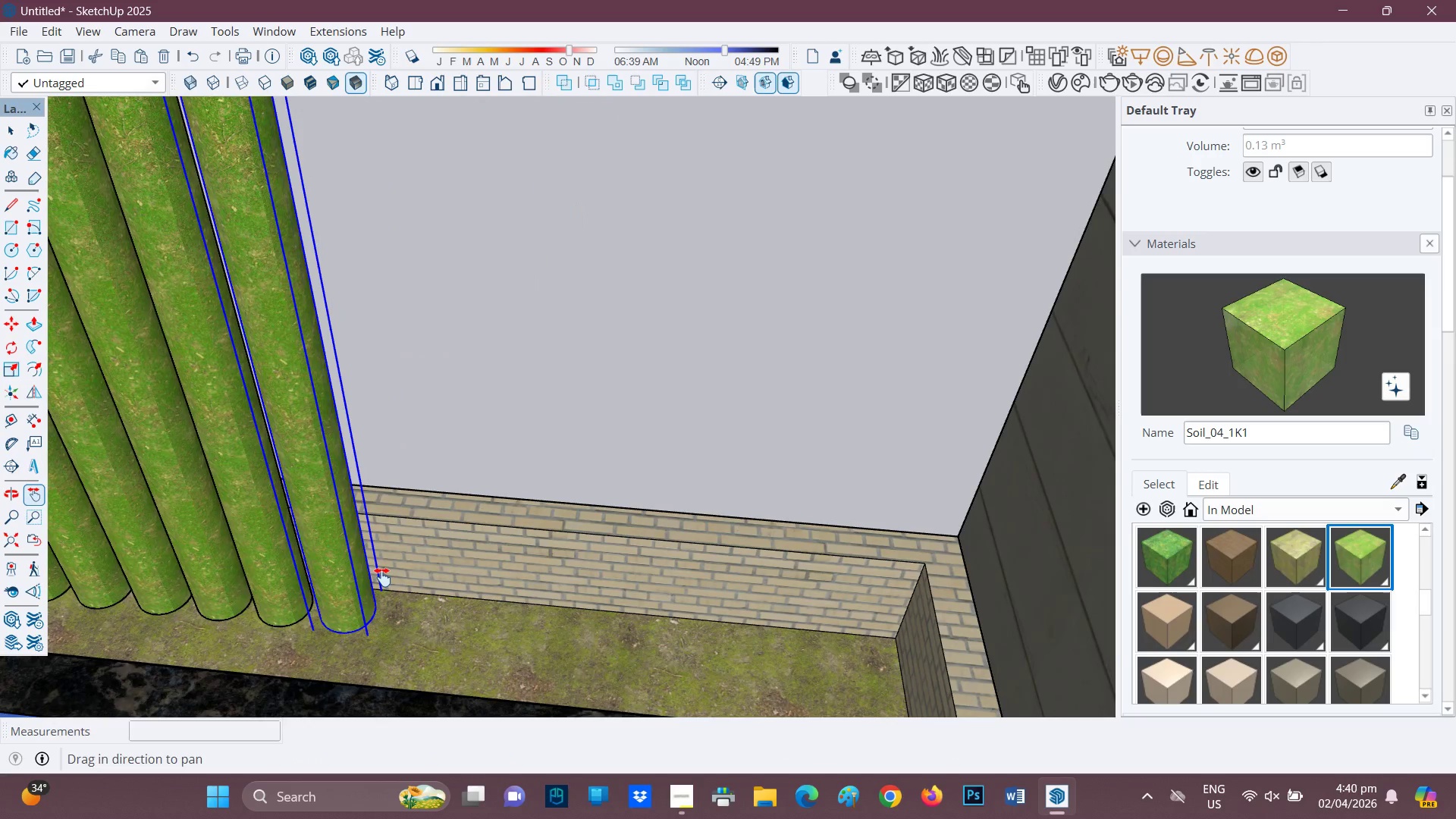 
key(M)
 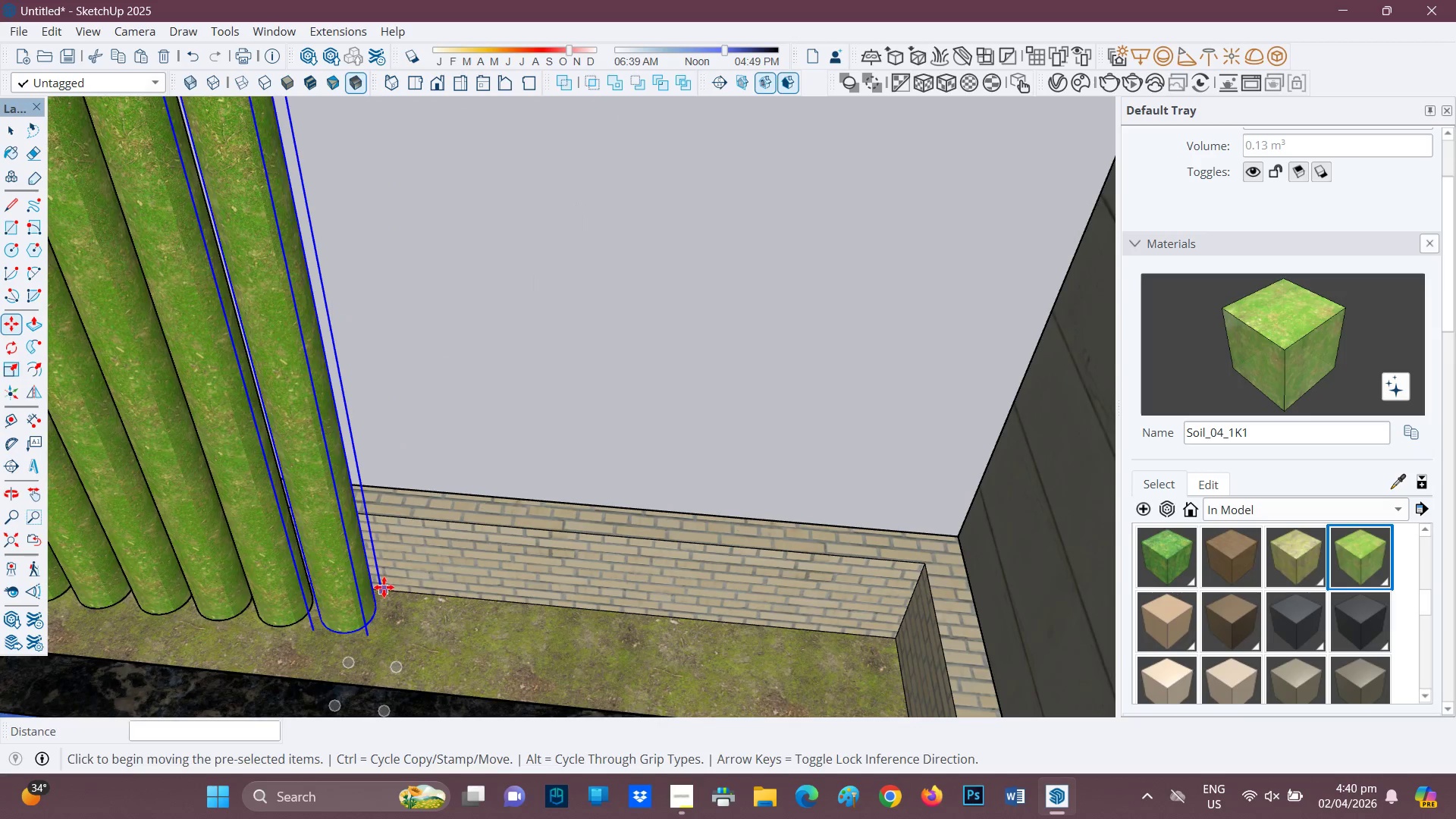 
key(Control+ControlRight)
 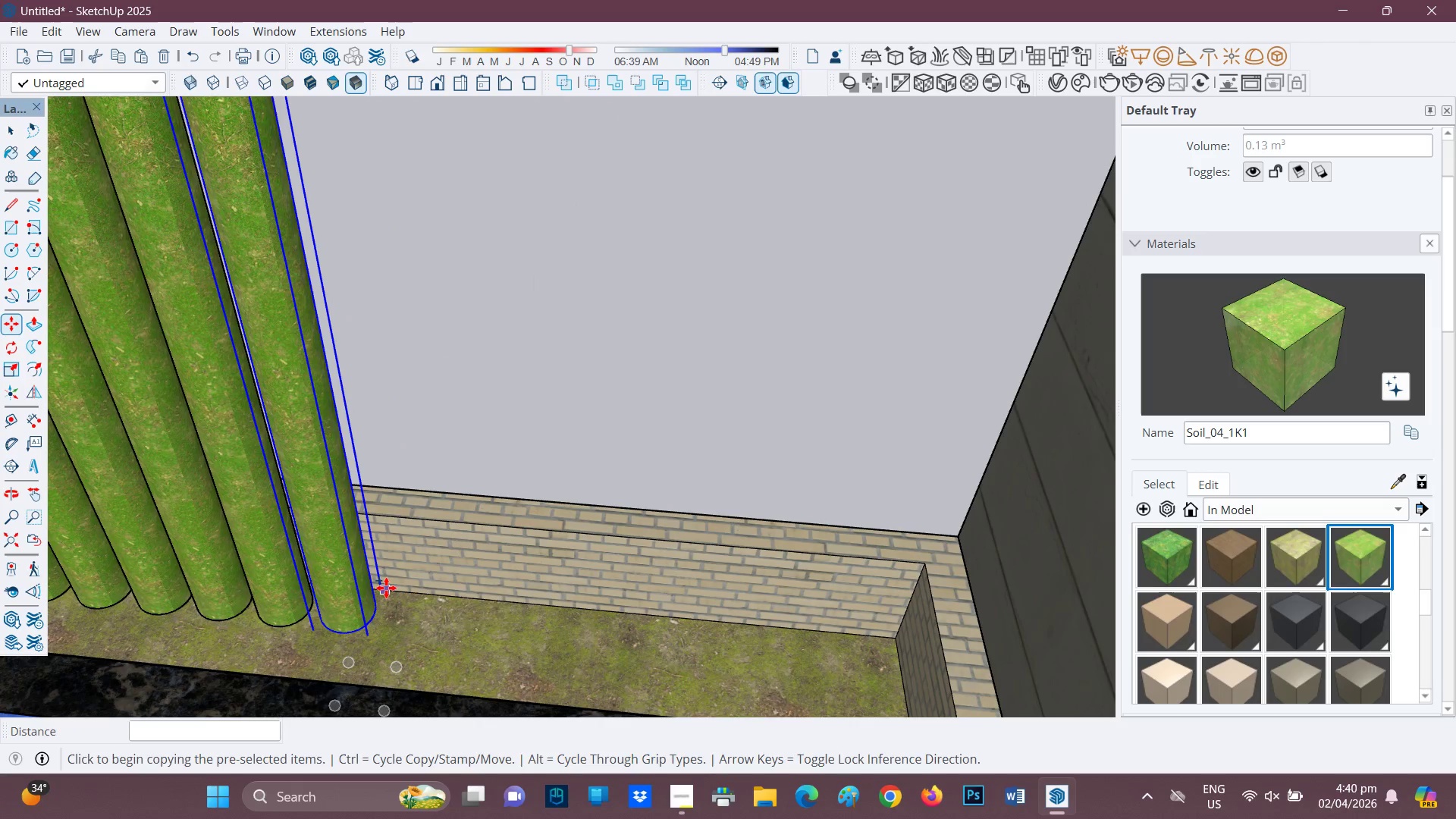 
left_click([384, 585])
 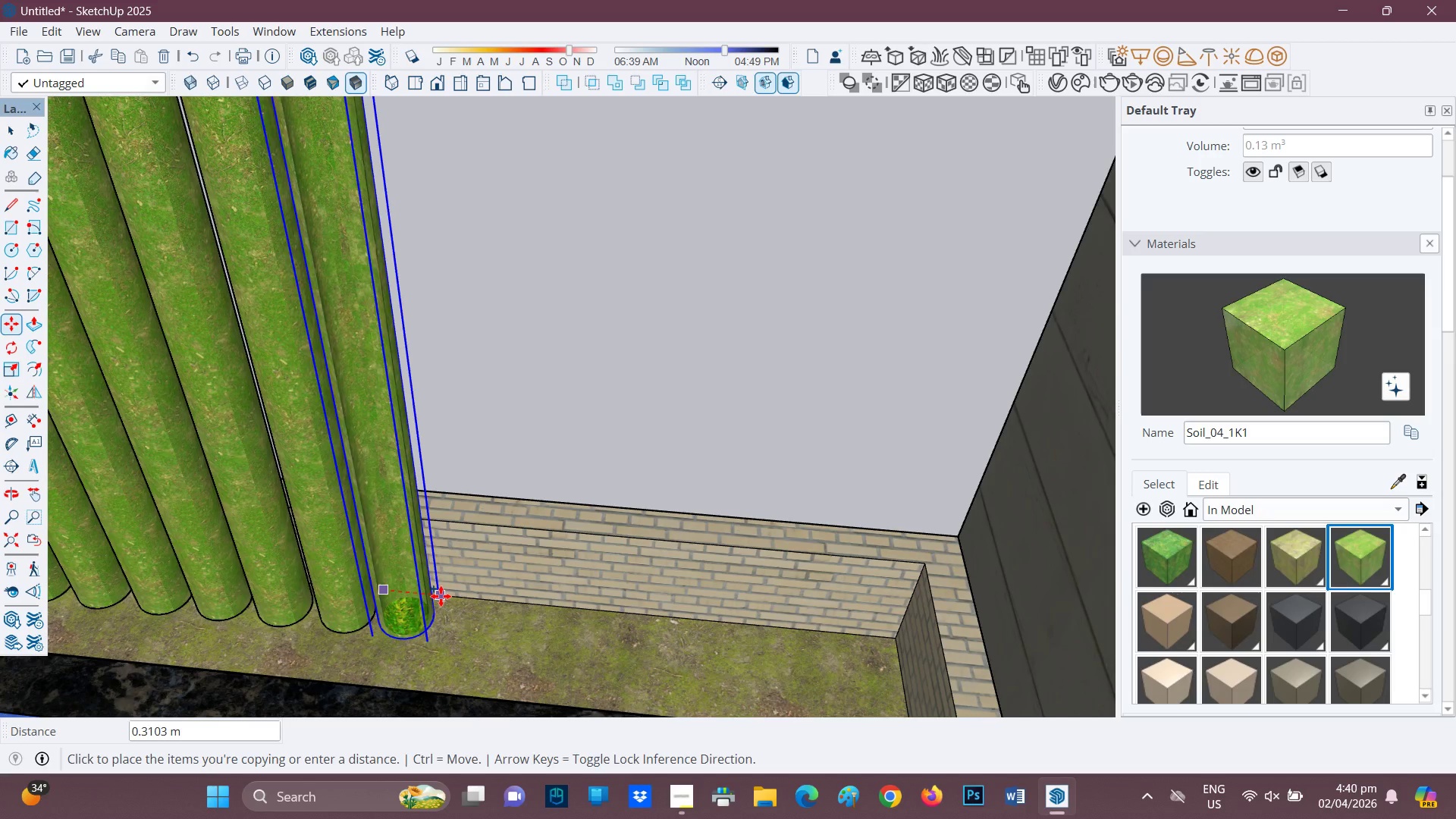 
left_click([440, 596])
 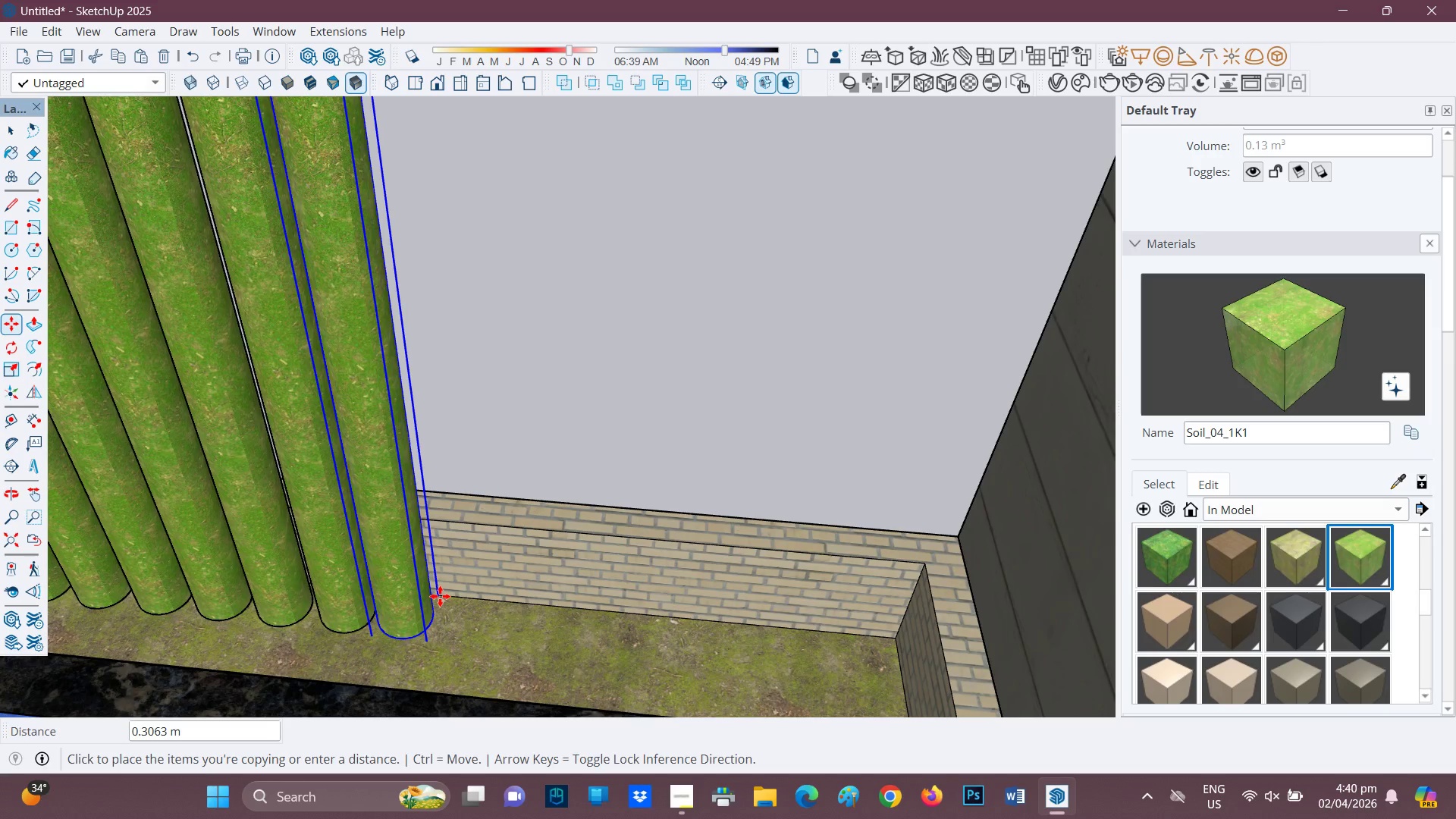 
key(Control+ControlRight)
 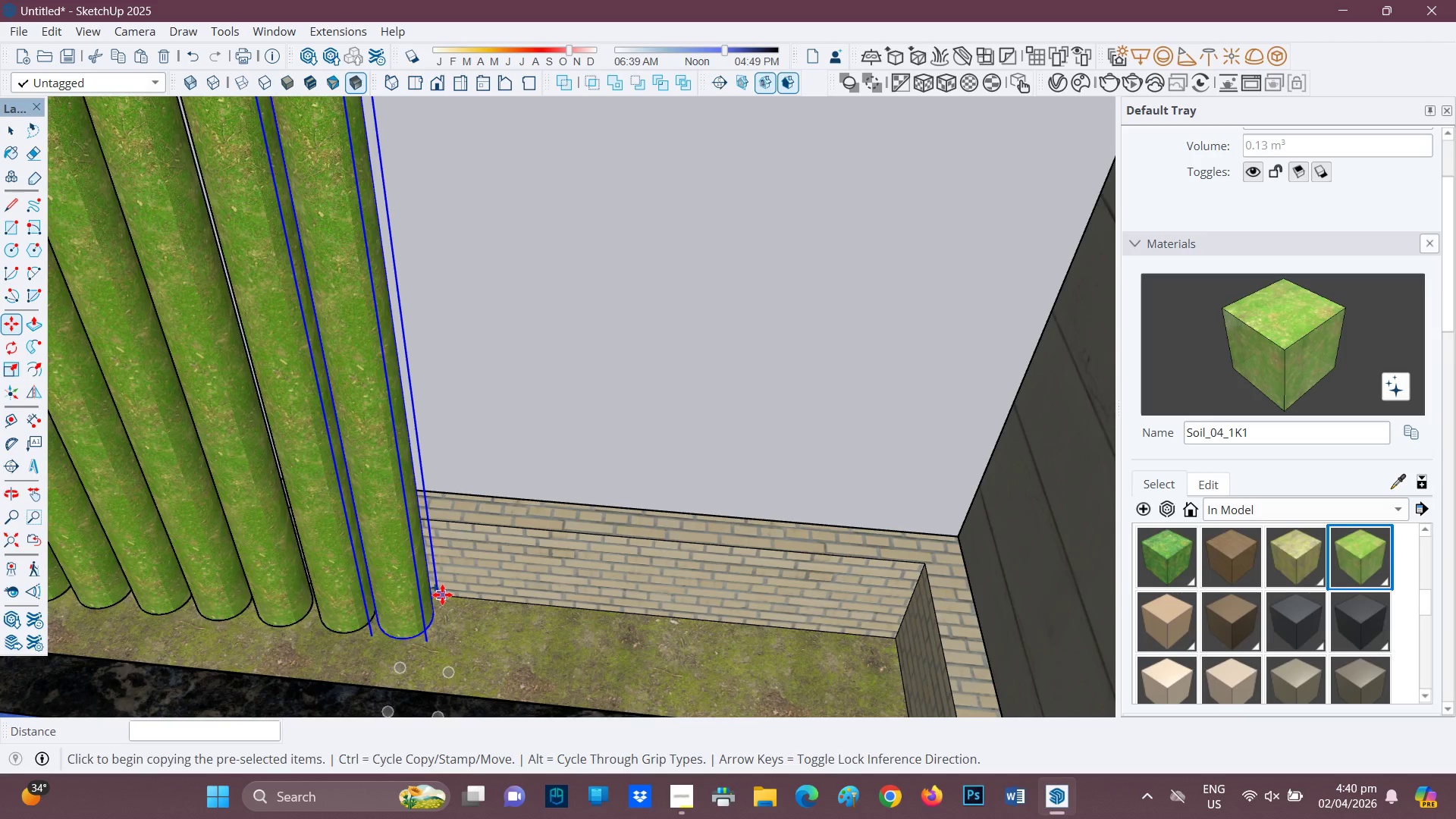 
left_click([442, 595])
 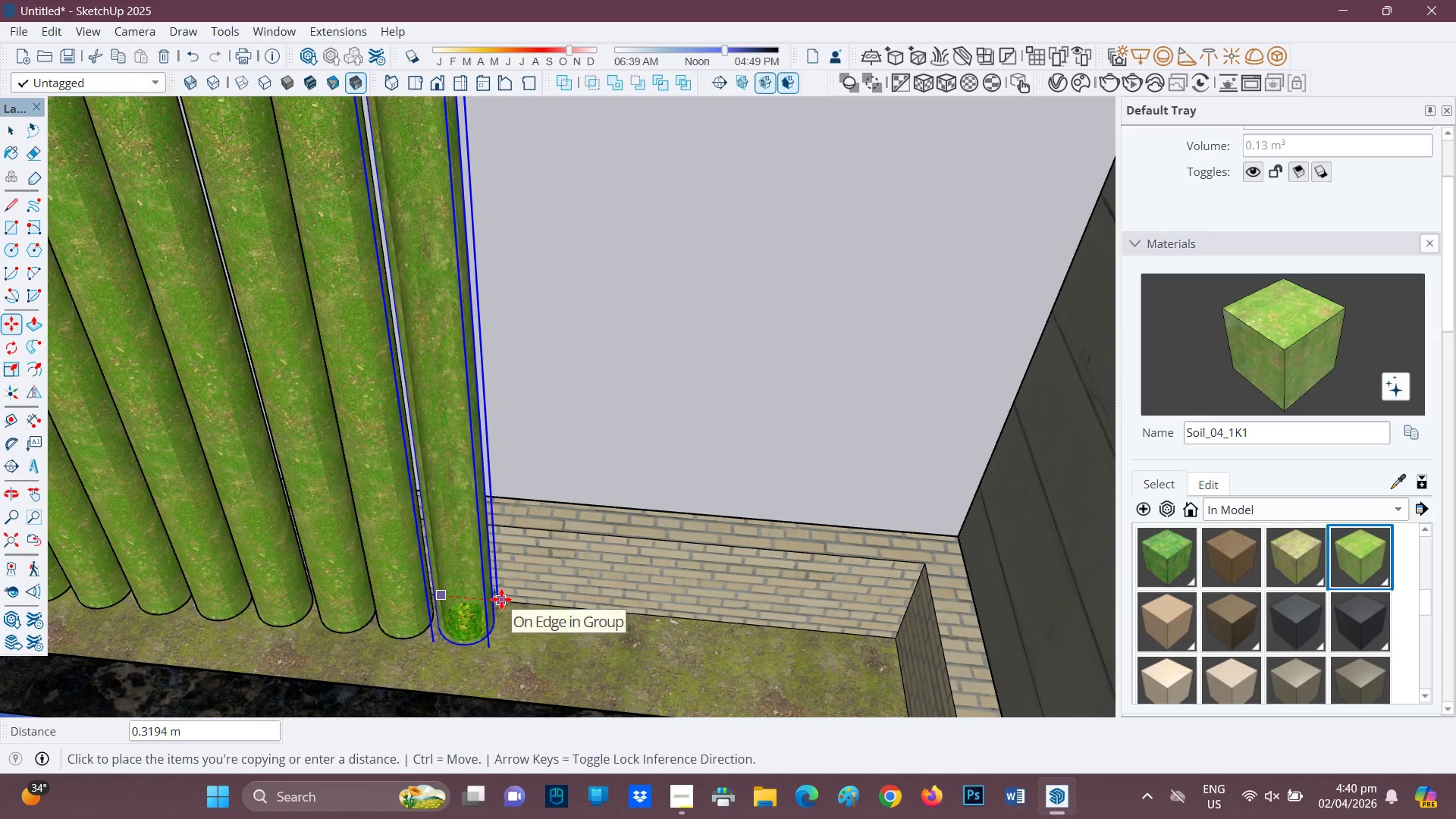 
left_click([501, 599])
 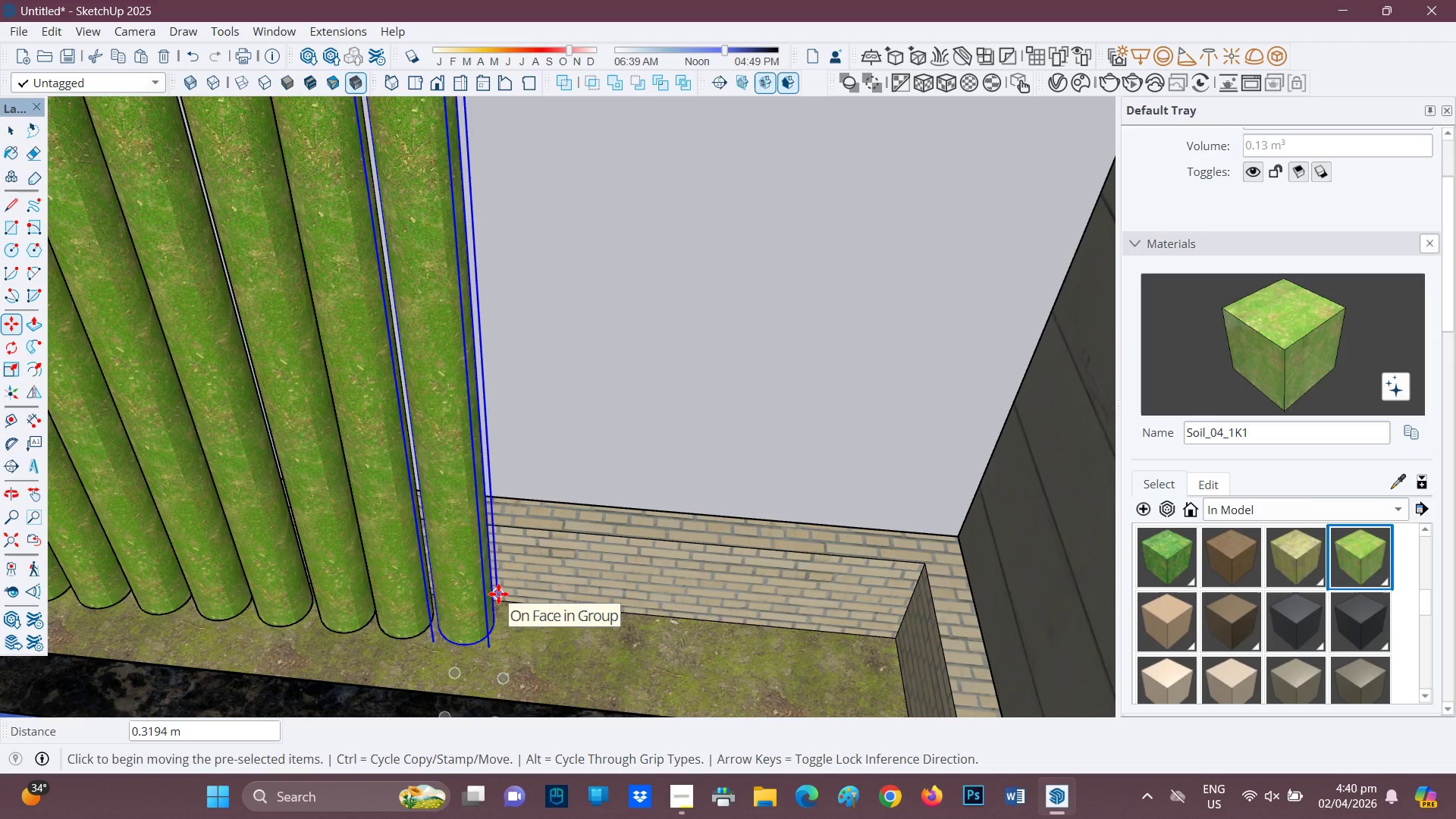 
key(Control+ControlRight)
 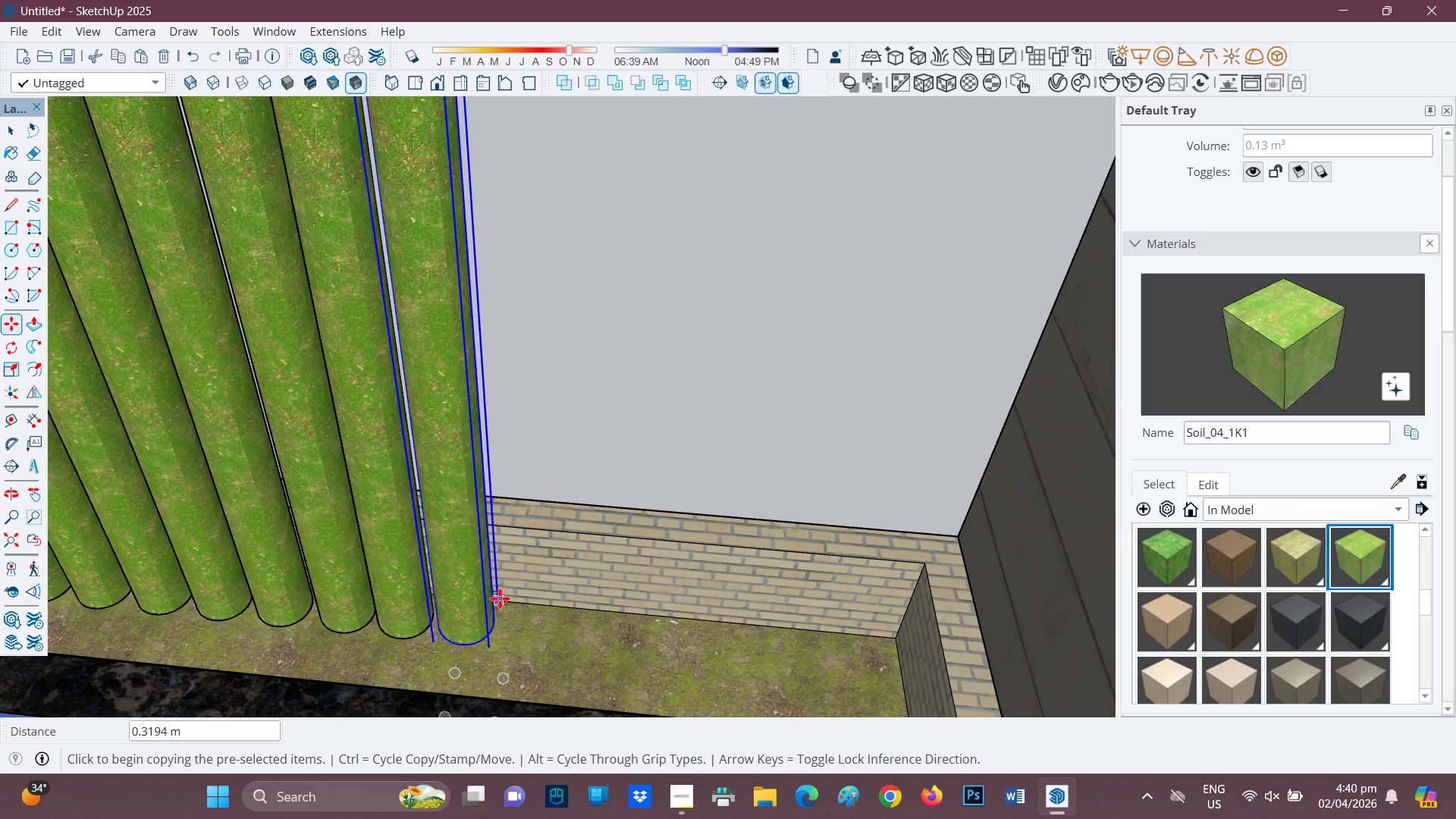 
left_click([500, 598])
 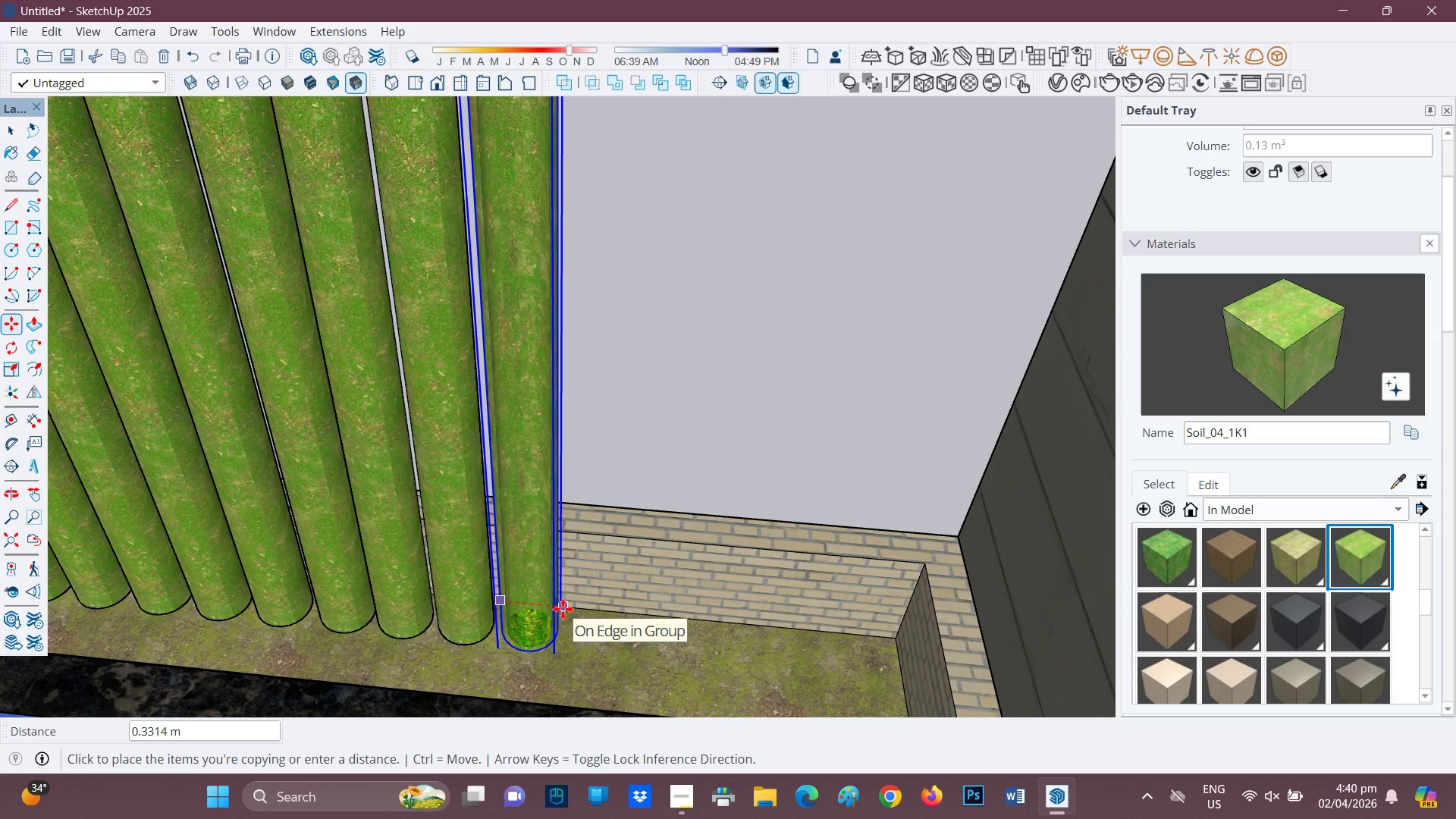 
left_click([561, 608])
 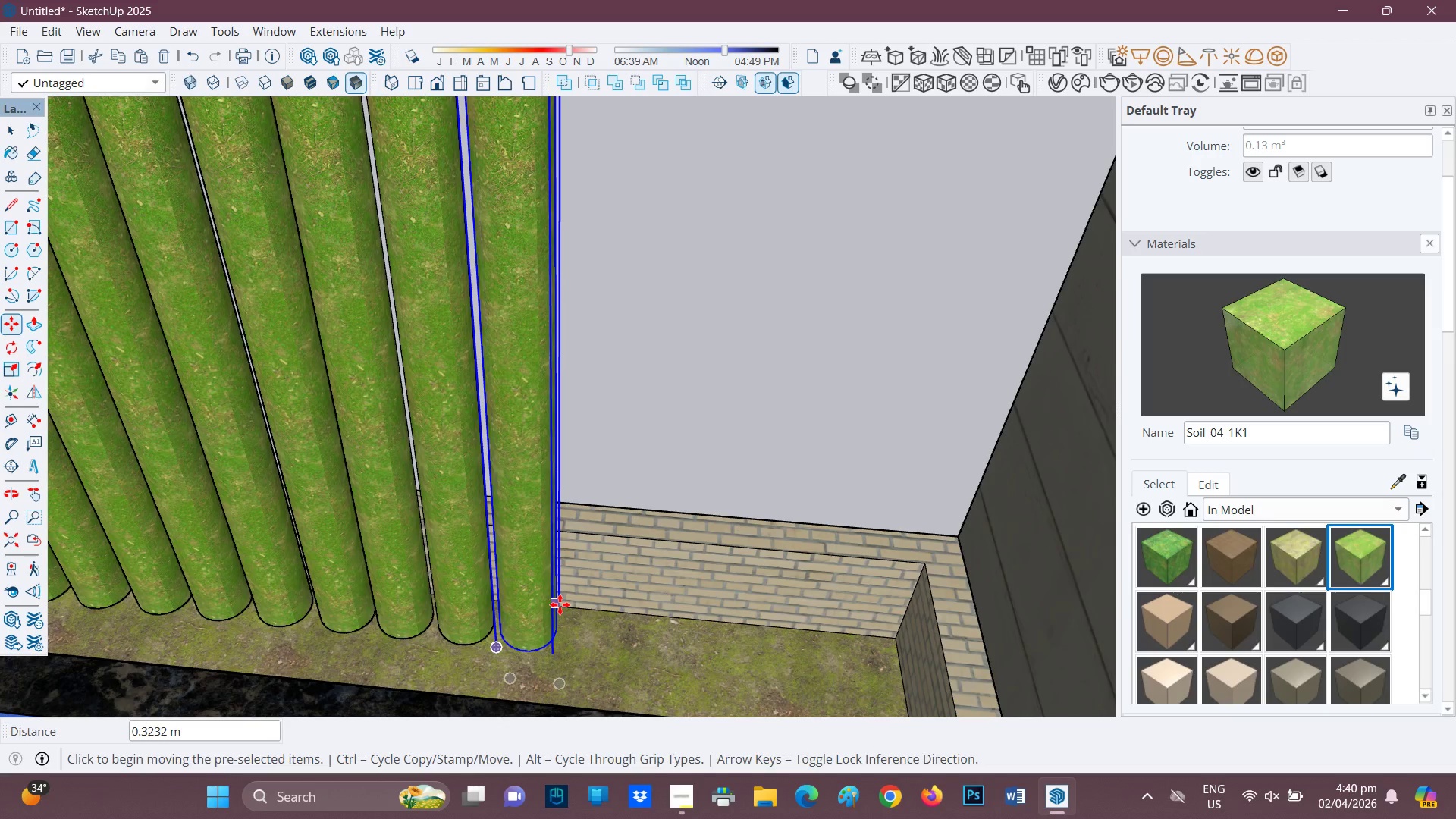 
key(Control+ControlRight)
 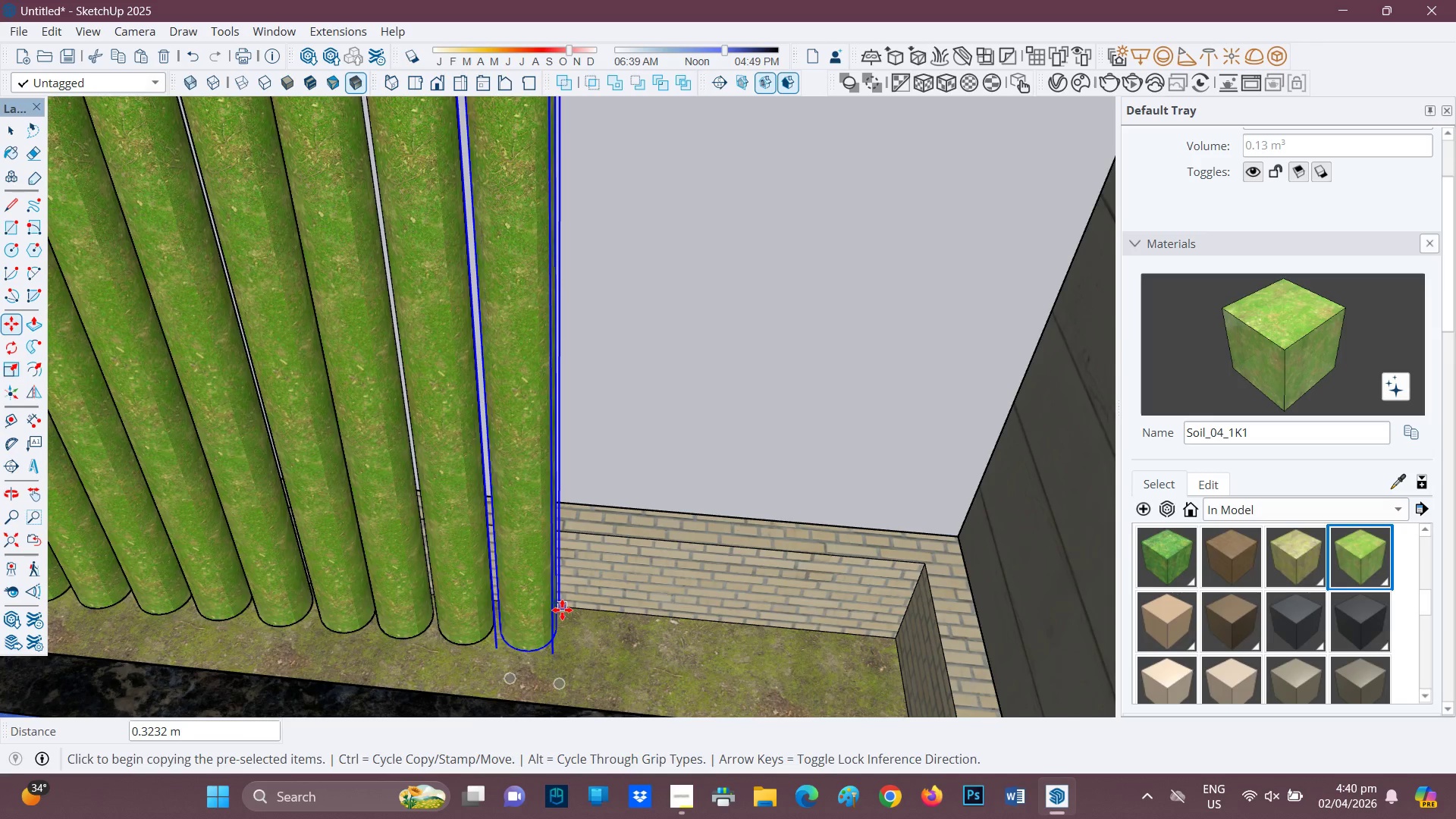 
left_click([562, 608])
 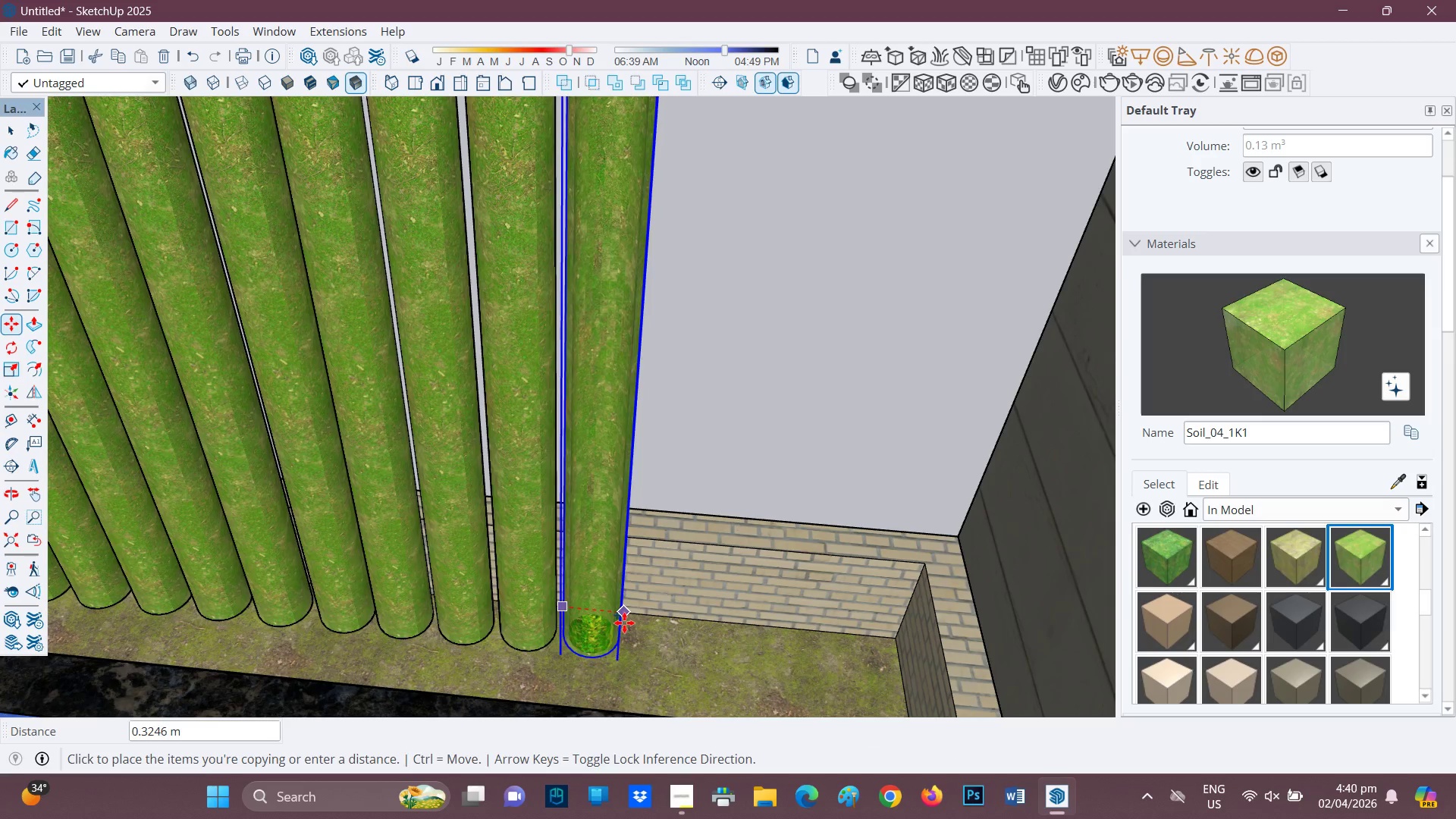 
left_click([624, 623])
 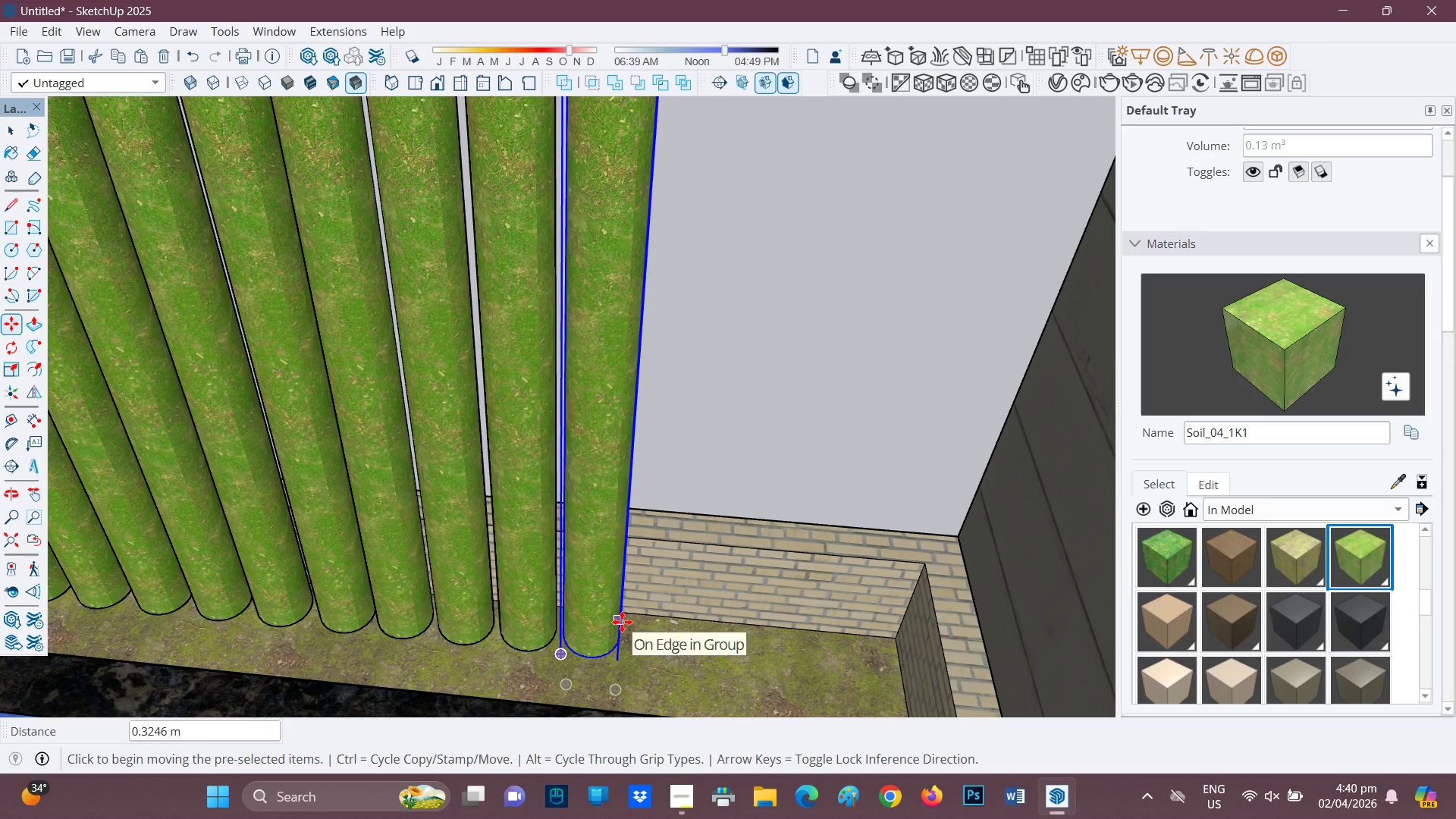 
key(Control+ControlRight)
 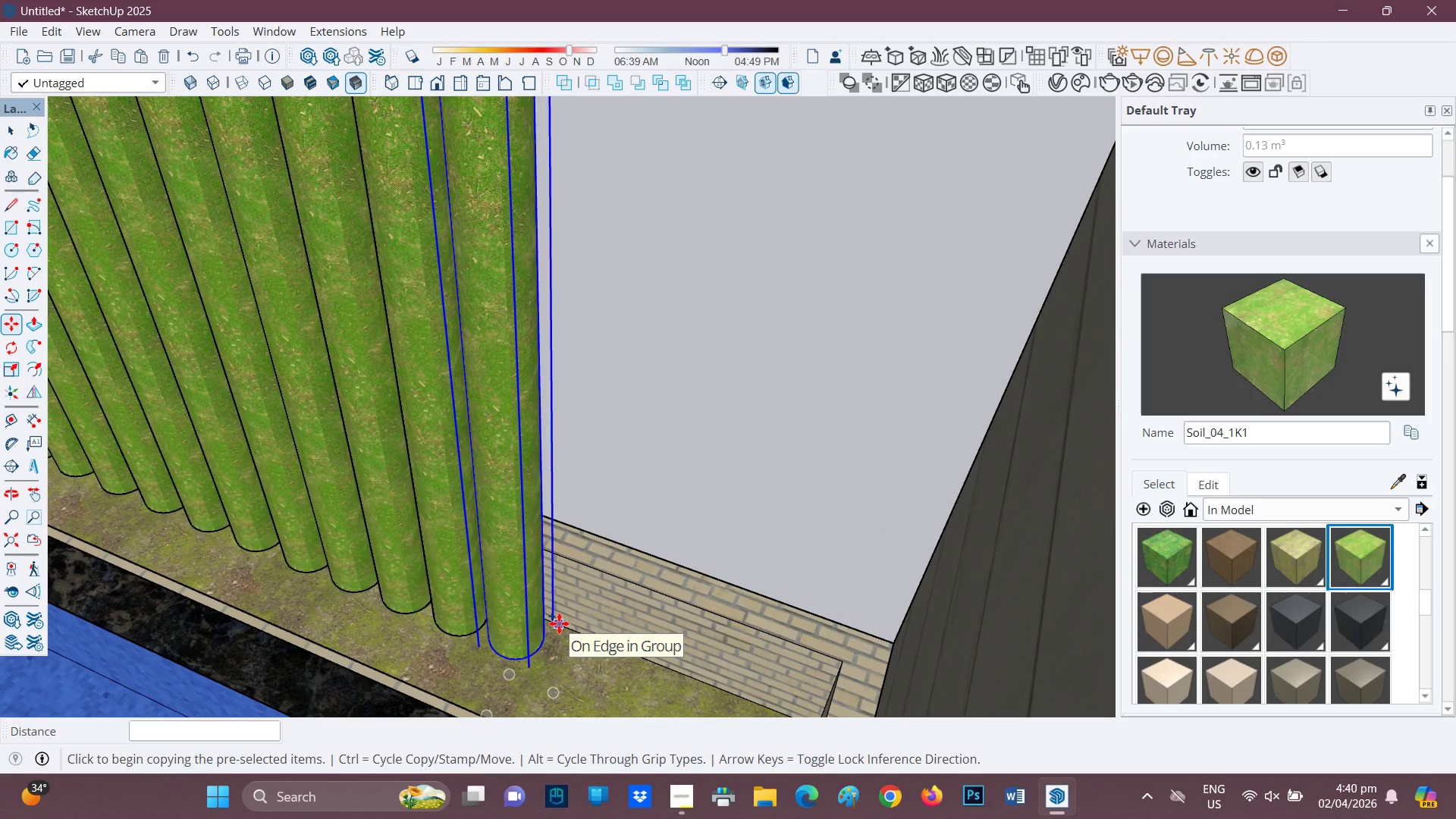 
left_click([559, 623])
 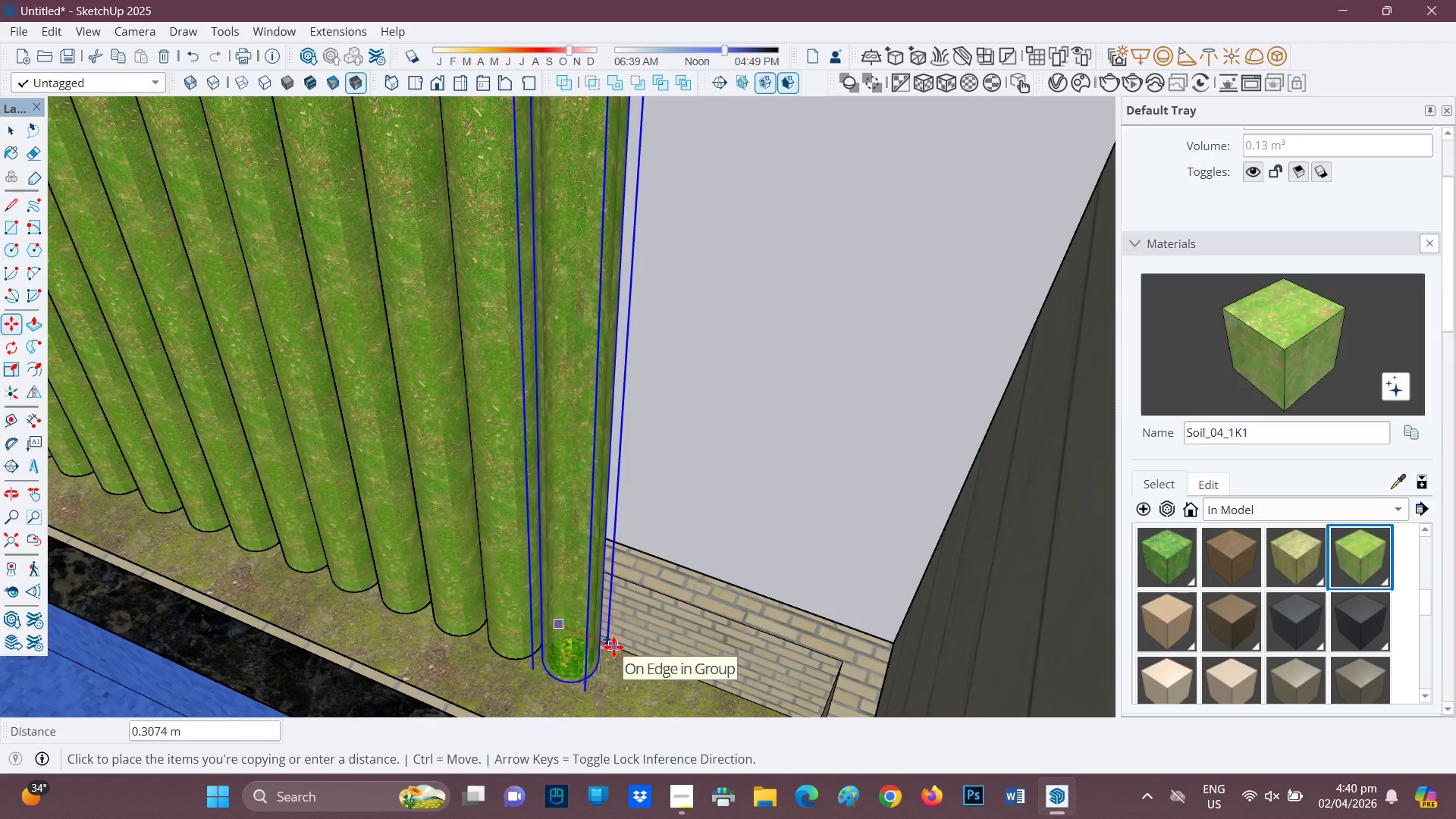 
left_click([616, 647])
 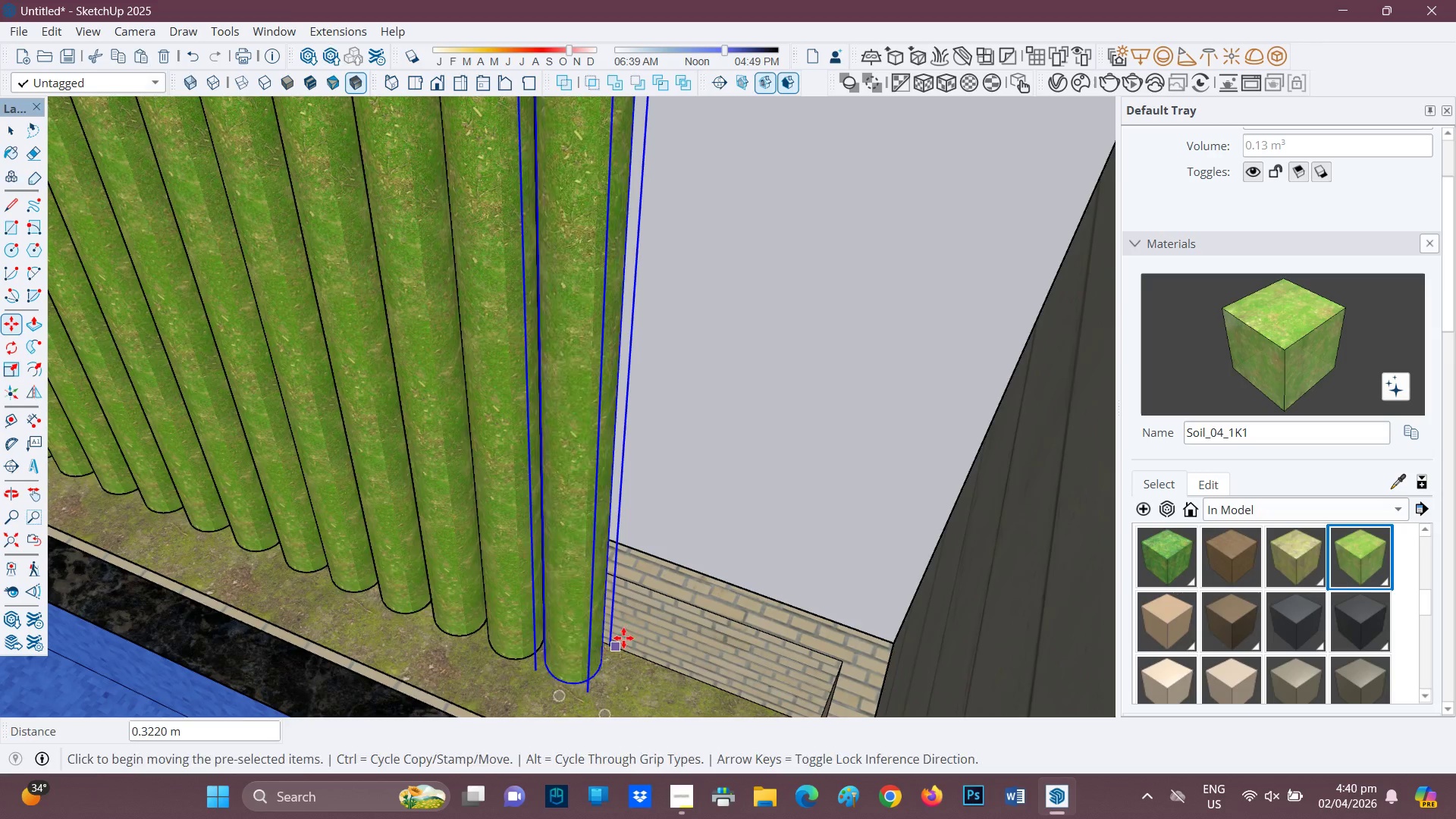 
scroll: coordinate [648, 645], scroll_direction: down, amount: 1.0
 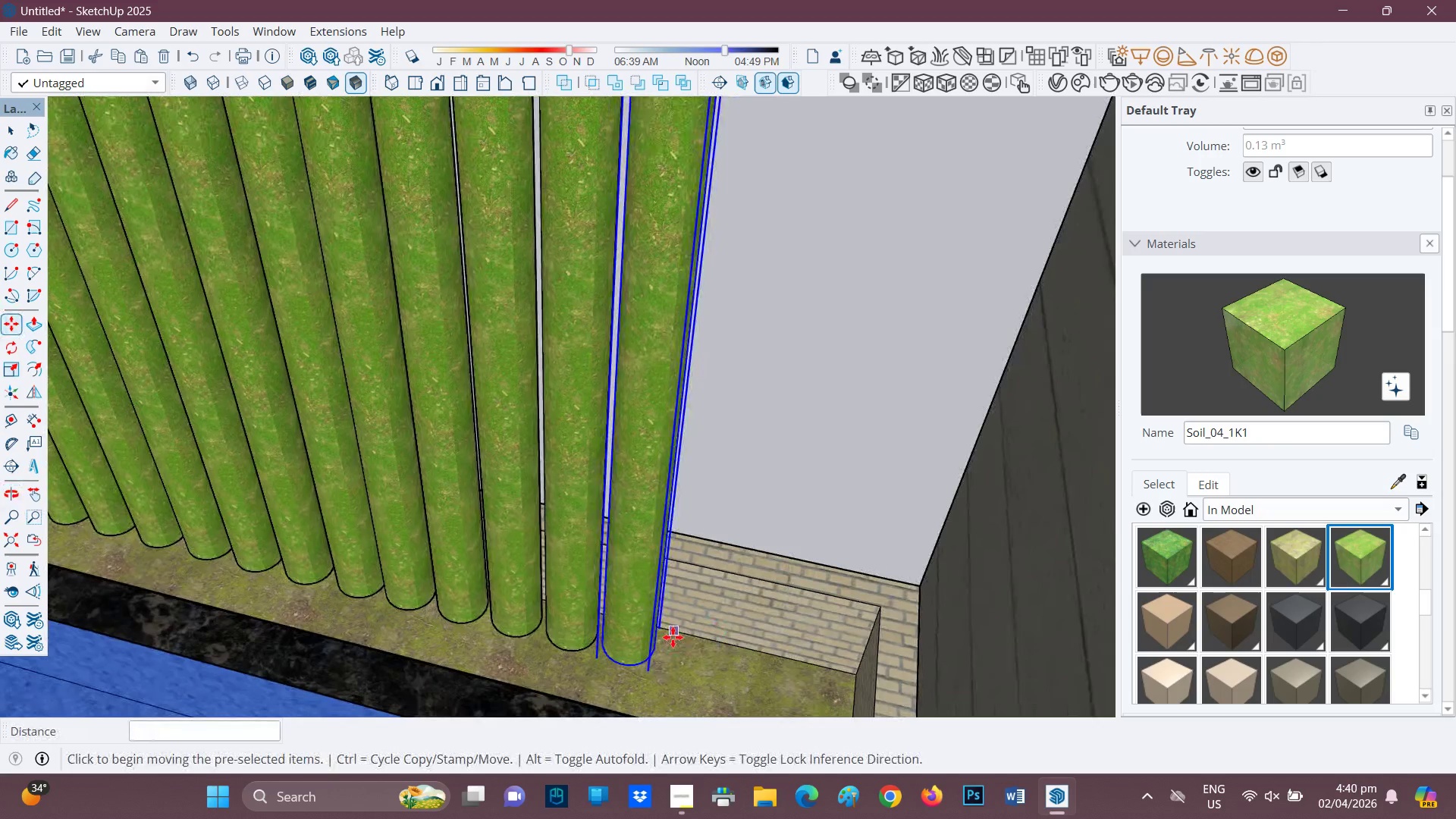 
key(Control+ControlRight)
 